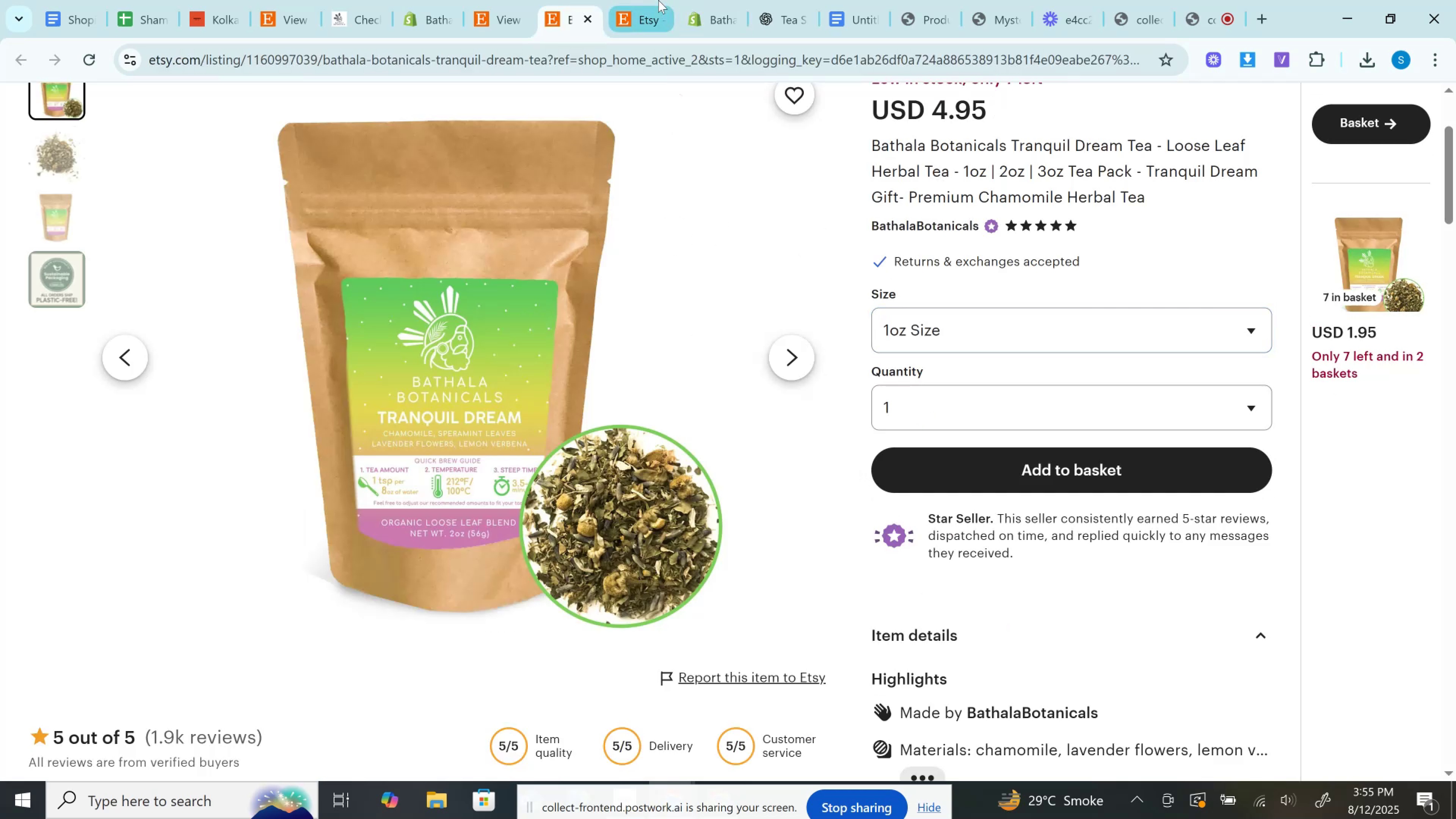 
left_click([658, 0])
 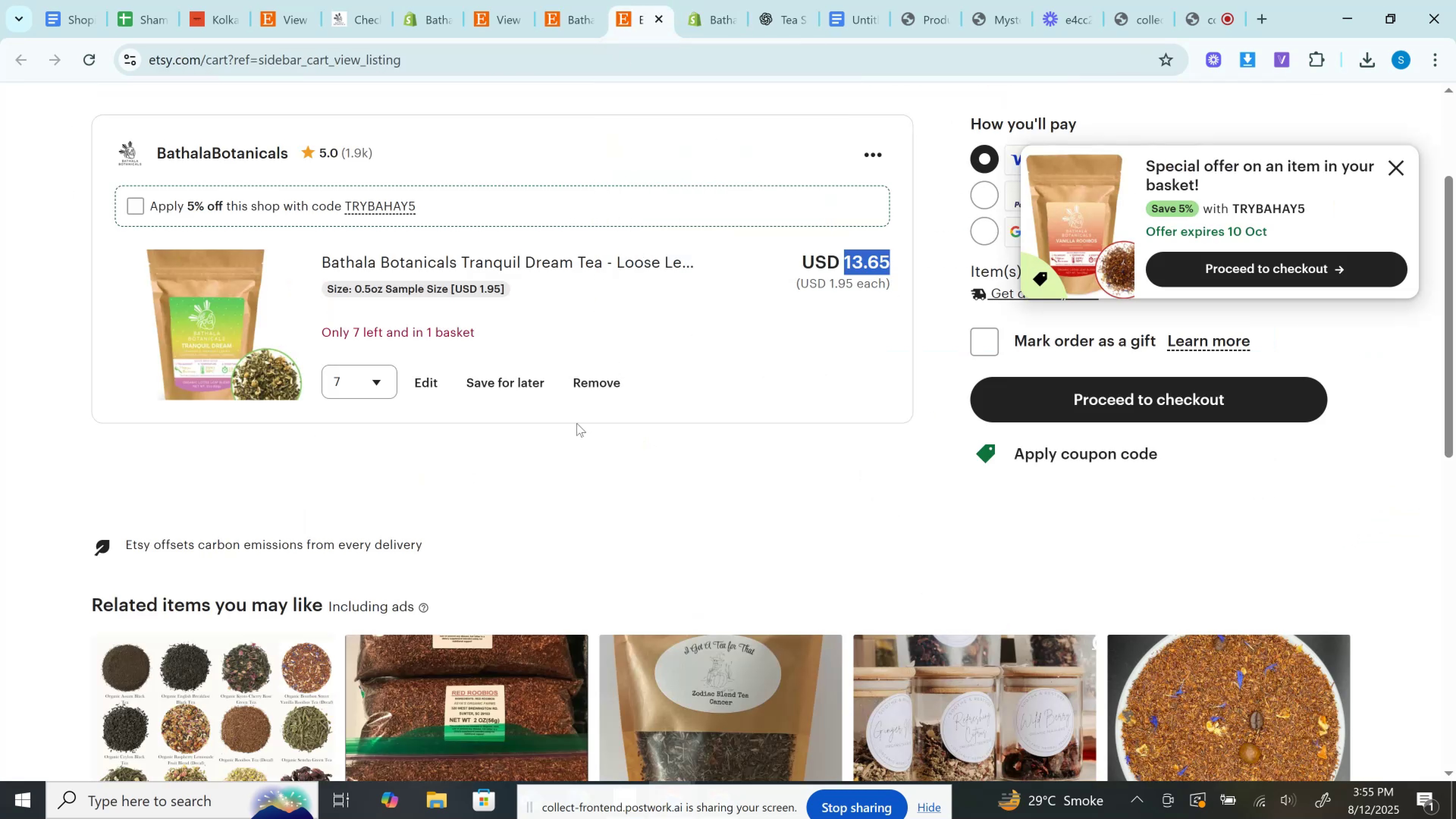 
left_click_drag(start_coordinate=[604, 382], to_coordinate=[603, 380])
 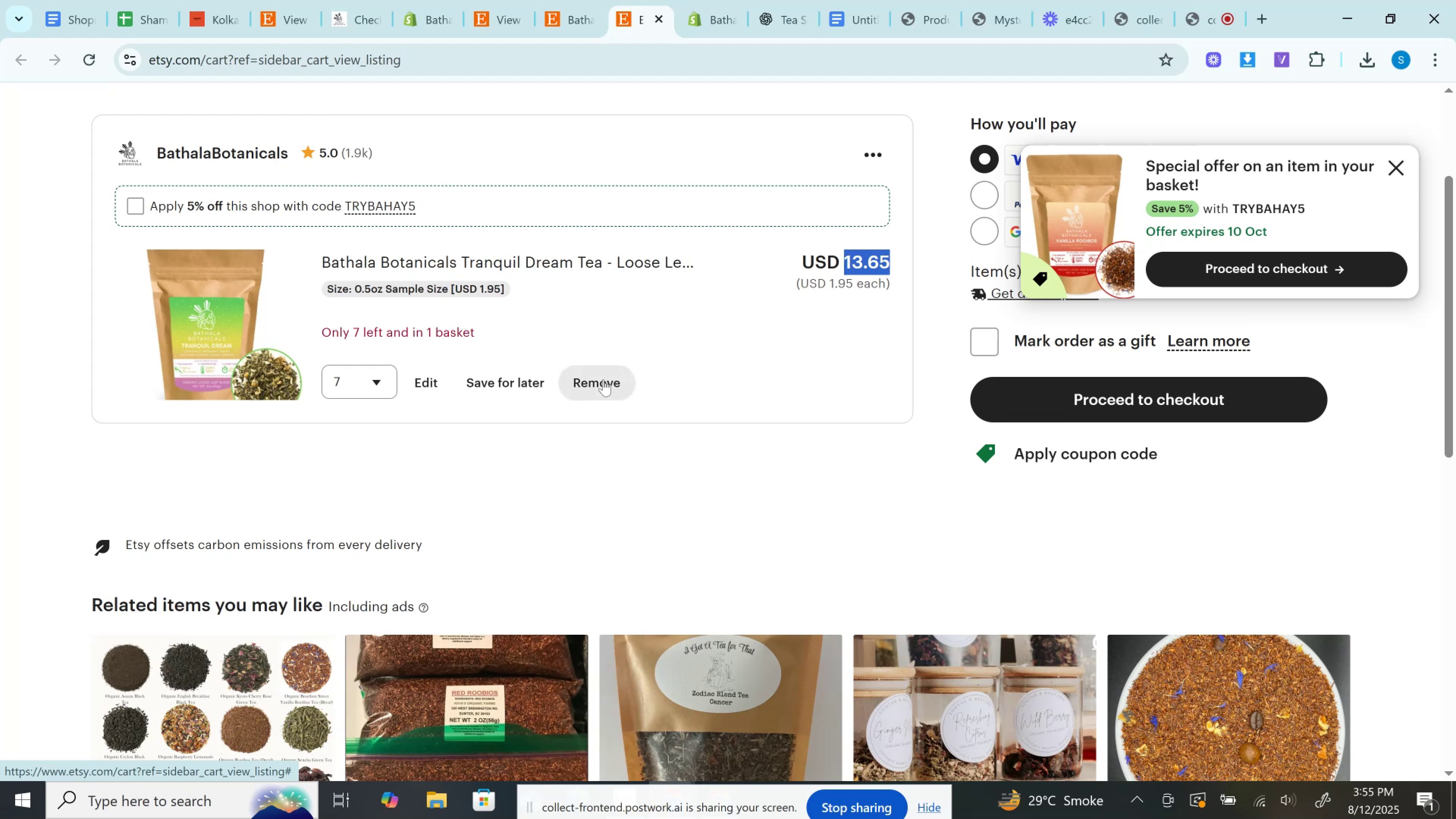 
wait(5.48)
 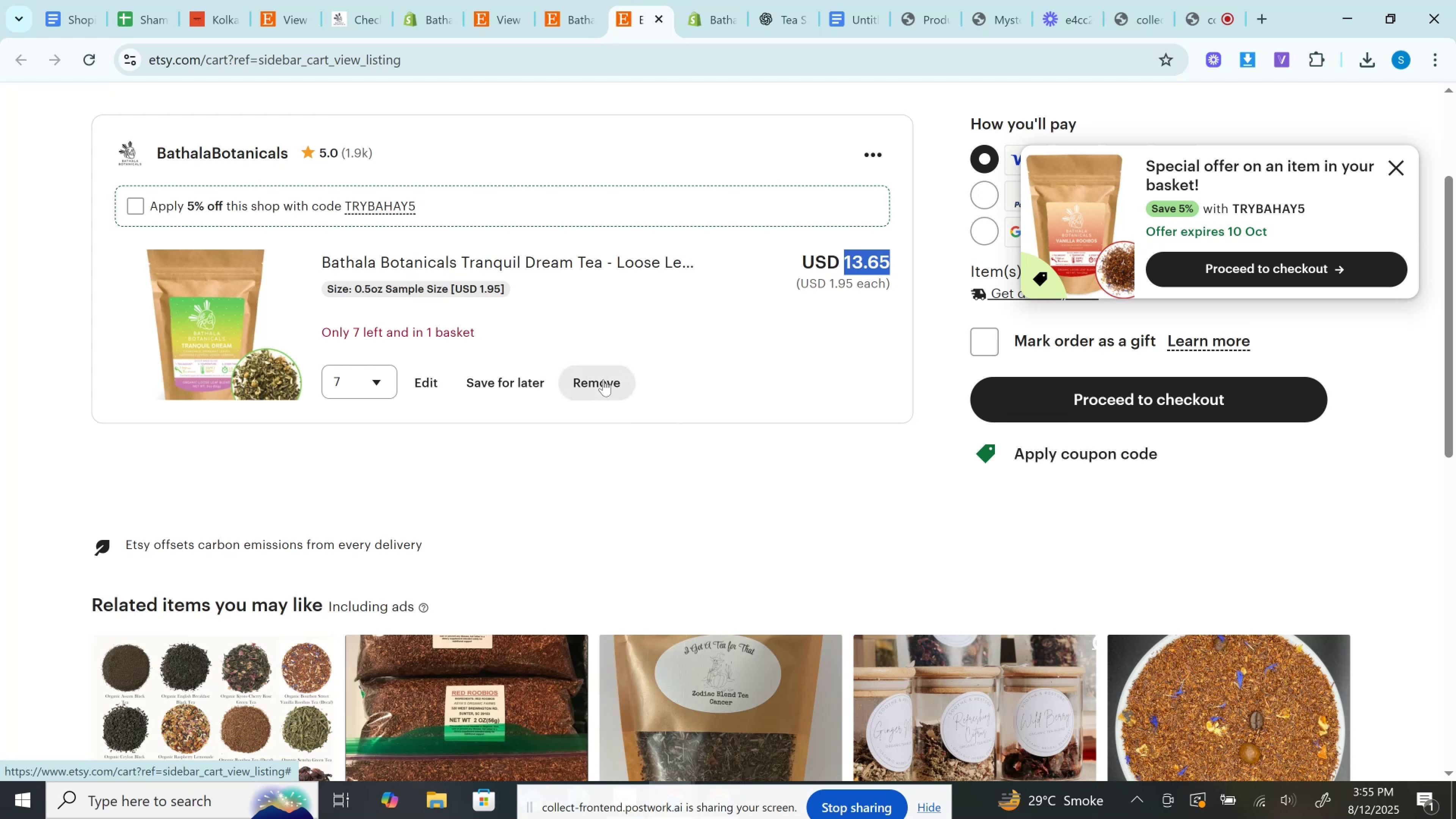 
left_click([603, 380])
 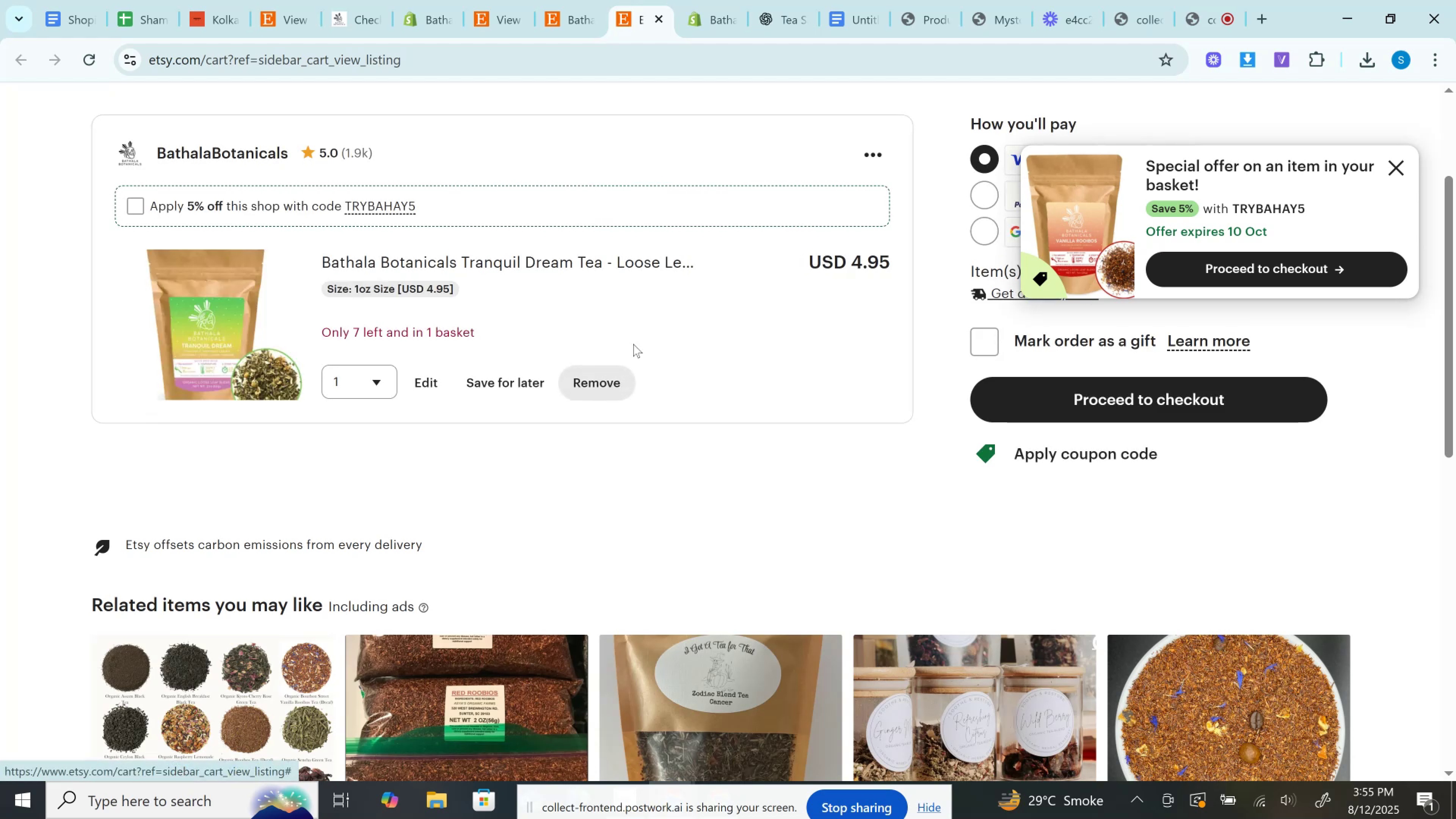 
left_click([706, 0])
 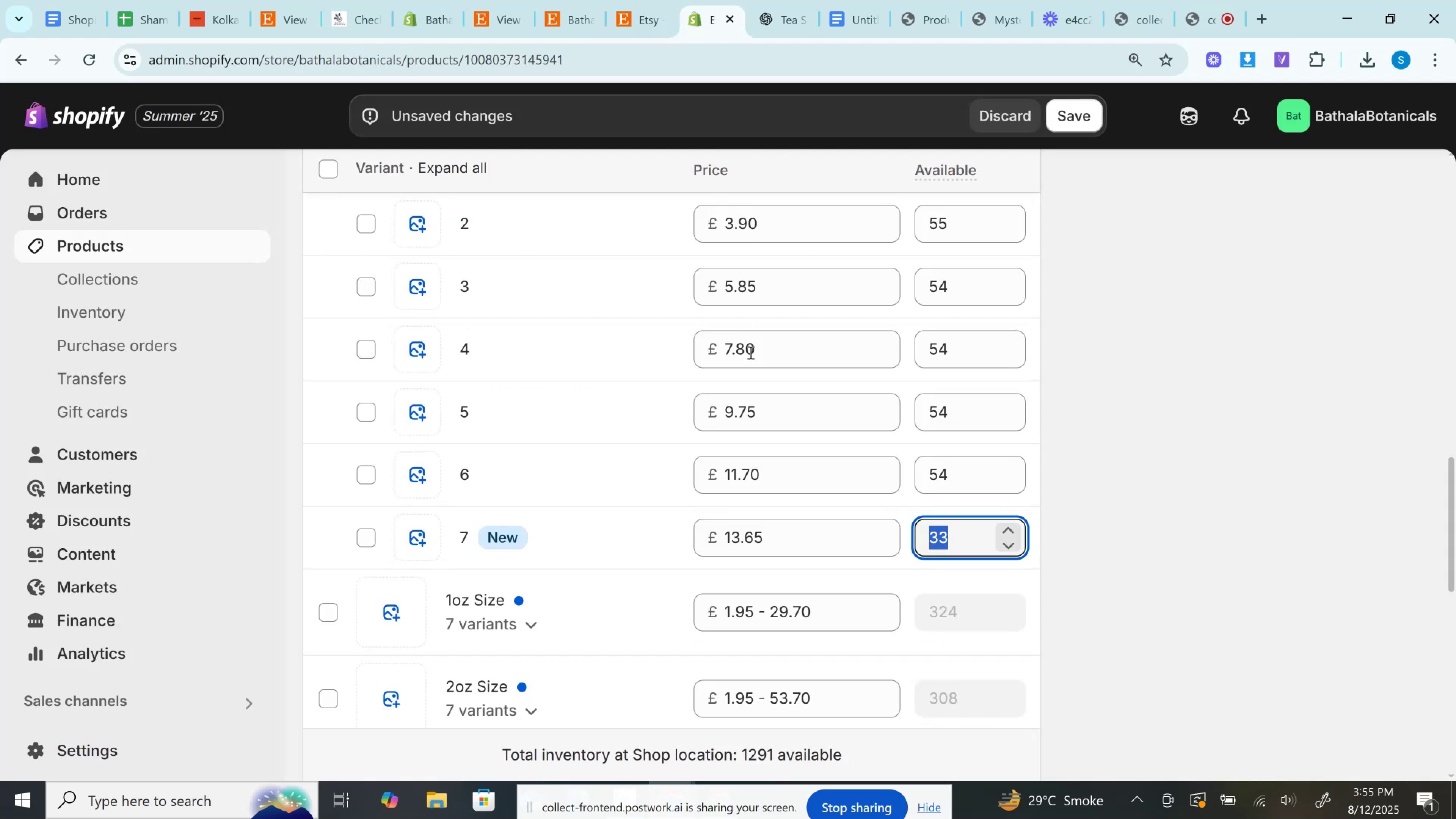 
scroll: coordinate [753, 369], scroll_direction: down, amount: 3.0
 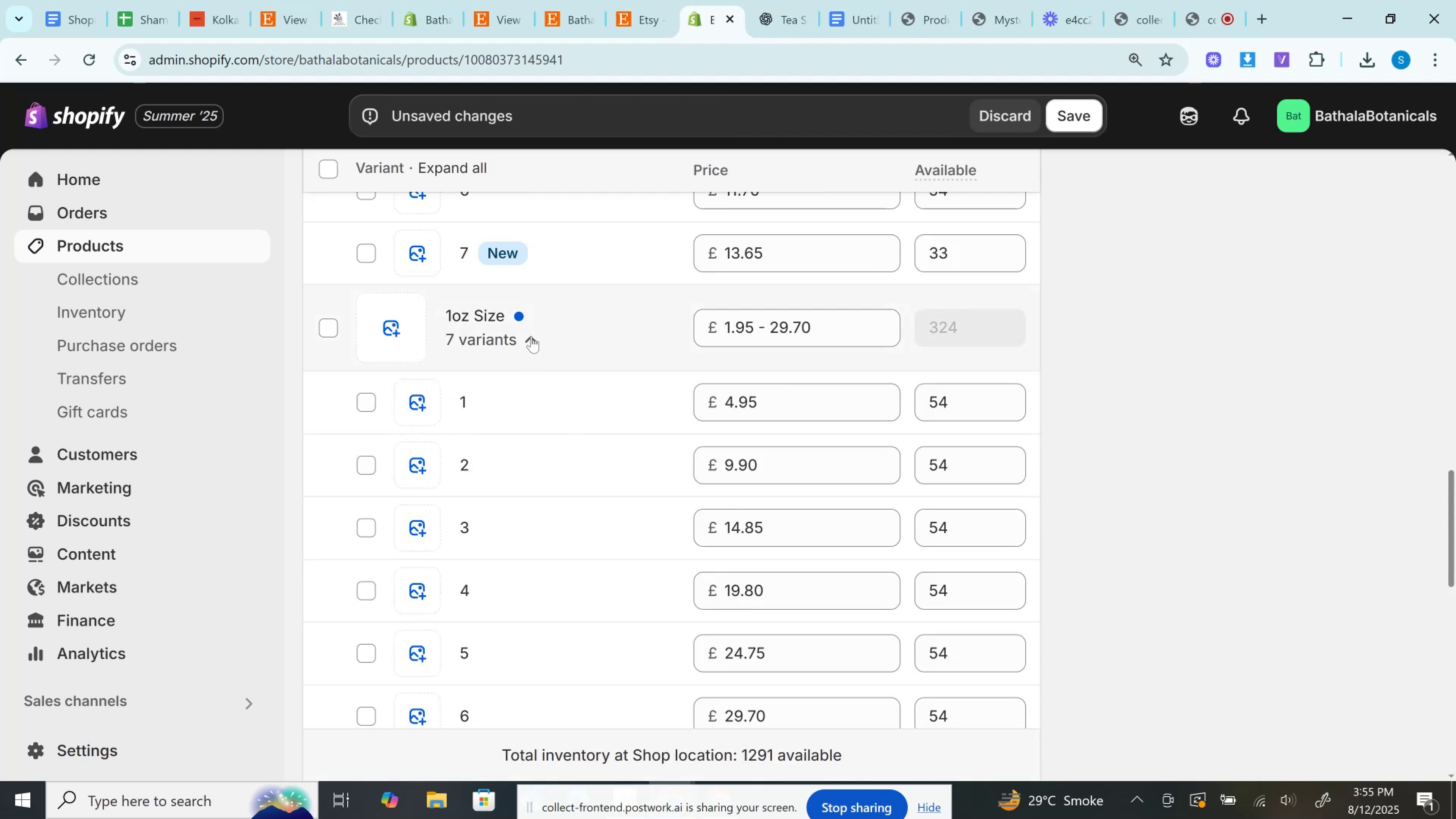 
left_click([637, 0])
 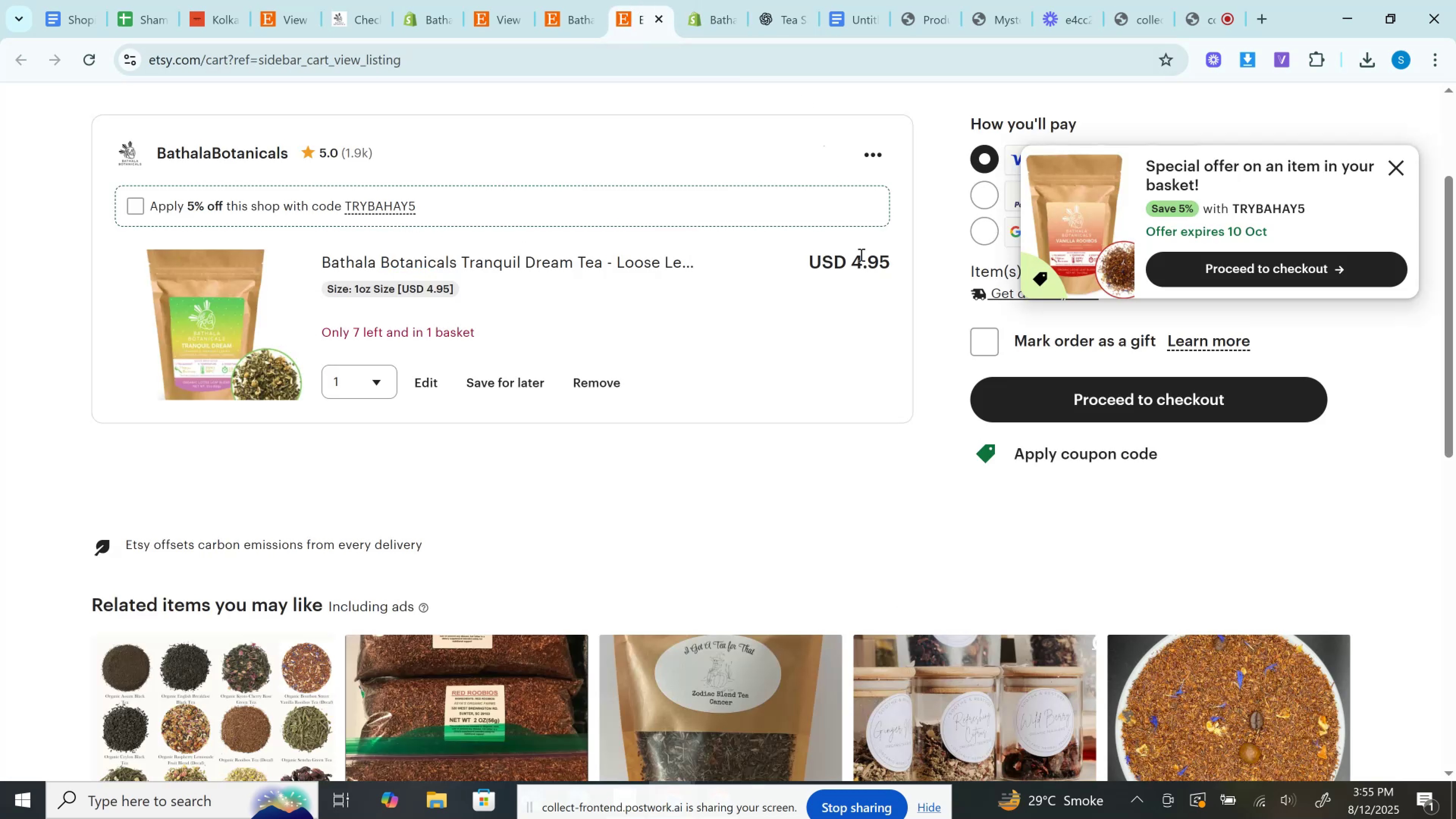 
double_click([866, 263])
 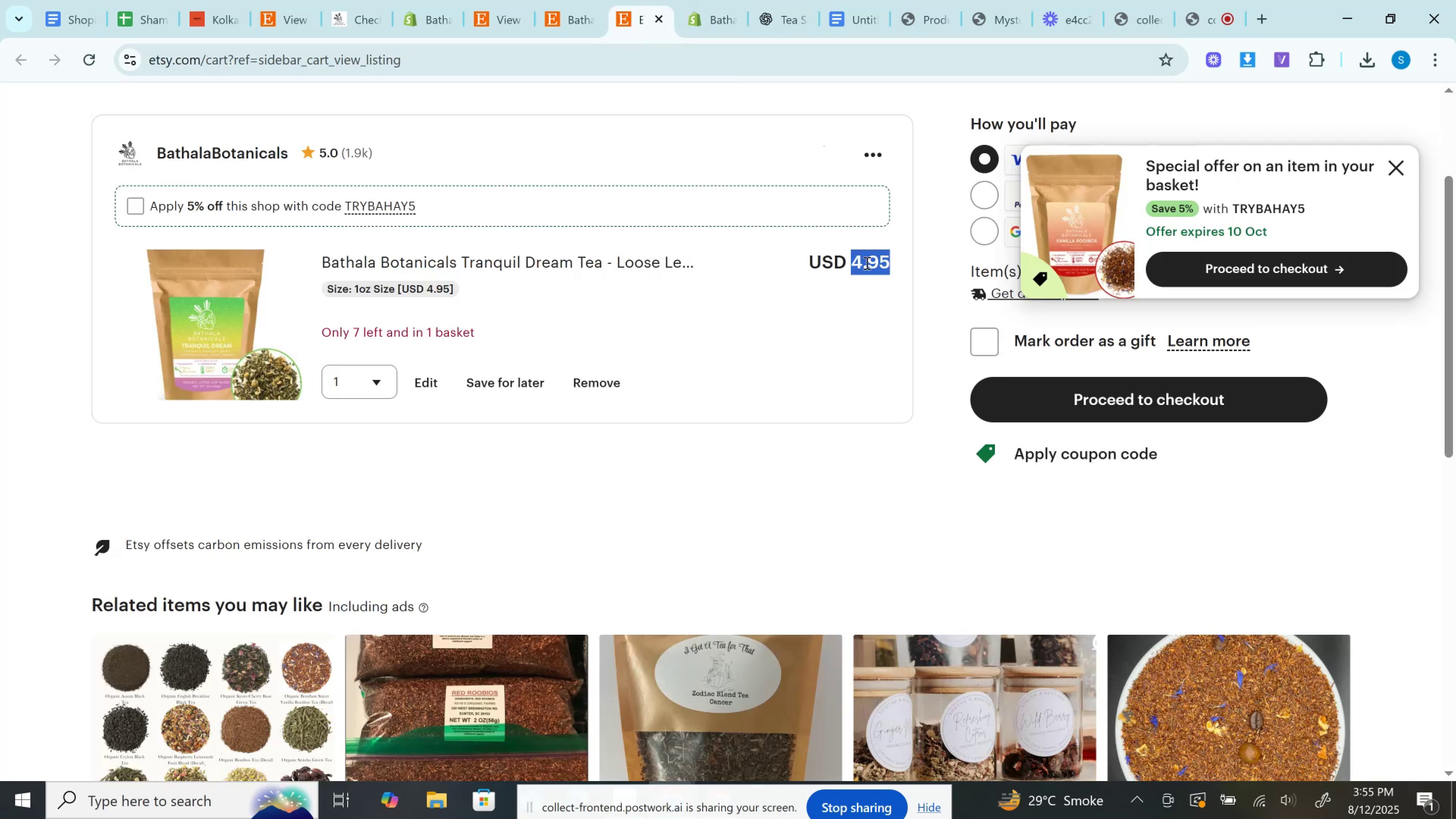 
key(Control+C)
 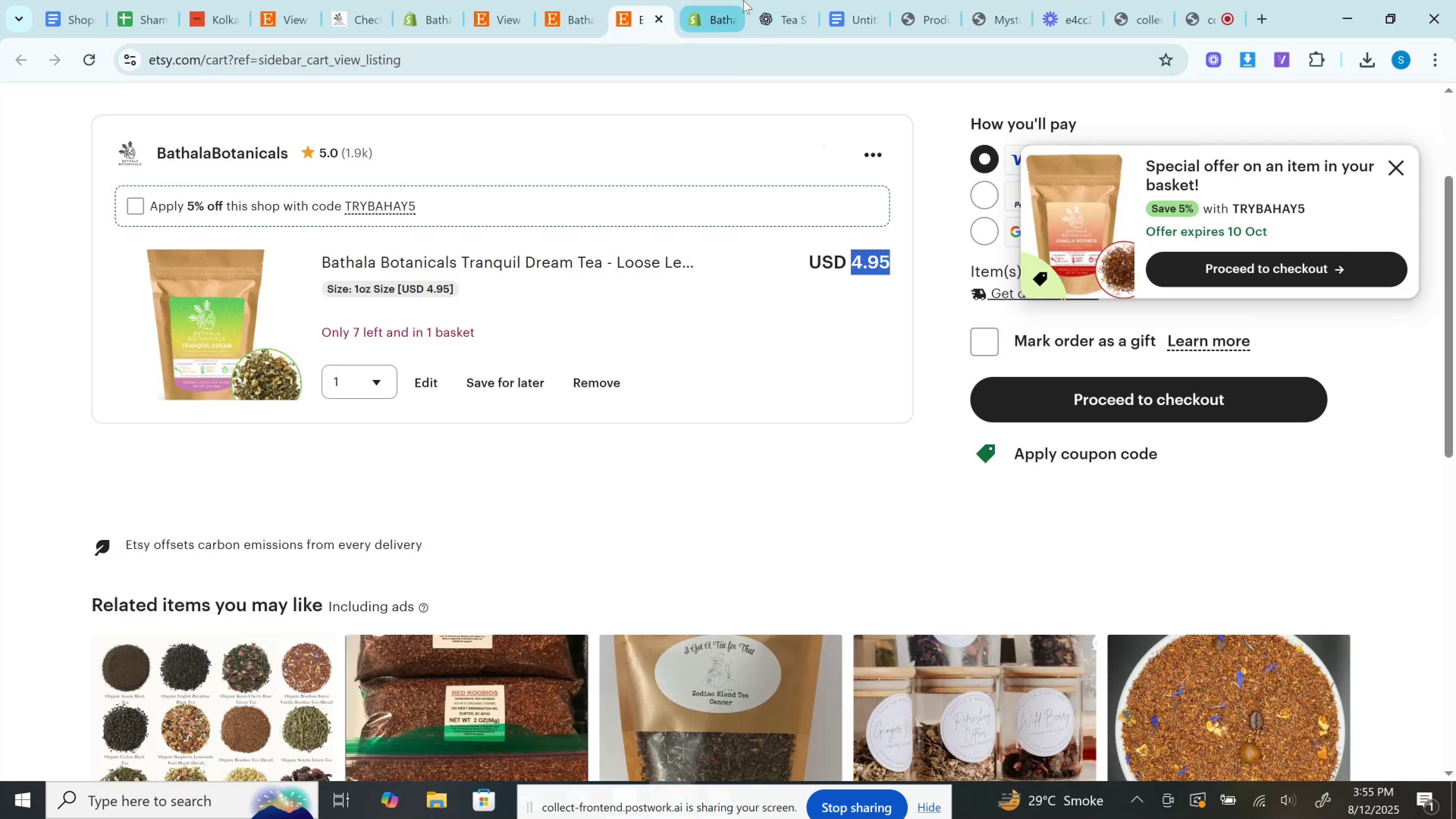 
left_click([717, 0])
 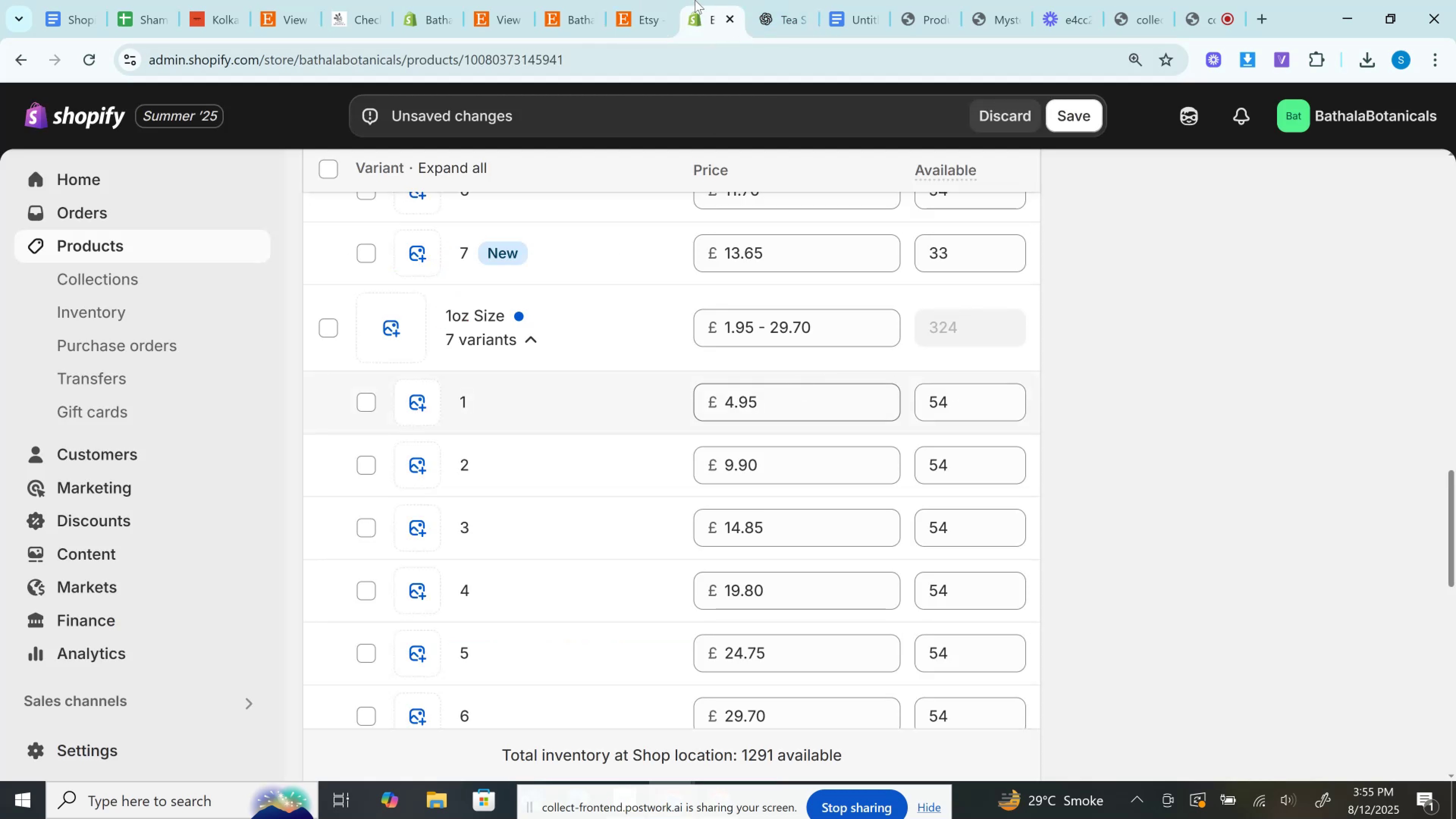 
left_click([643, 0])
 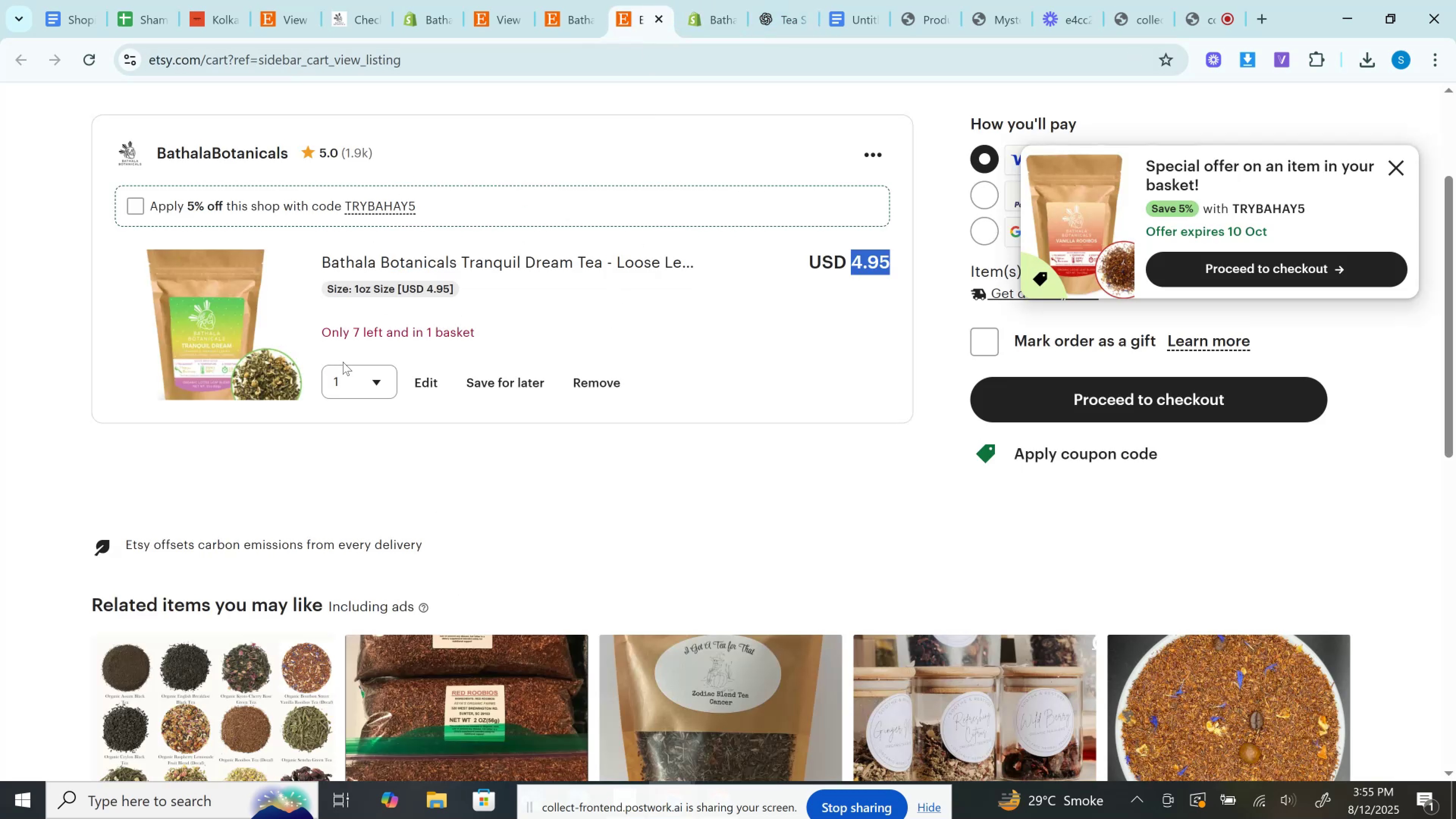 
left_click([354, 393])
 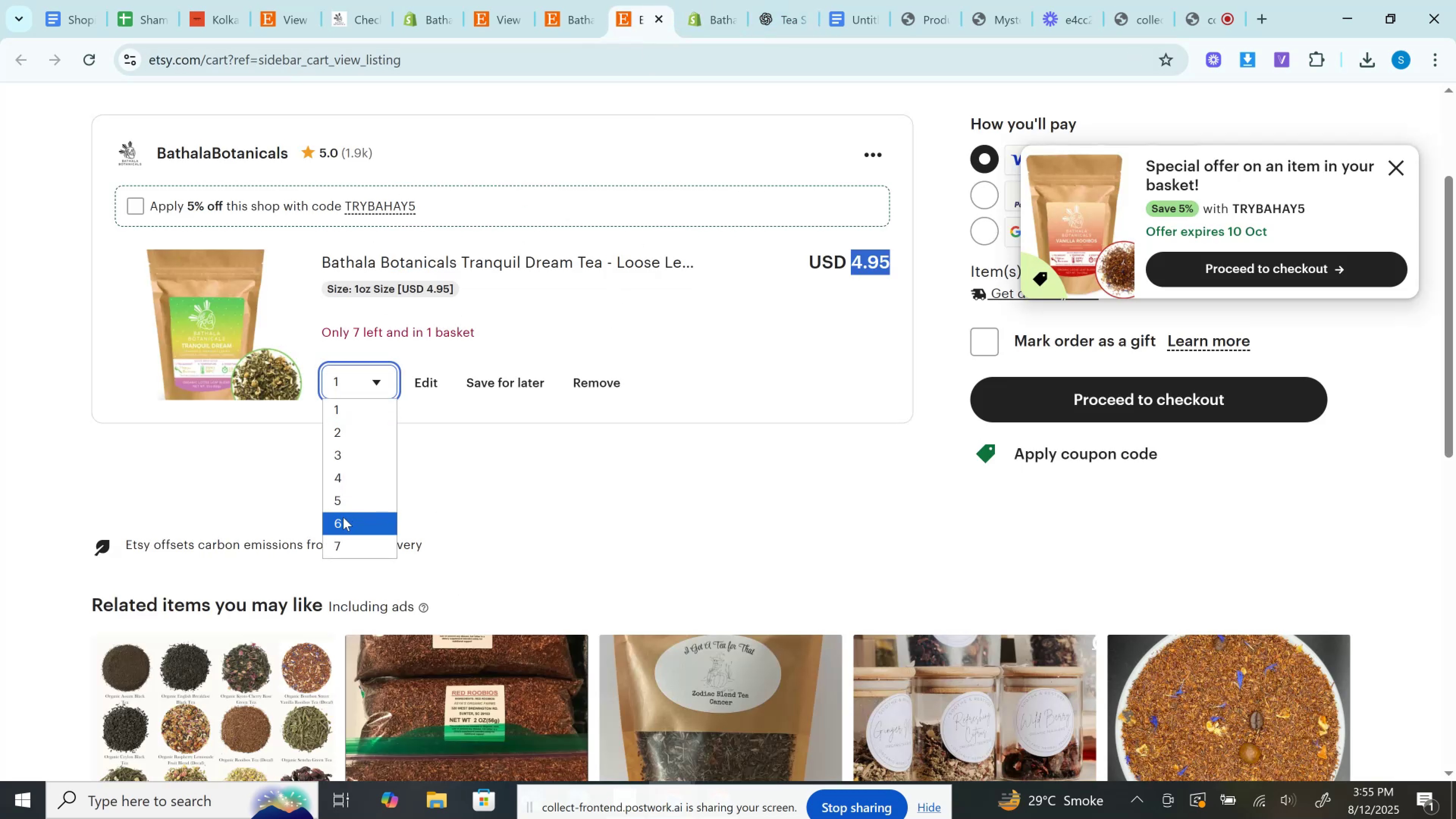 
left_click([343, 518])
 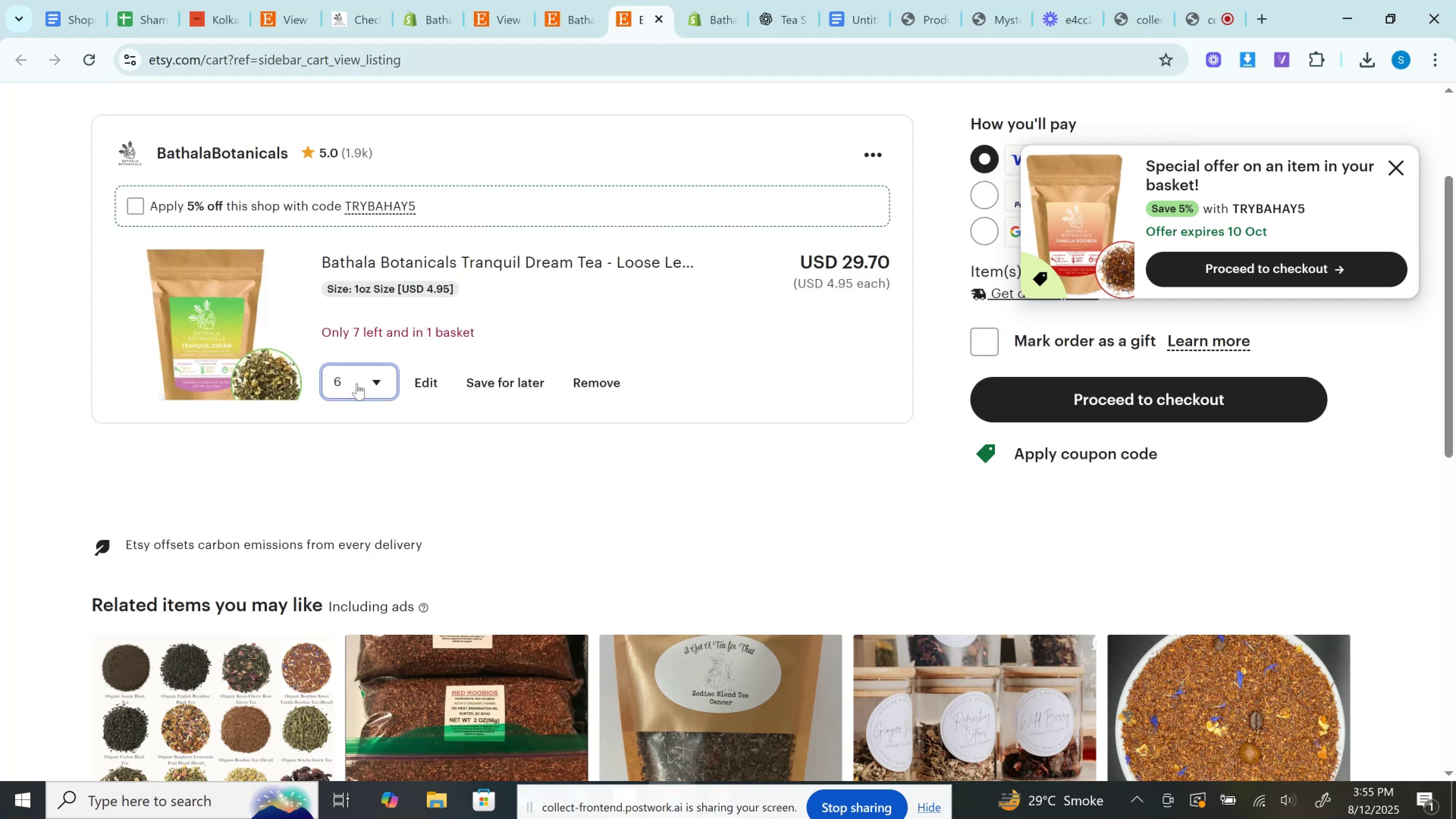 
left_click([357, 383])
 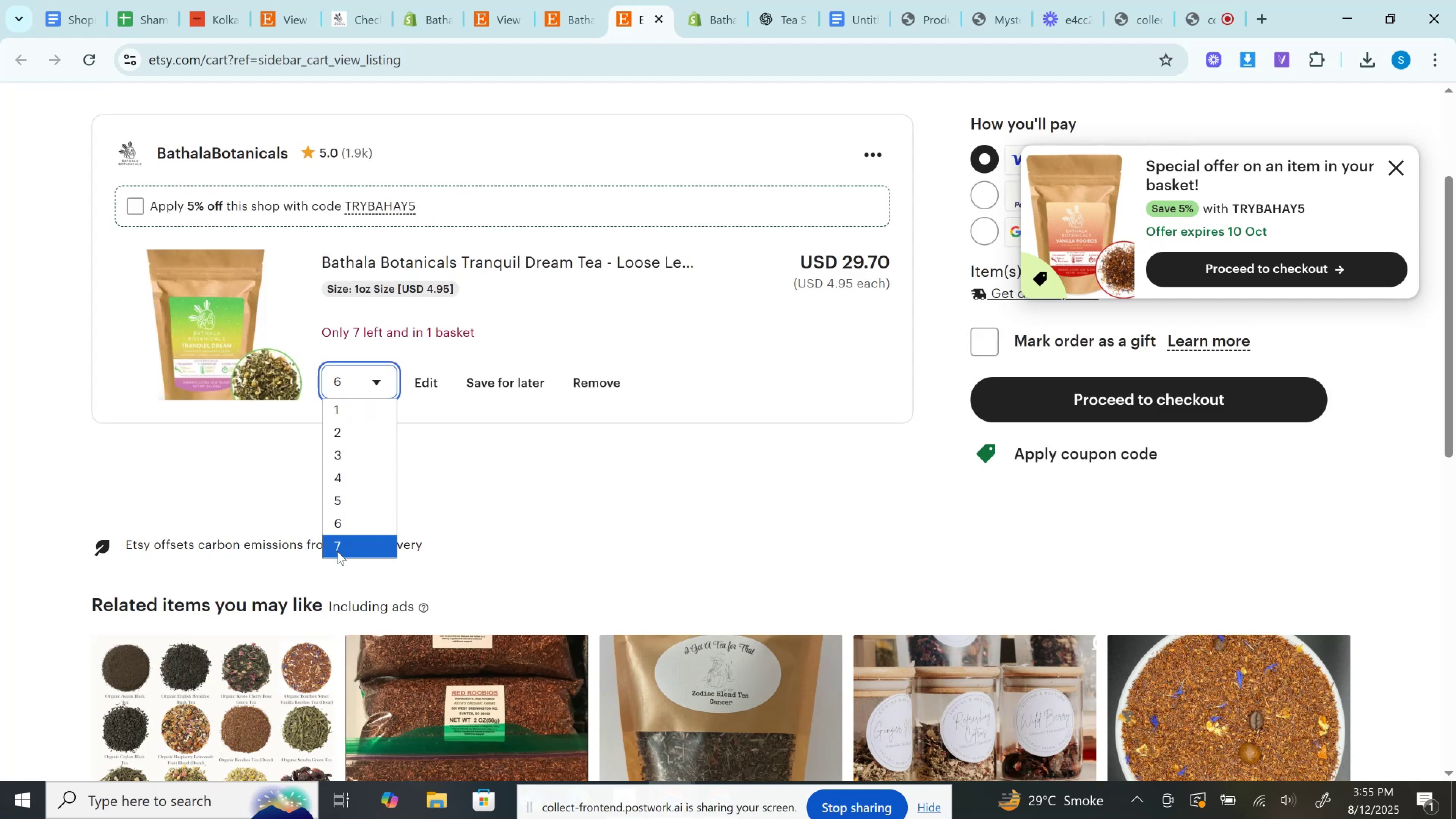 
left_click([338, 552])
 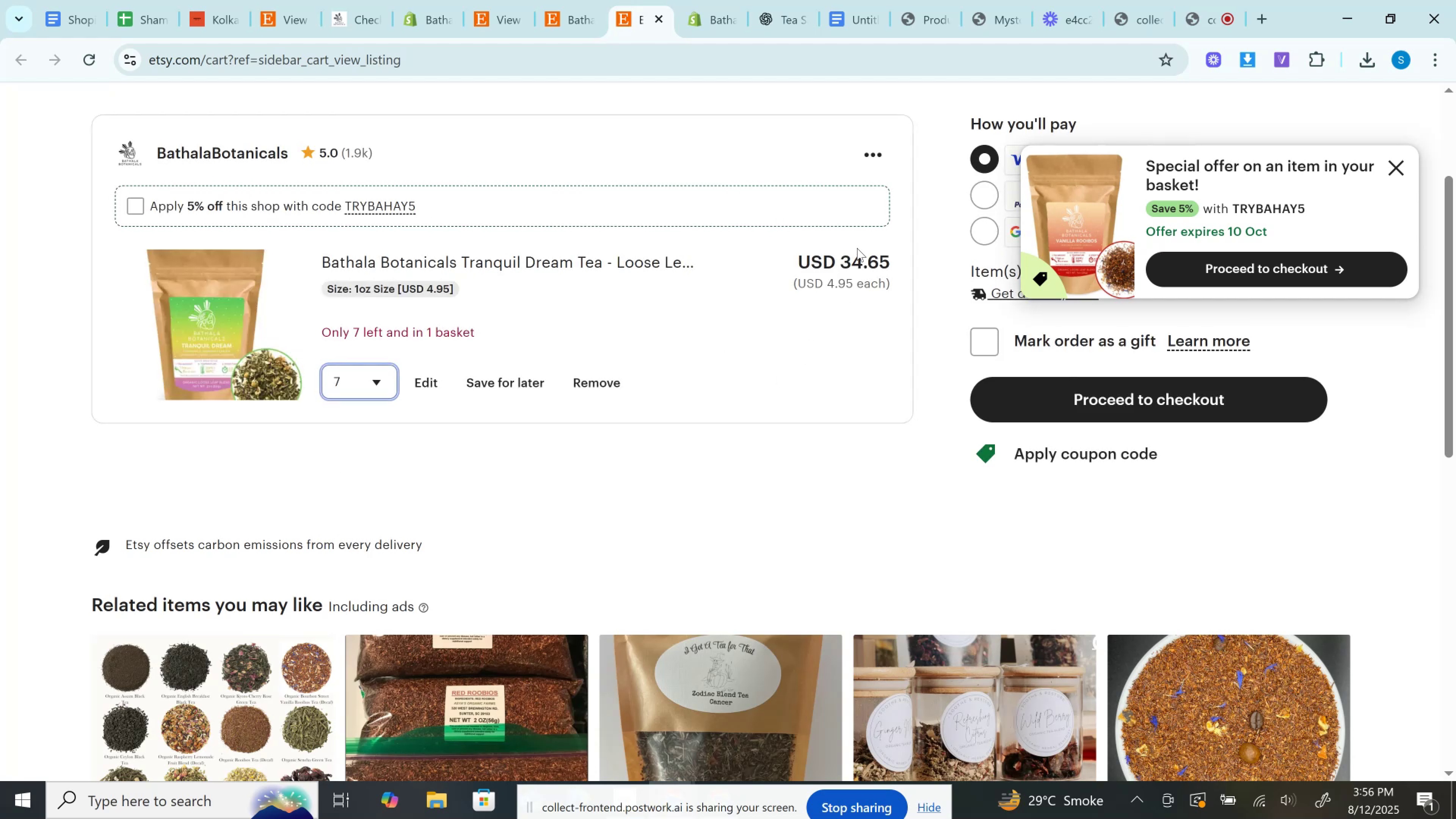 
left_click([858, 256])
 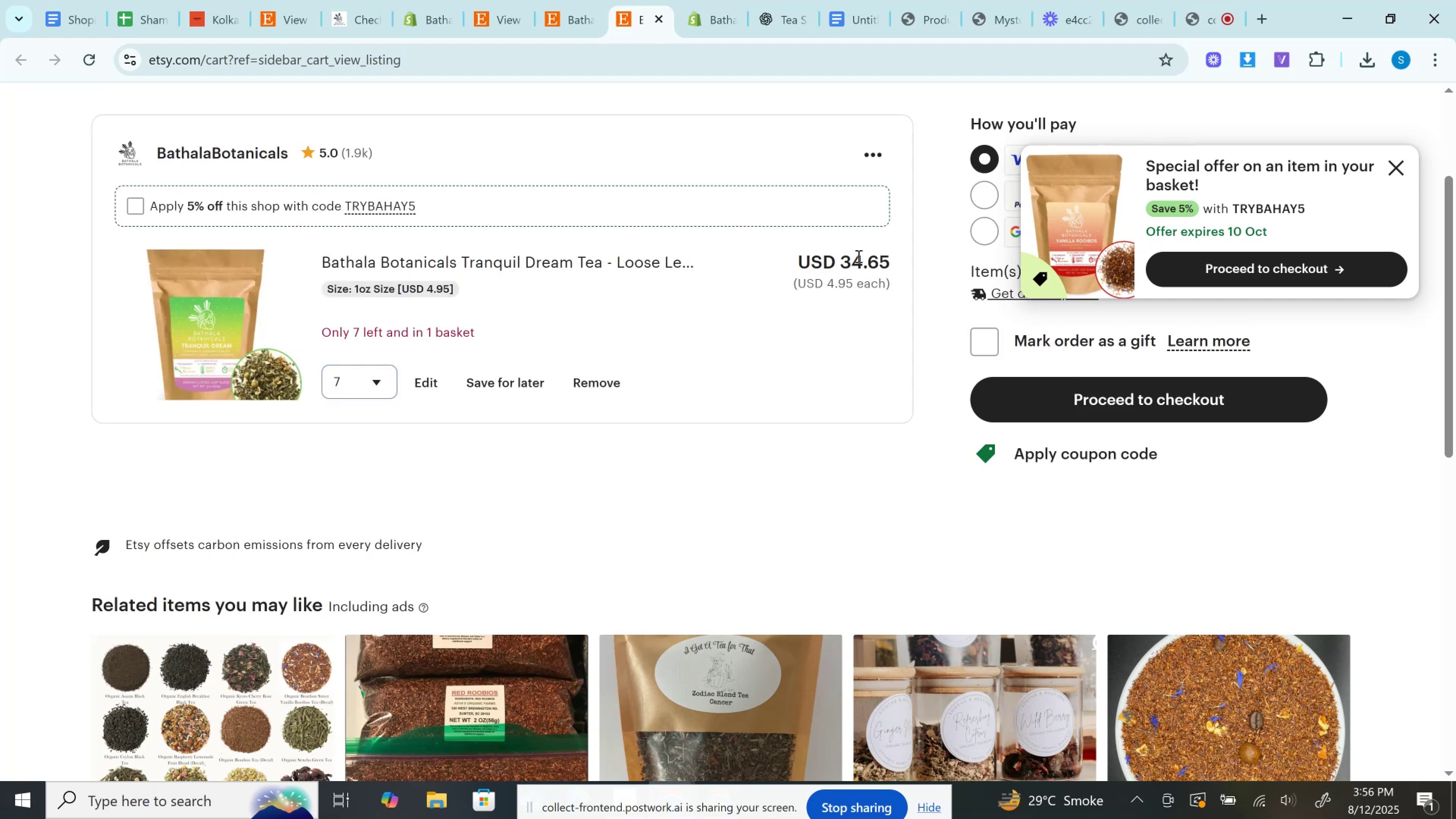 
double_click([858, 256])
 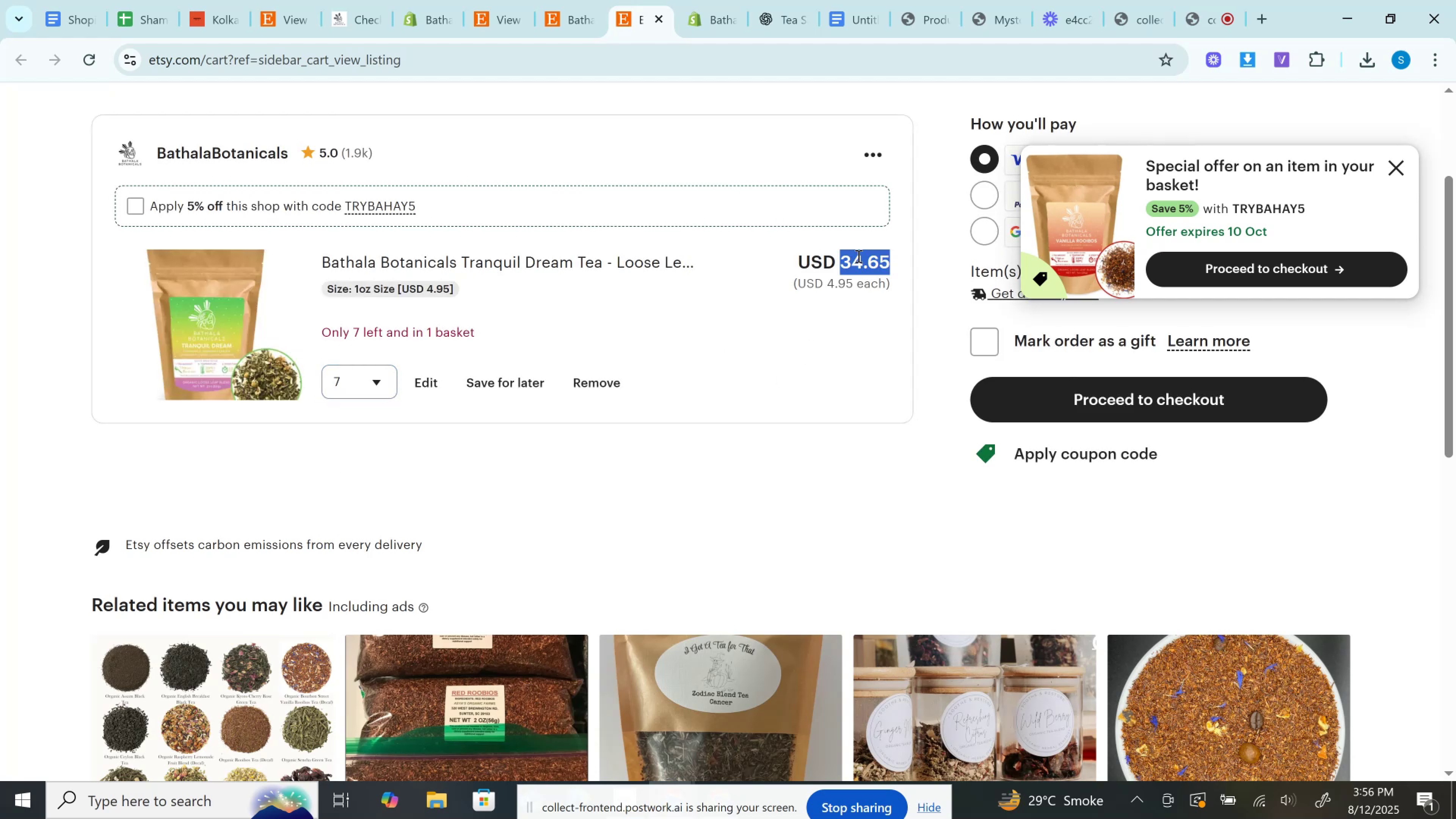 
key(Control+C)
 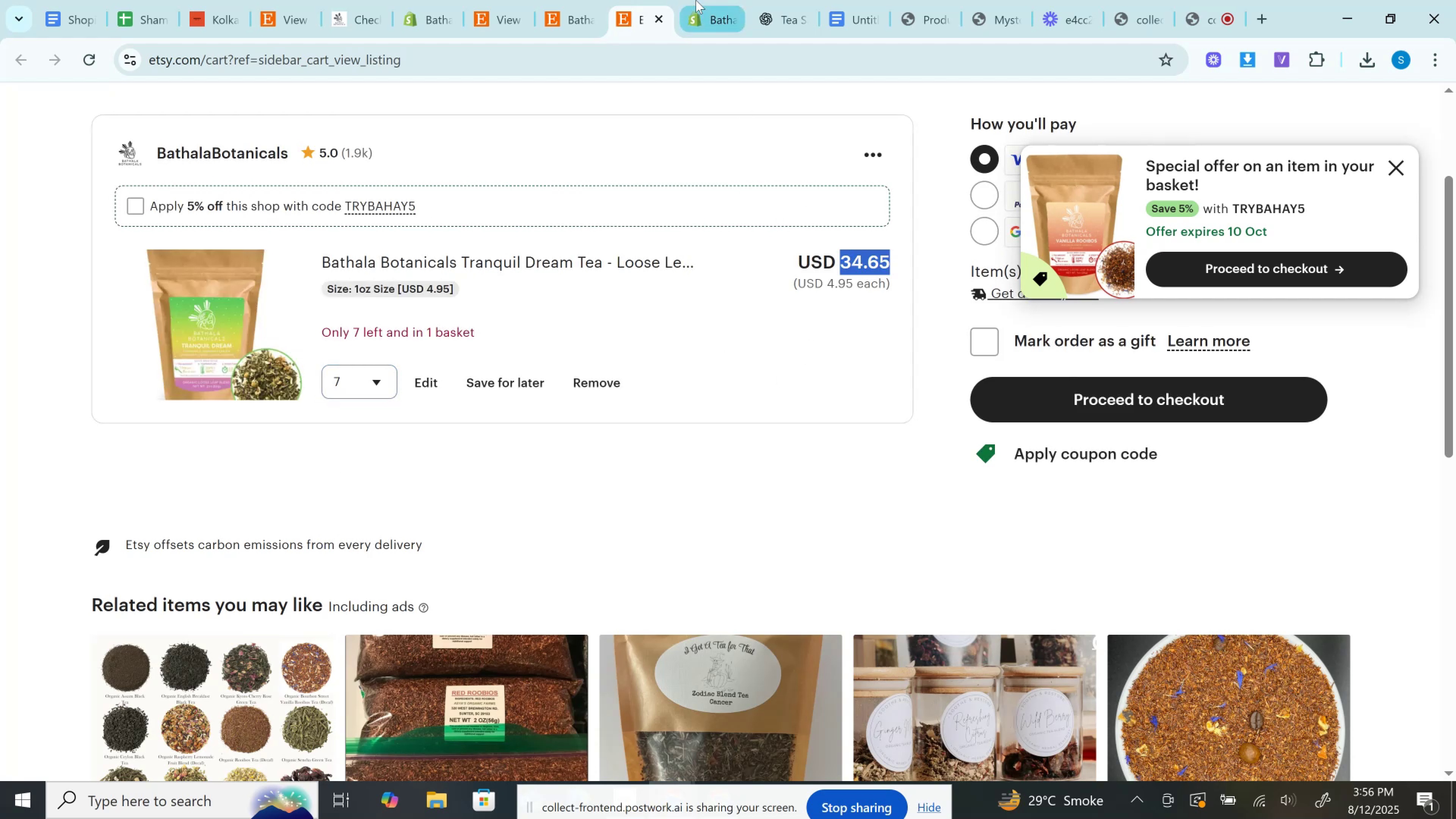 
left_click([698, 0])
 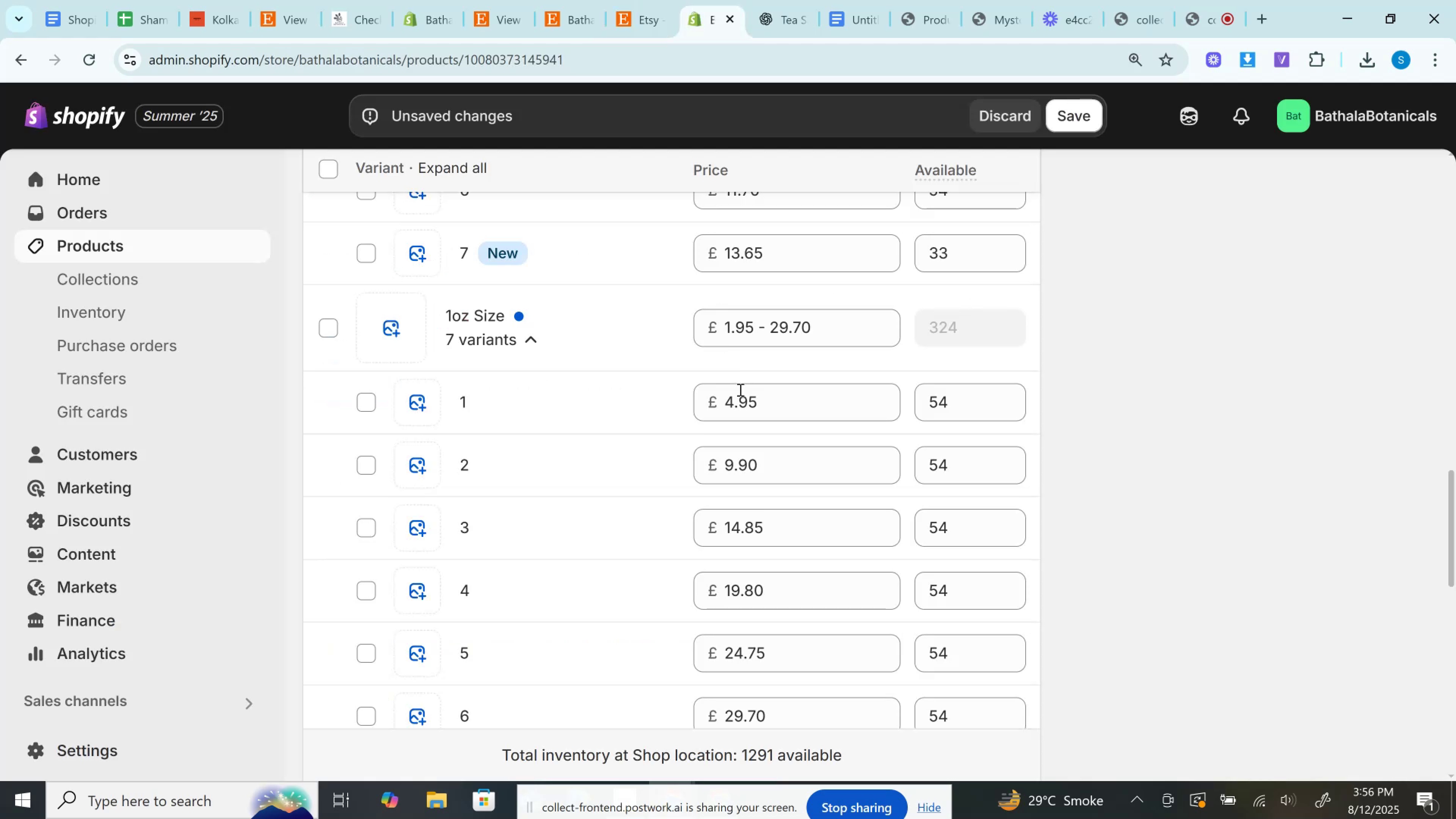 
scroll: coordinate [752, 427], scroll_direction: down, amount: 2.0
 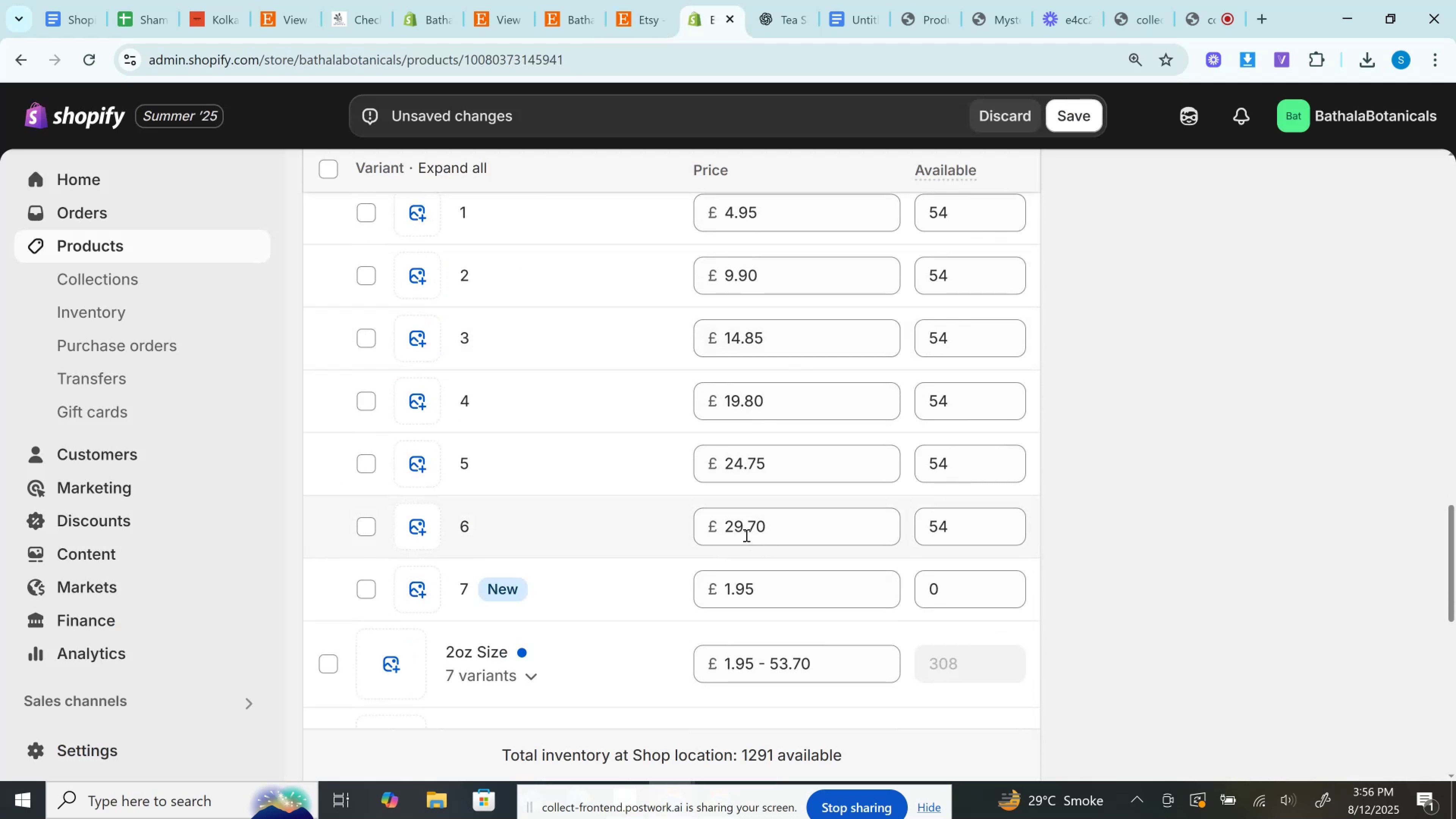 
left_click_drag(start_coordinate=[764, 529], to_coordinate=[650, 529])
 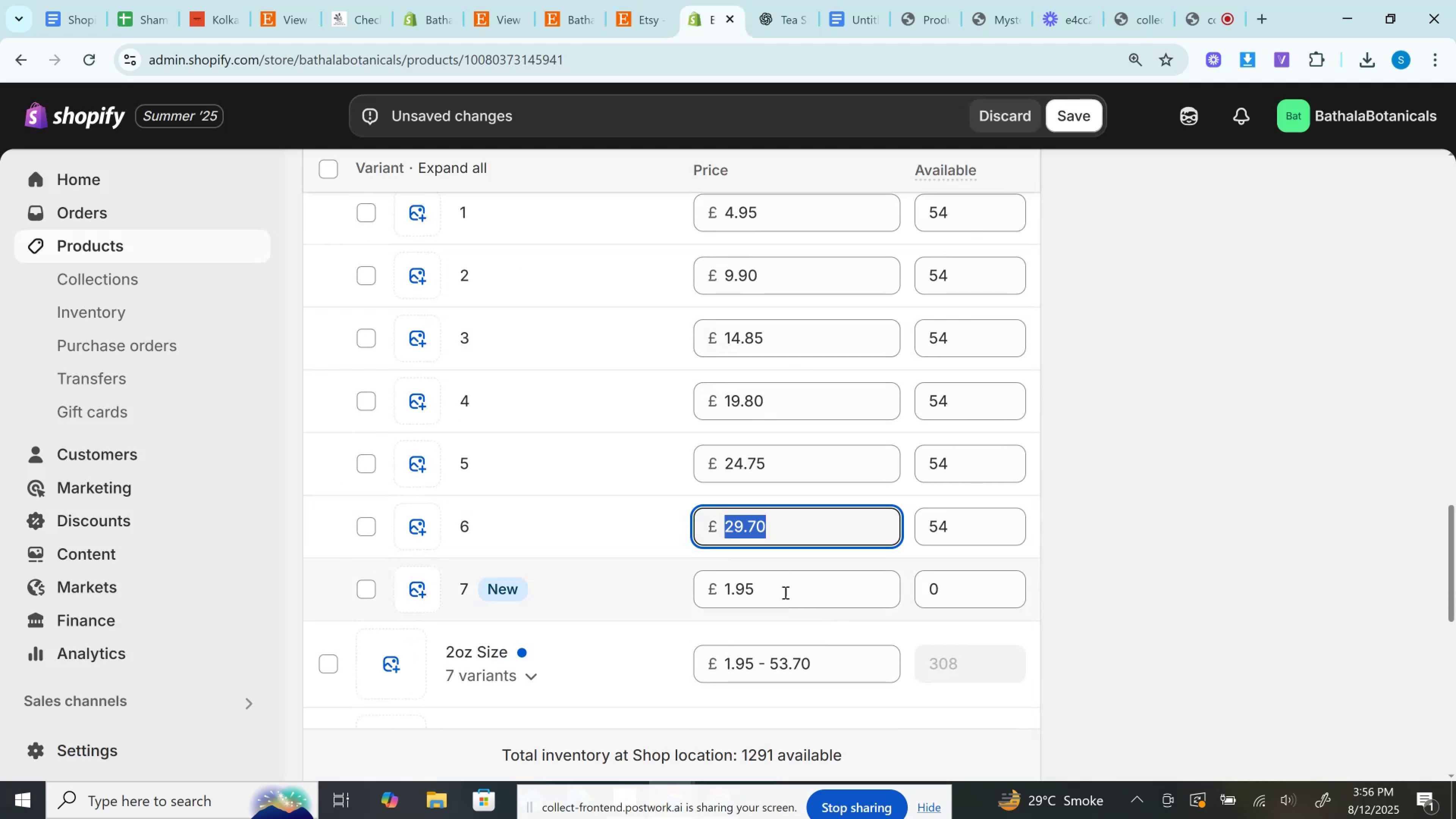 
left_click([784, 592])
 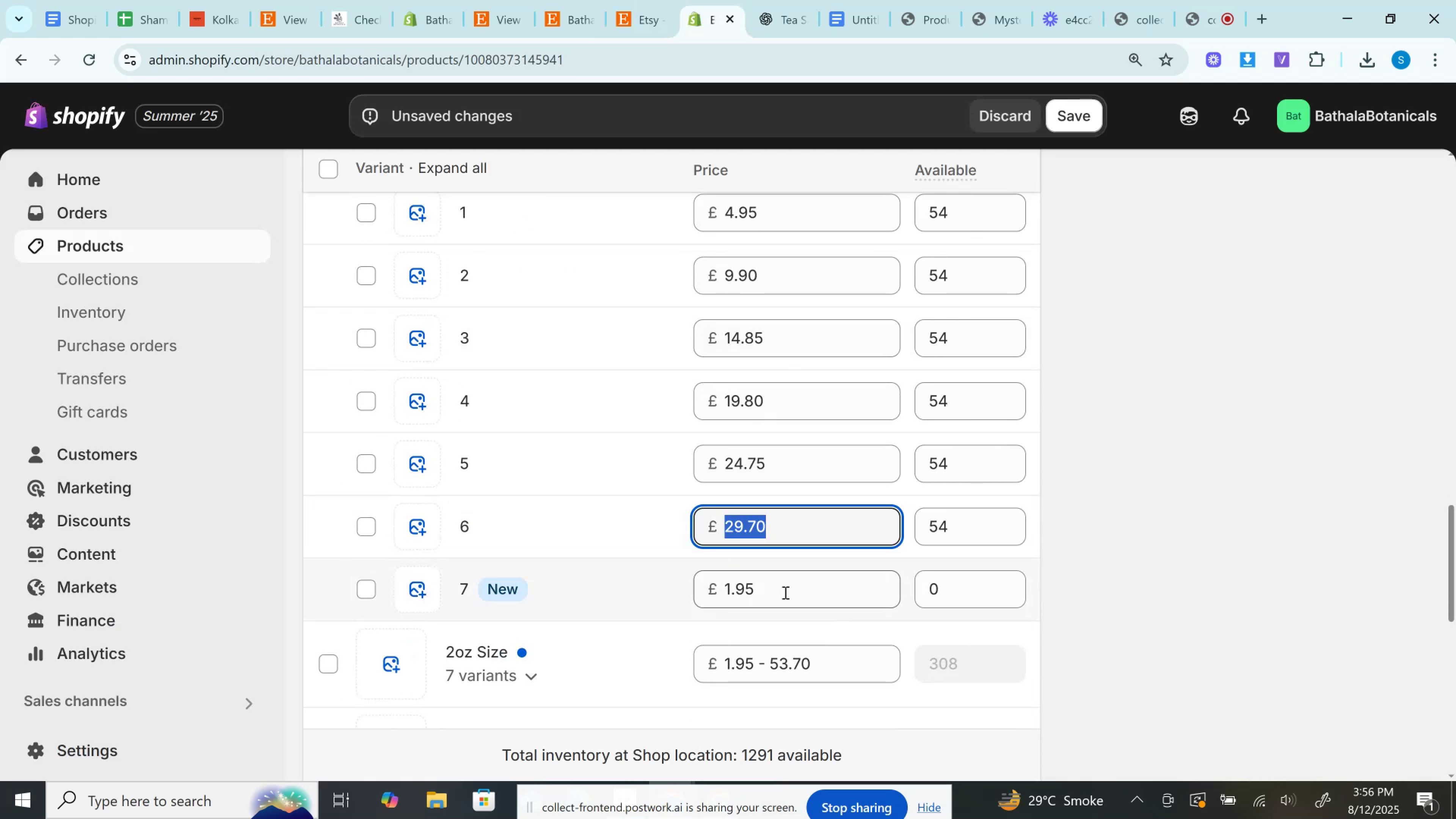 
key(Control+A)
 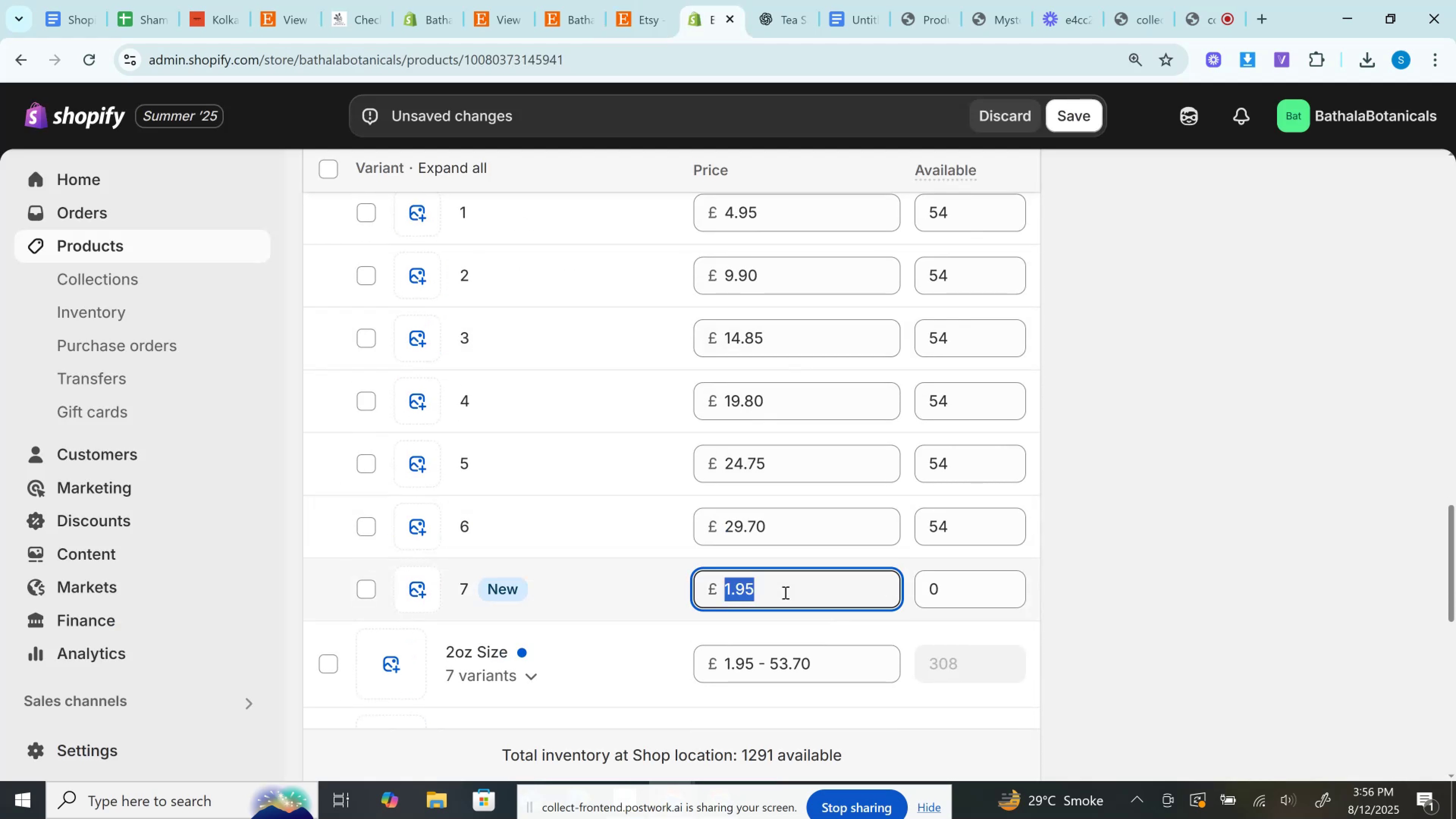 
key(Control+V)
 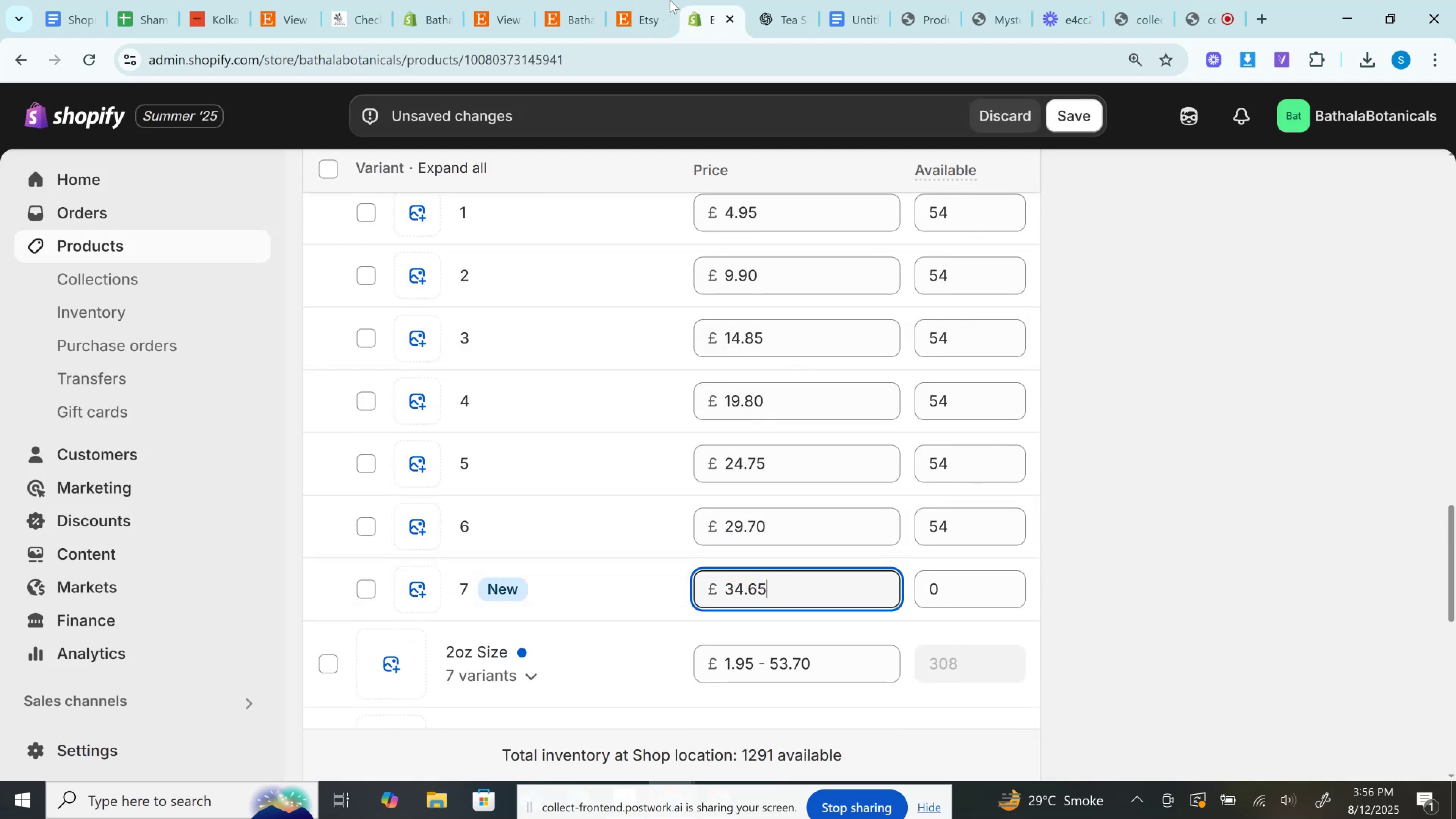 
left_click([653, 0])
 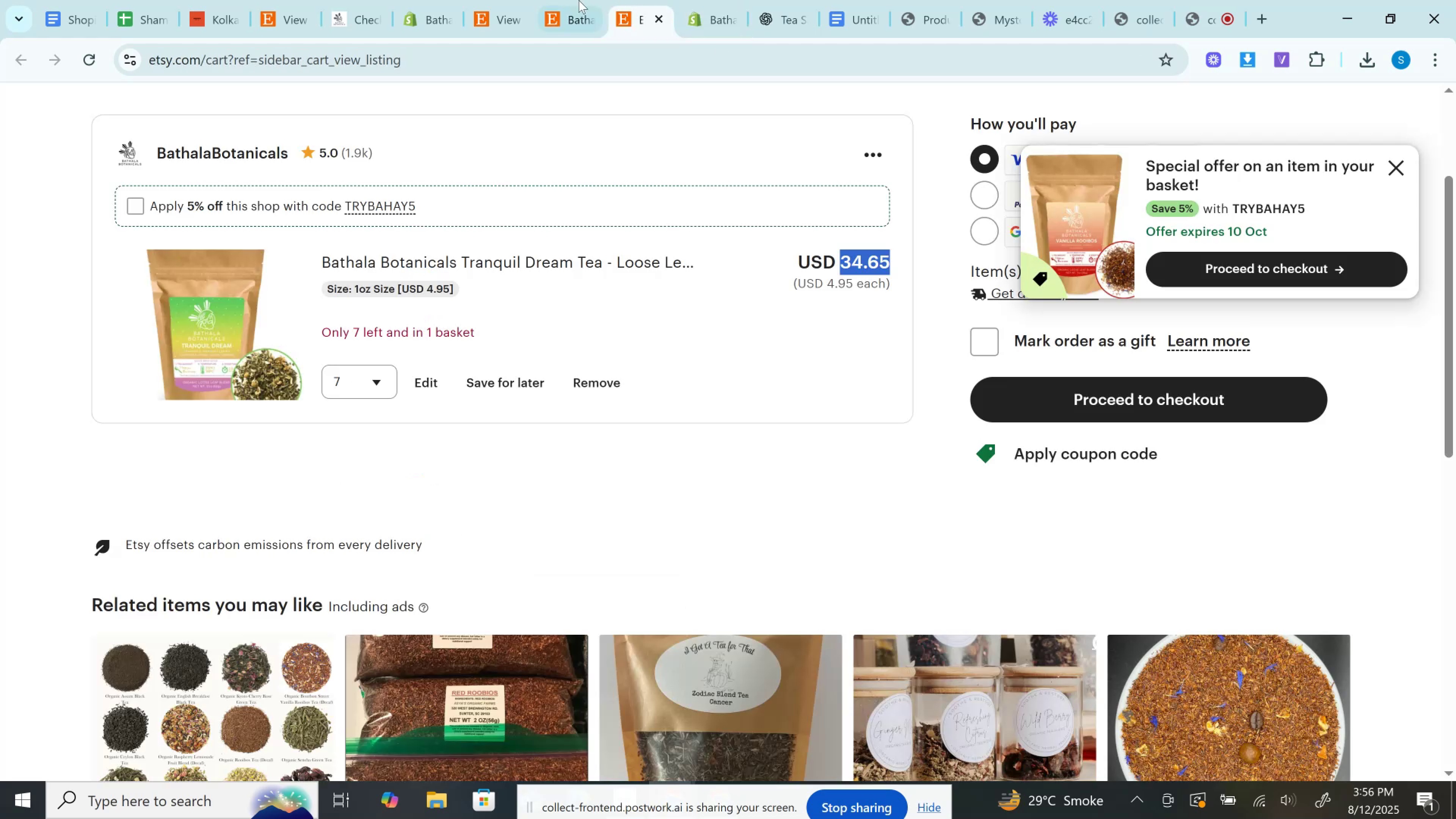 
left_click([579, 0])
 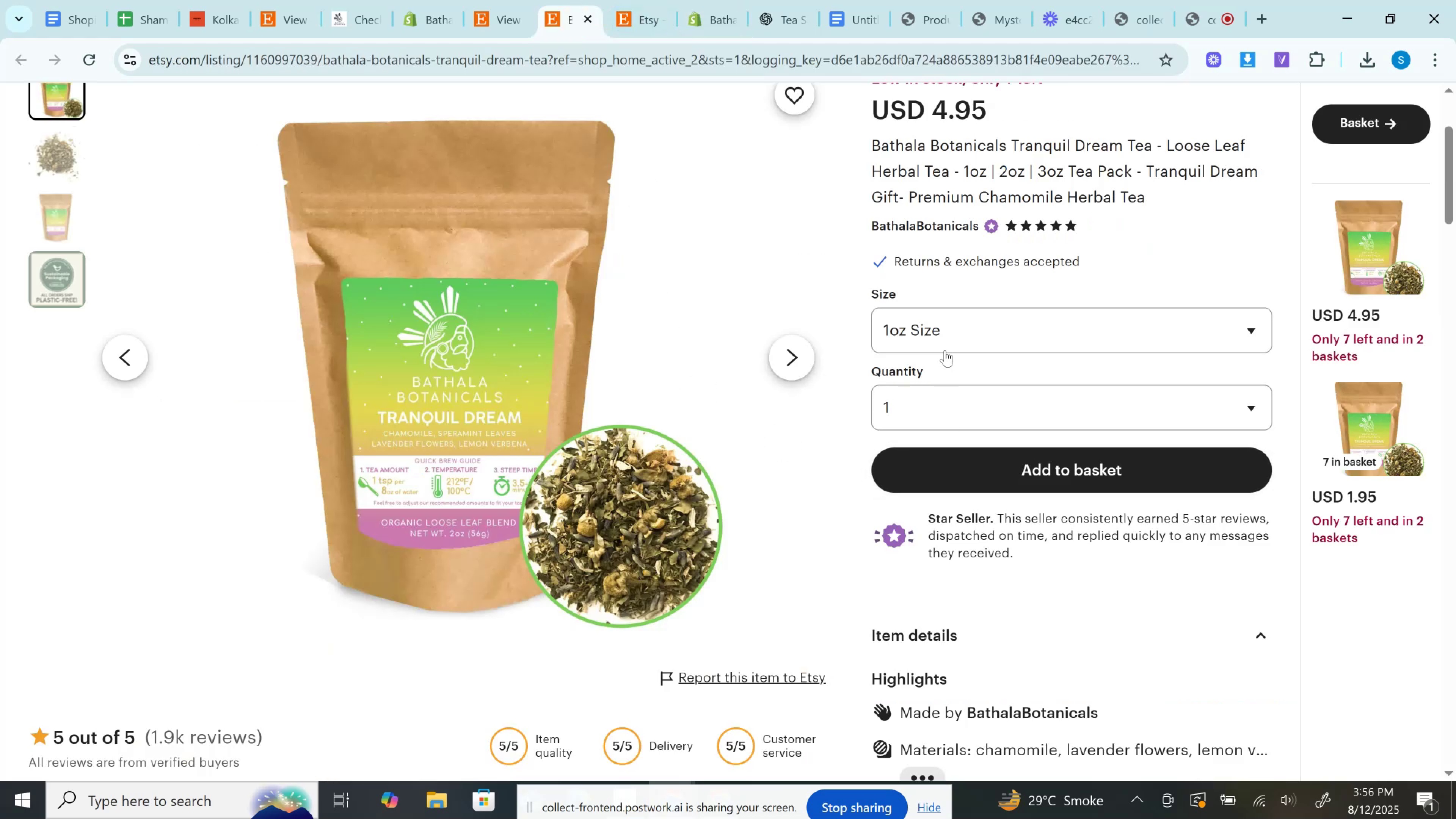 
left_click([945, 334])
 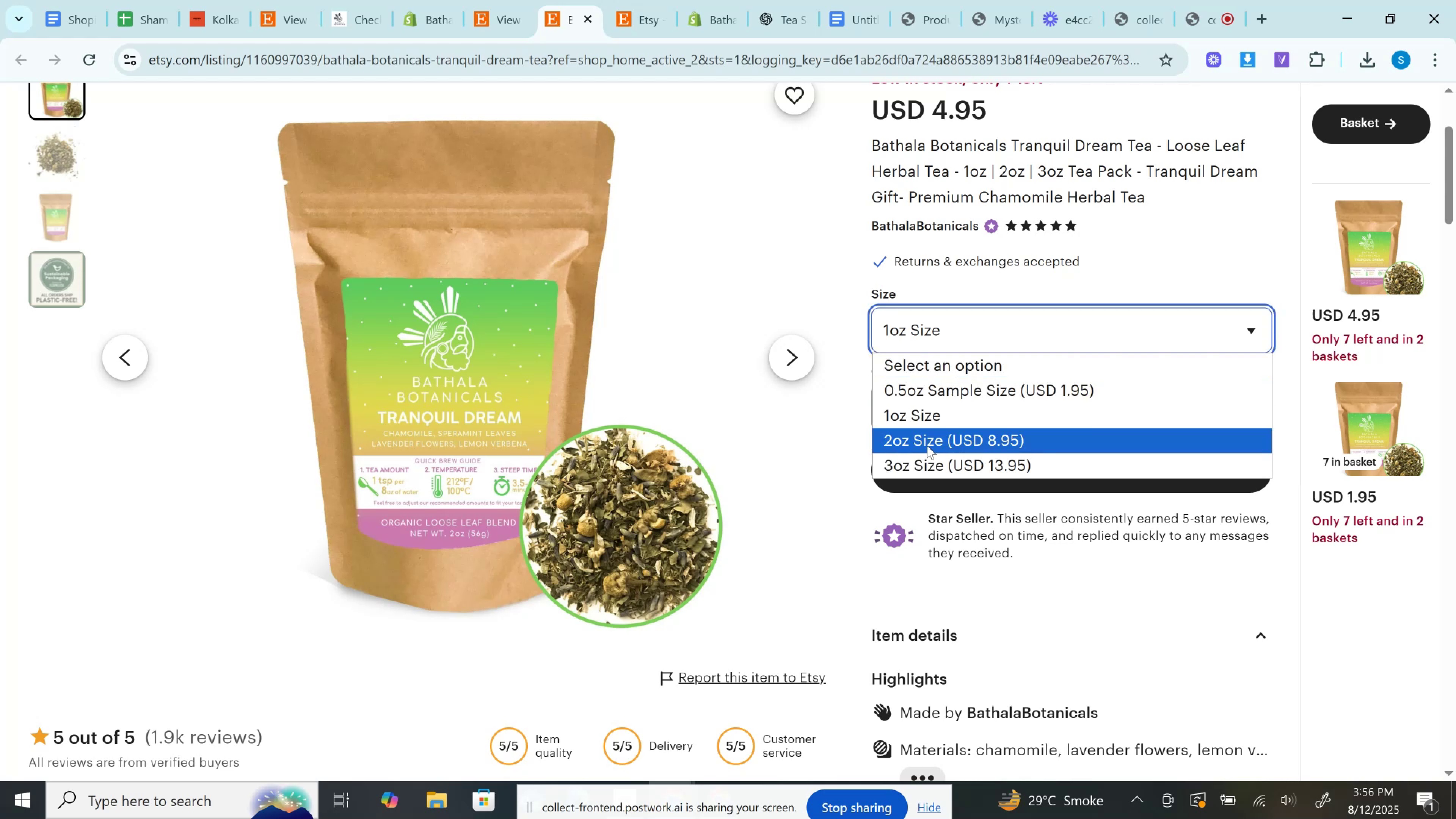 
left_click([927, 446])
 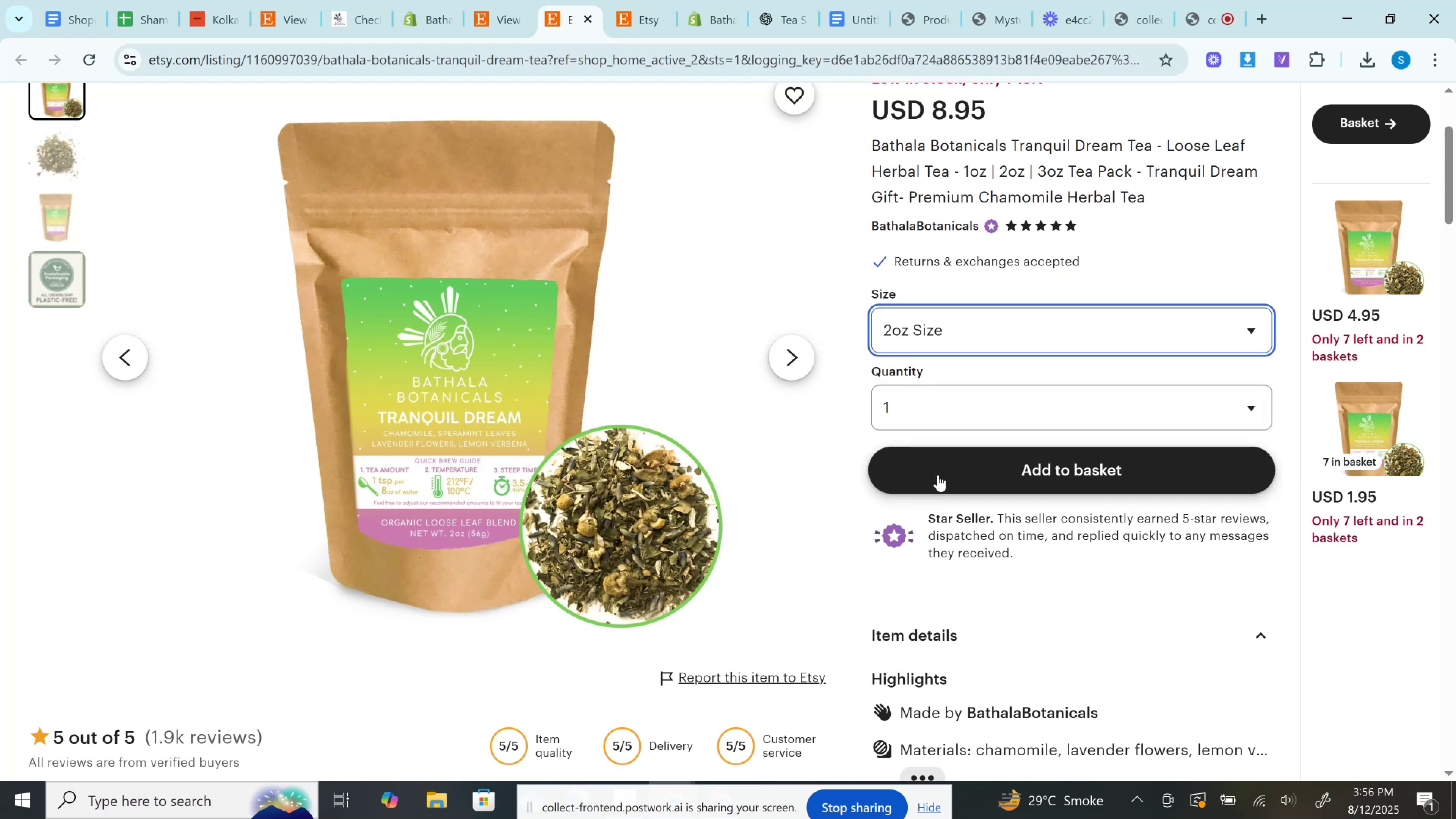 
left_click([938, 475])
 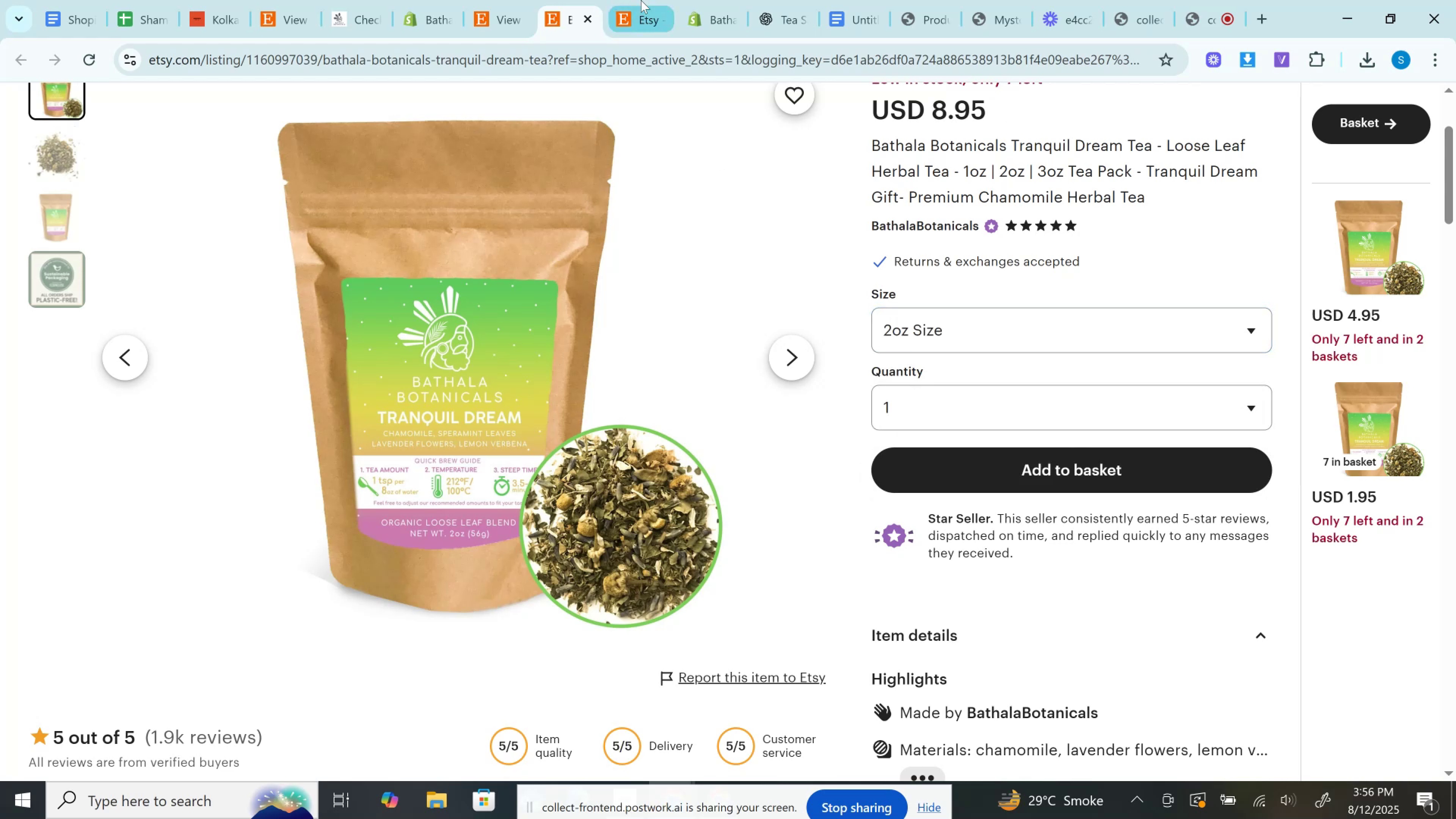 
left_click([649, 0])
 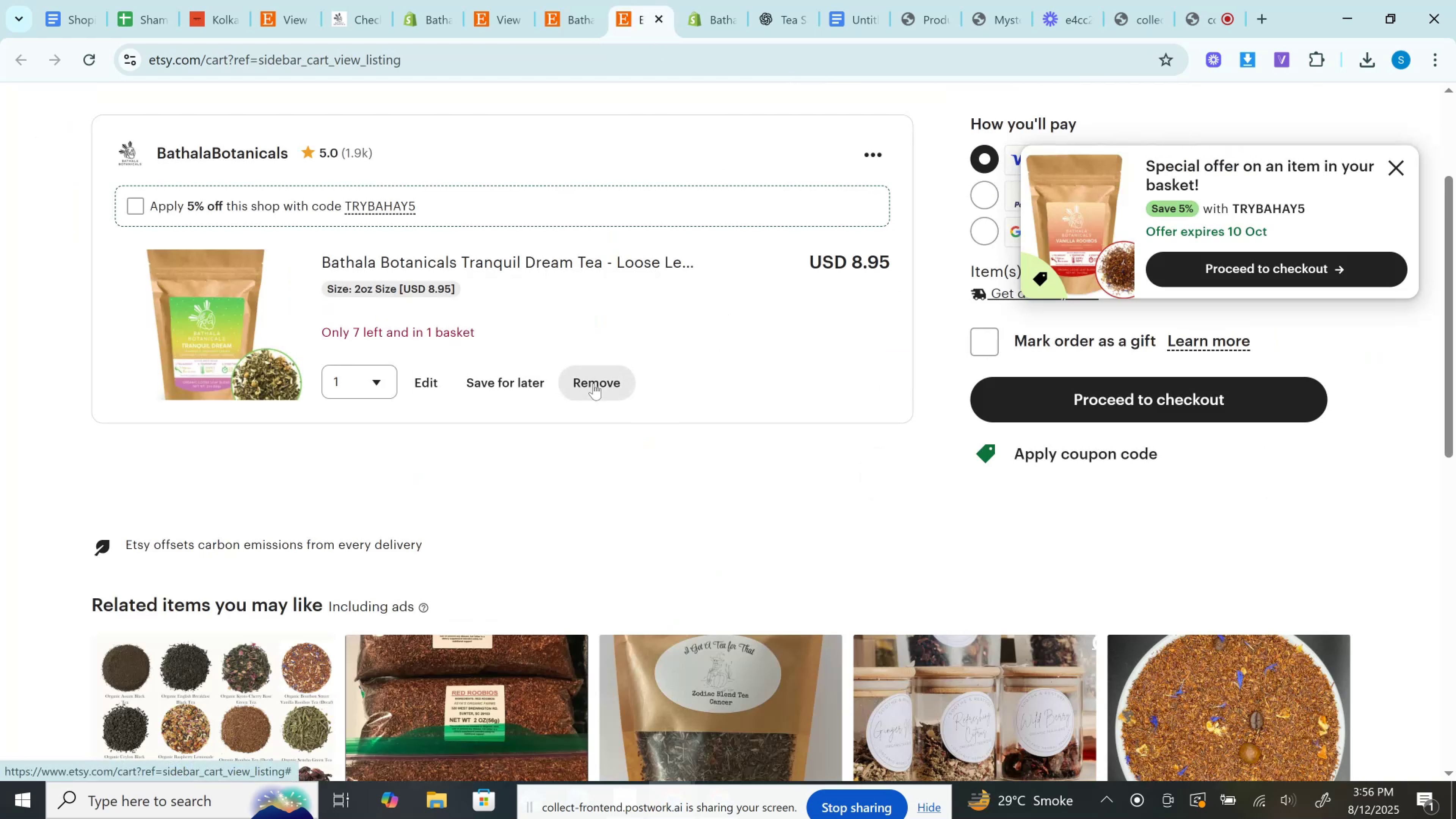 
left_click([712, 0])
 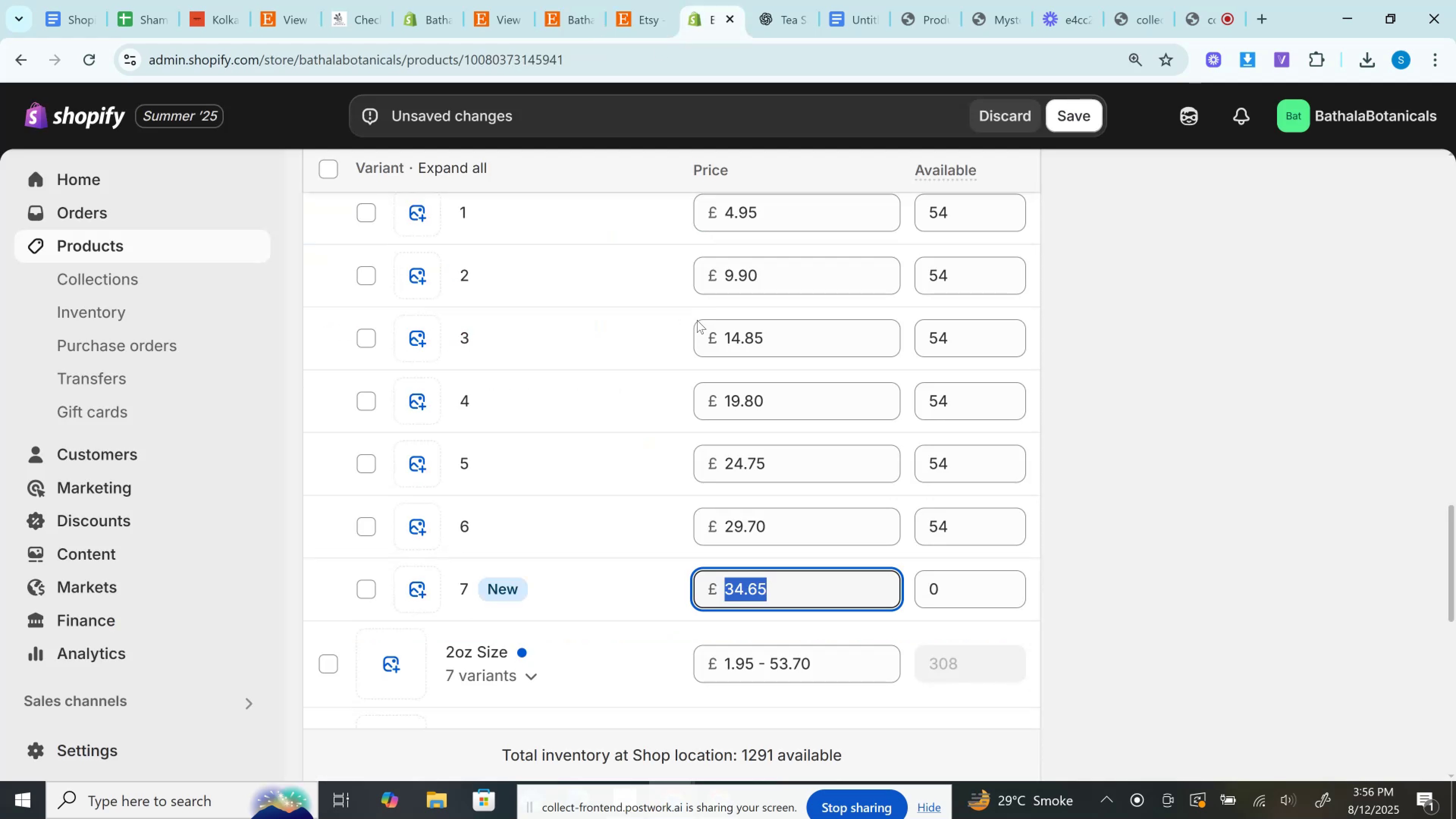 
scroll: coordinate [728, 426], scroll_direction: down, amount: 3.0
 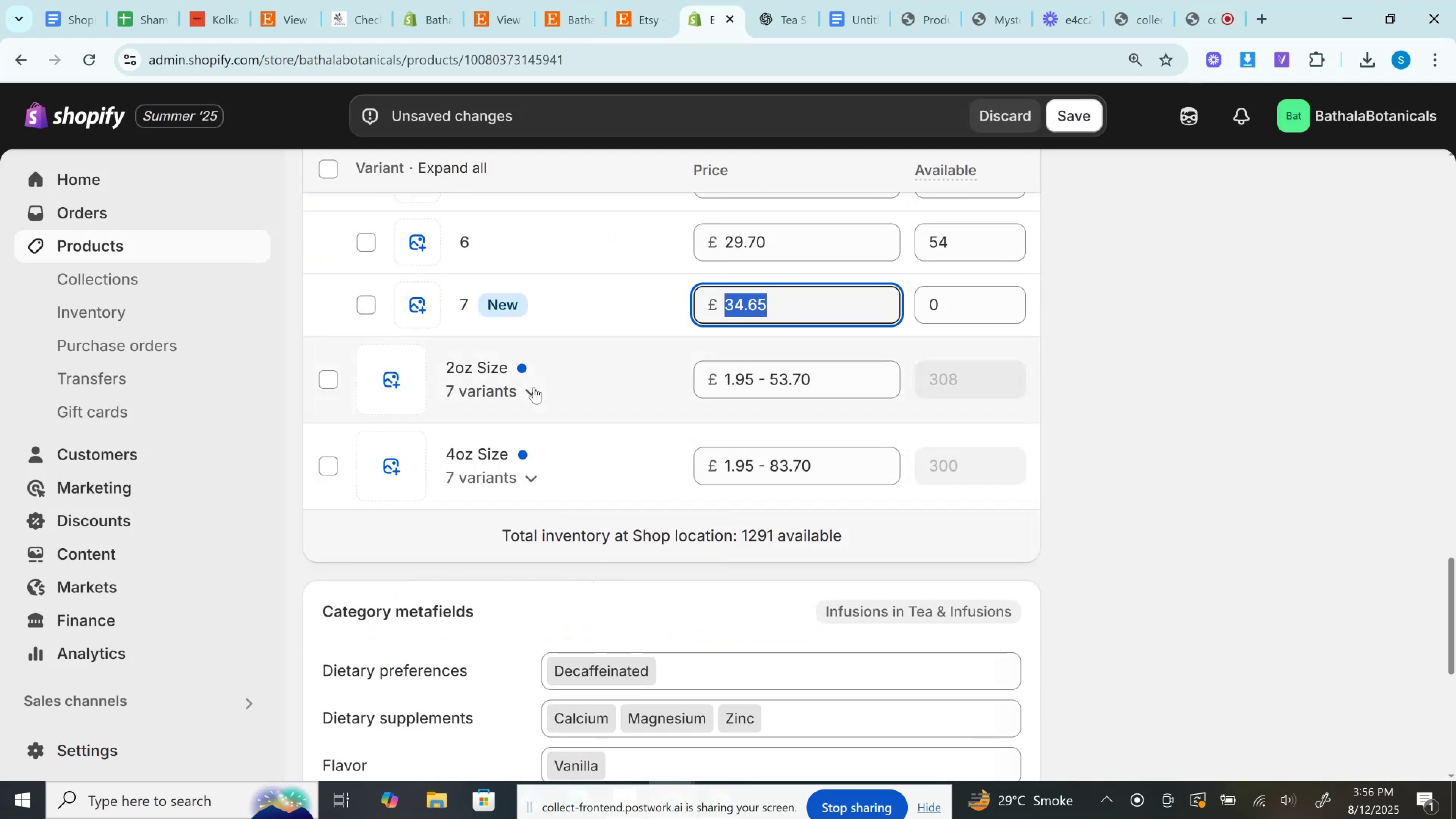 
left_click([534, 388])
 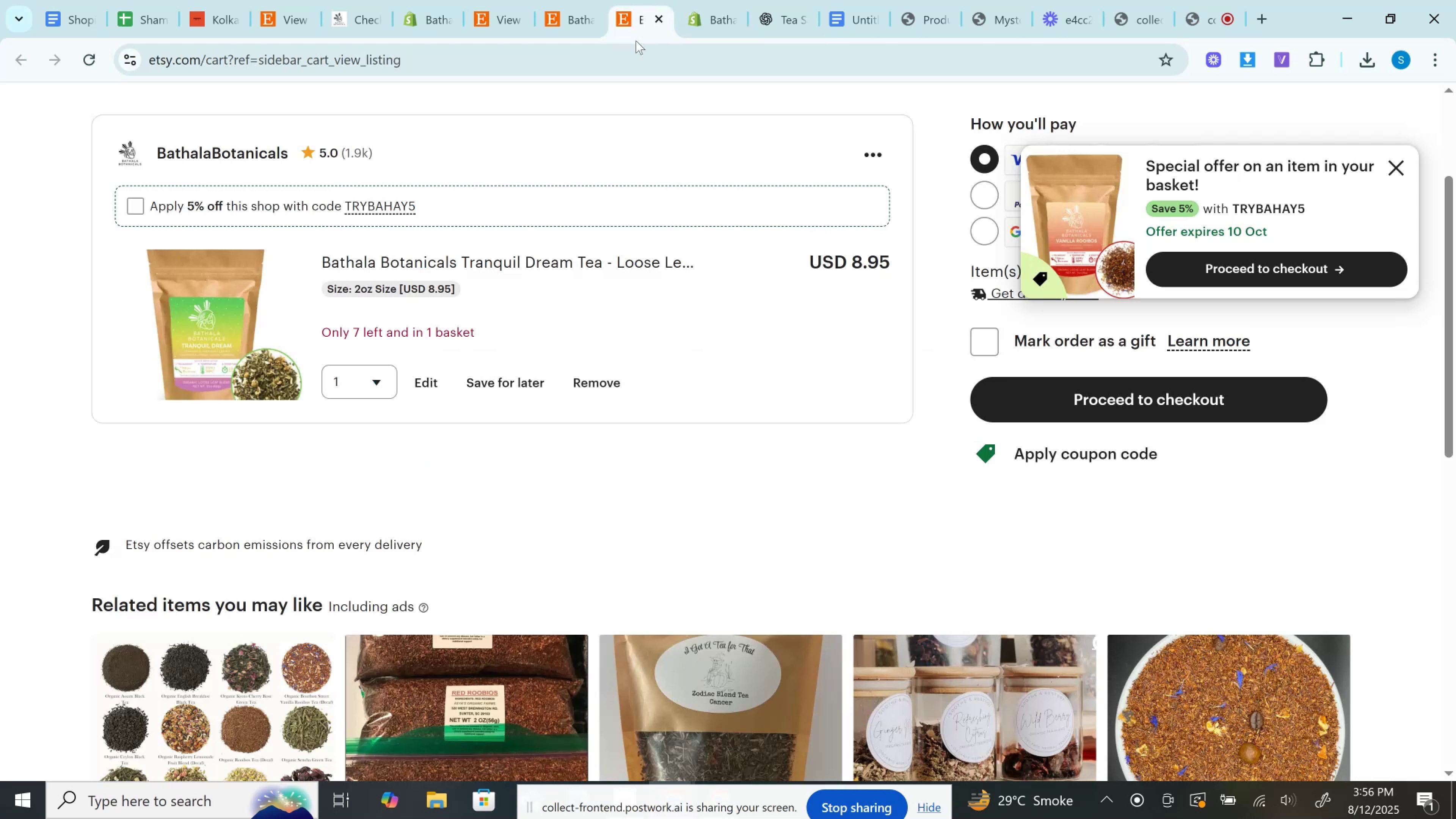 
left_click([338, 383])
 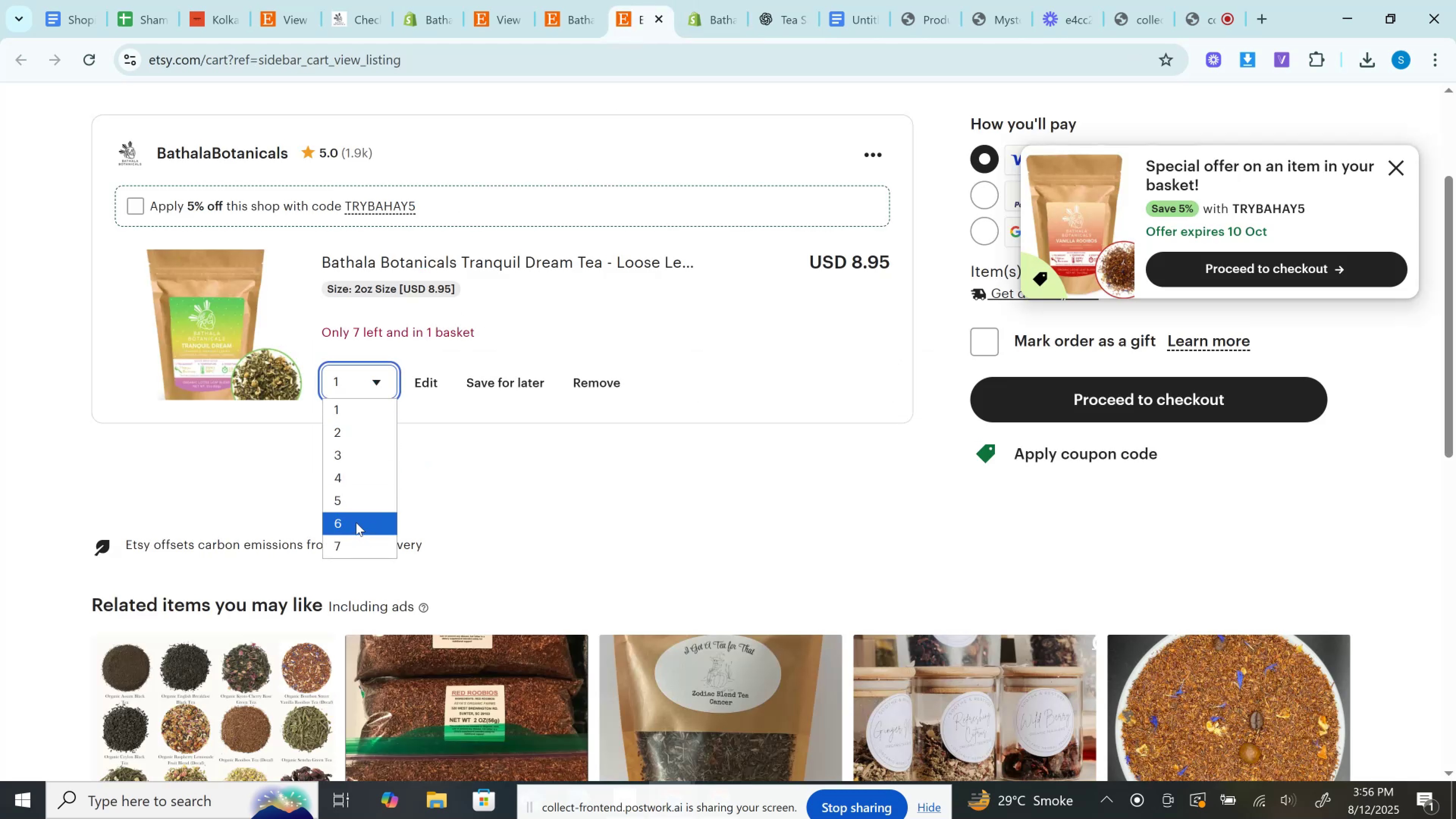 
left_click([355, 519])
 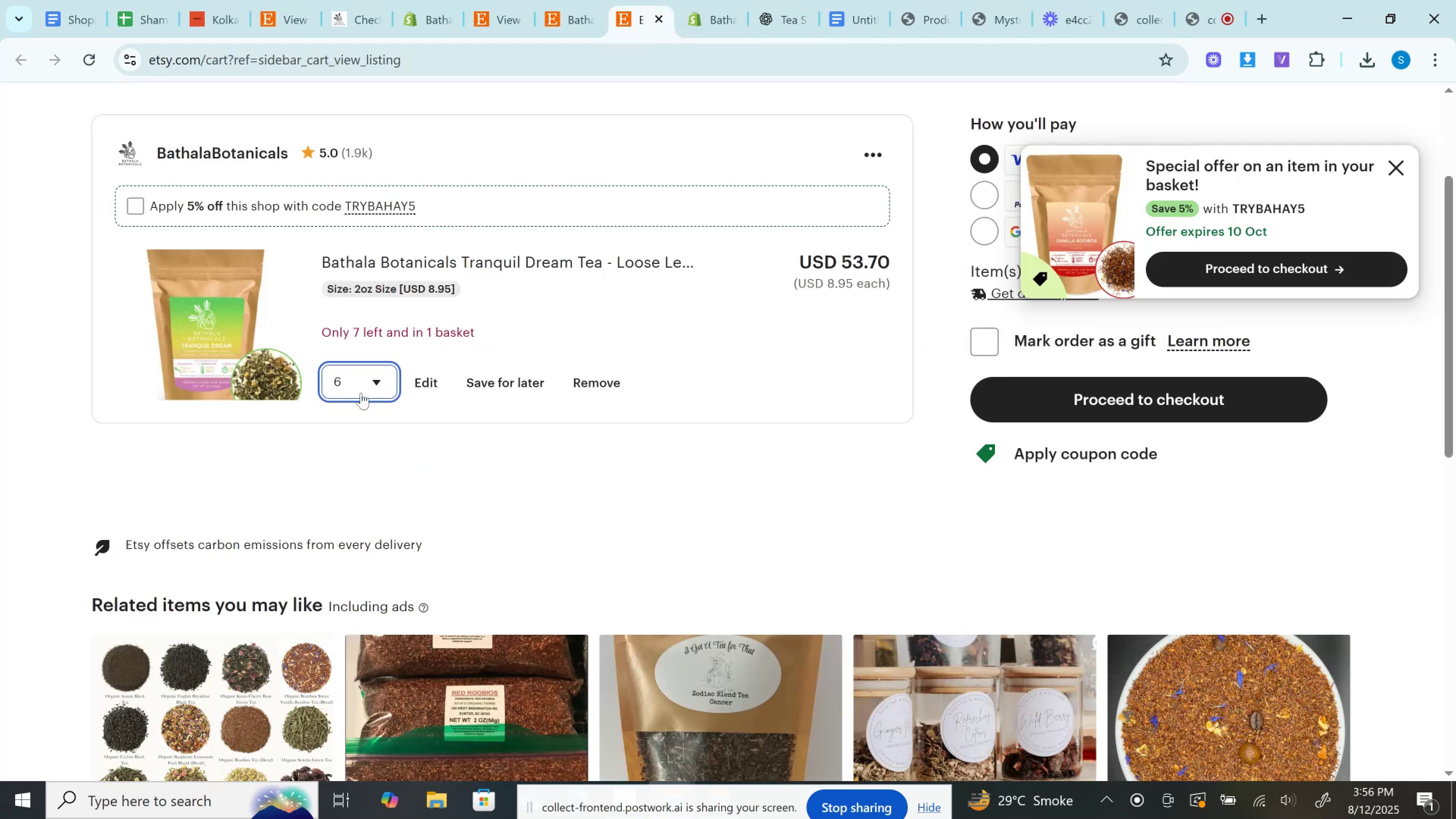 
left_click([358, 382])
 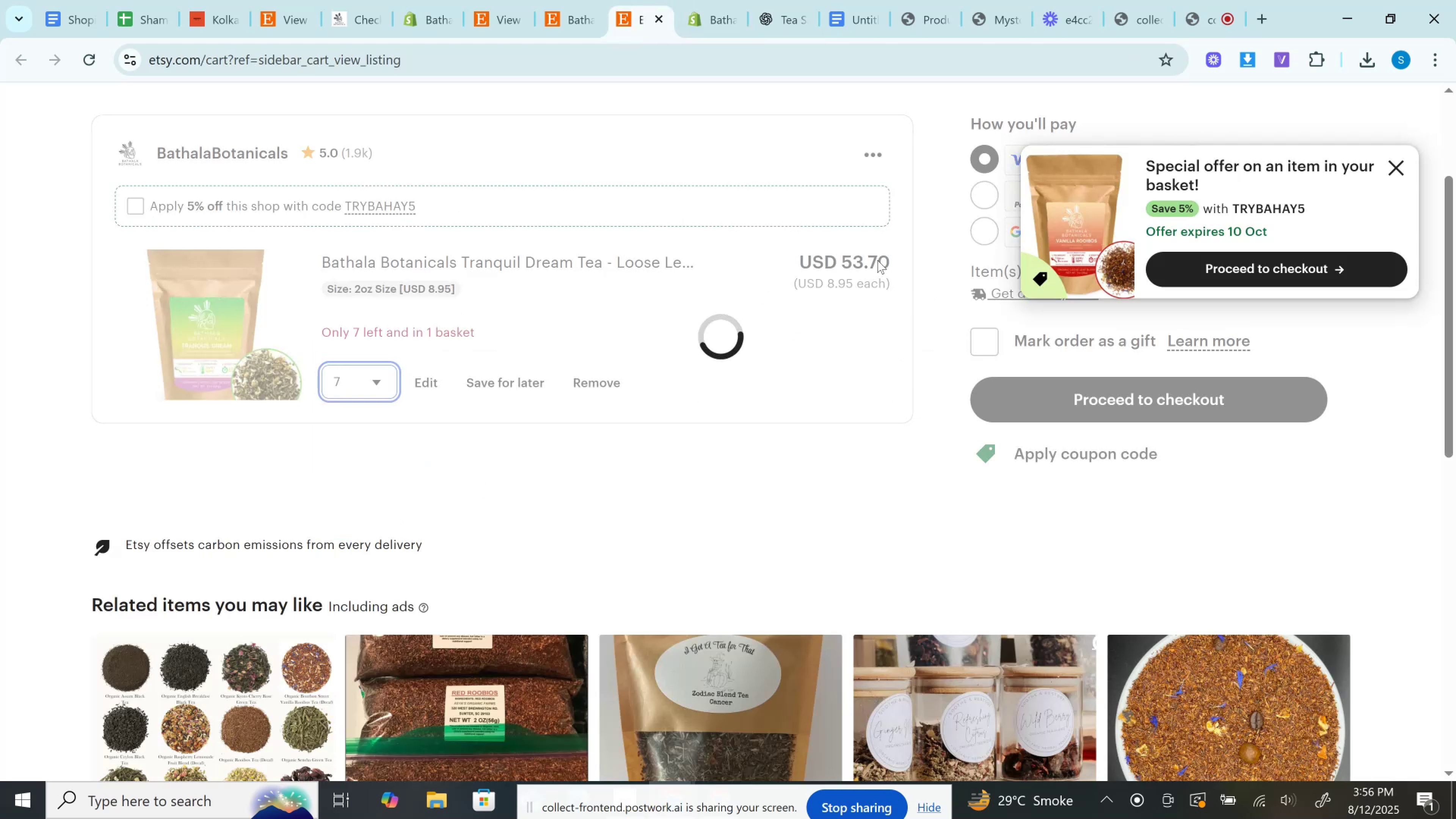 
left_click([875, 259])
 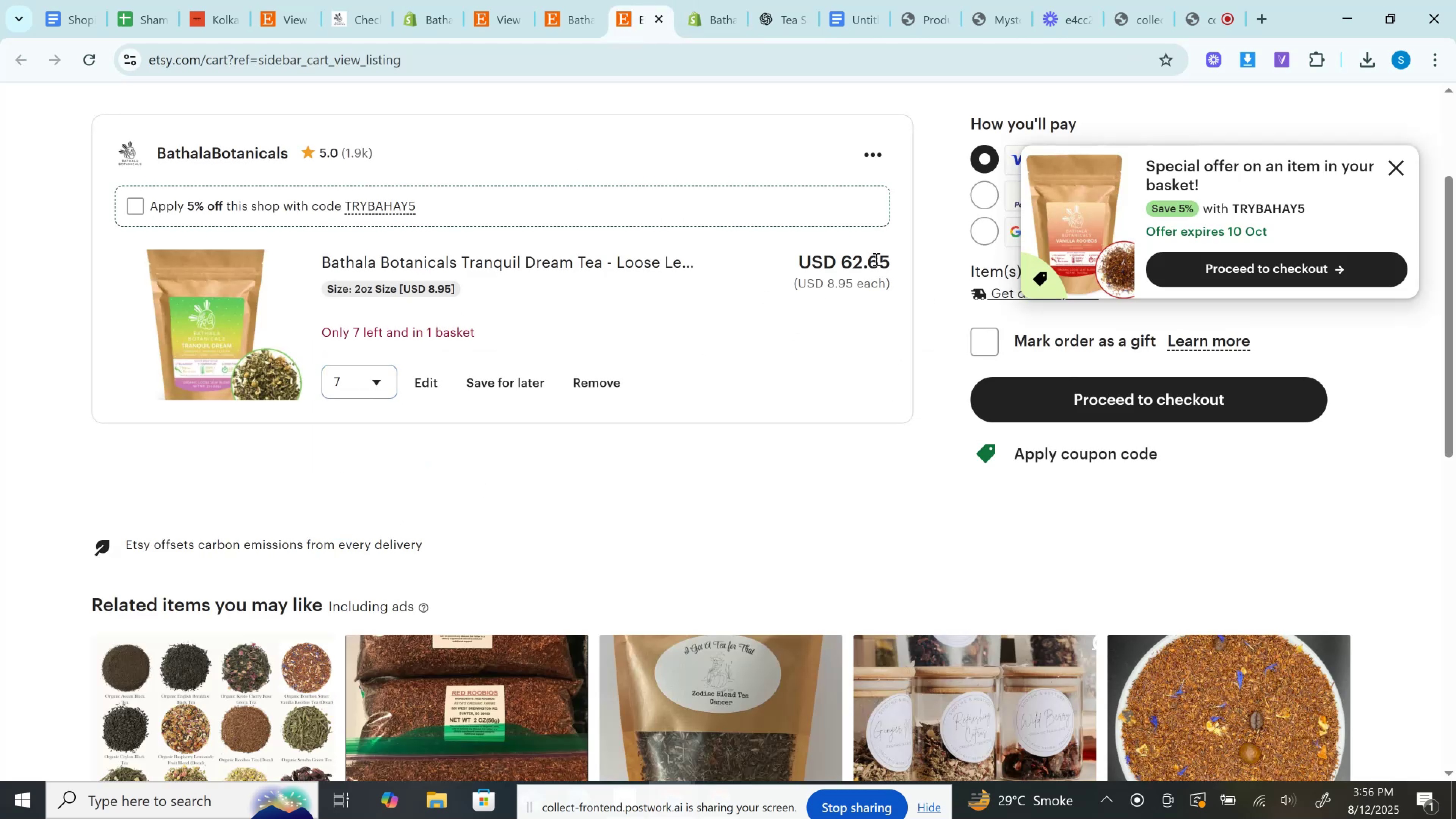 
double_click([875, 259])
 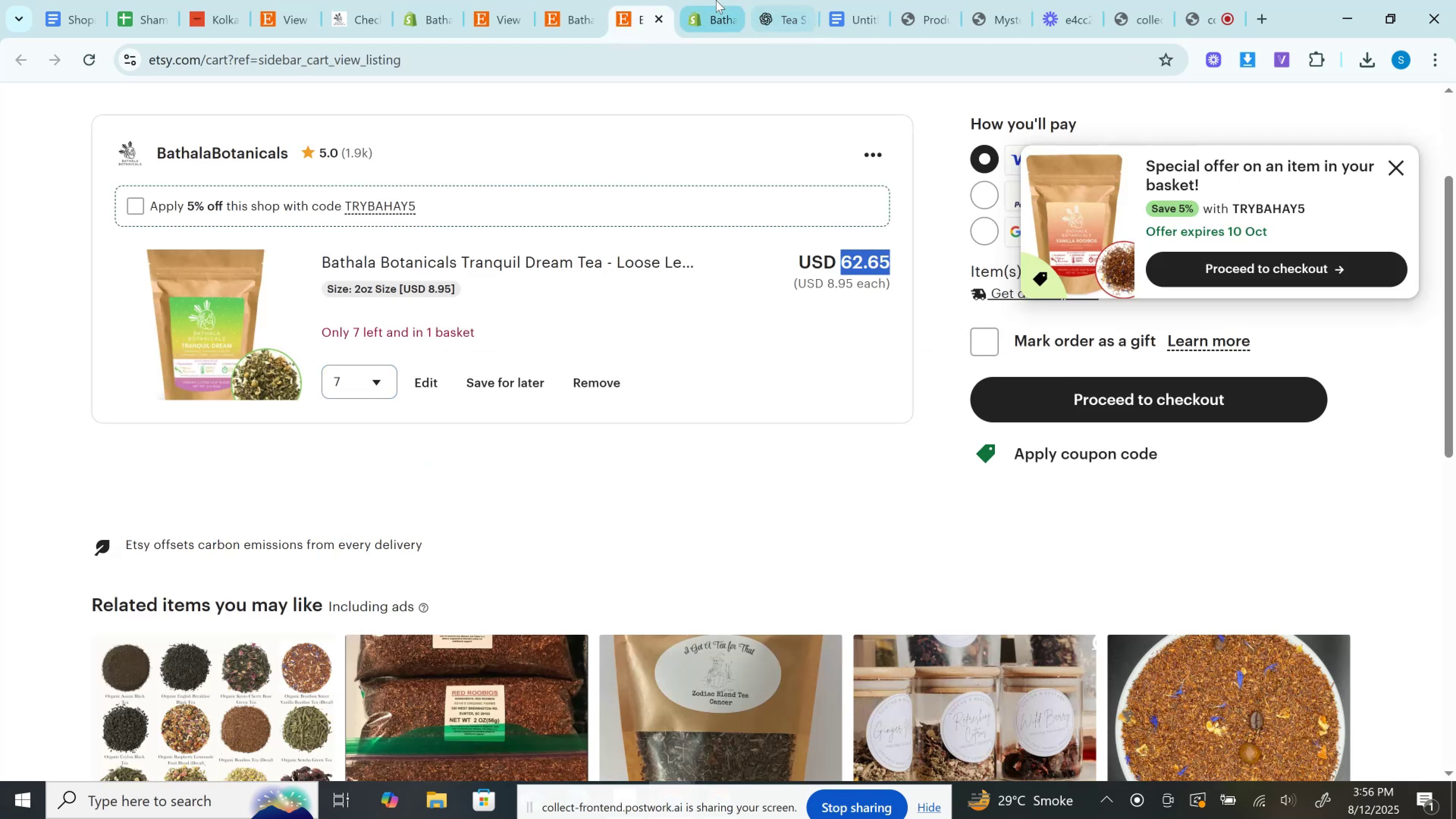 
key(Control+C)
 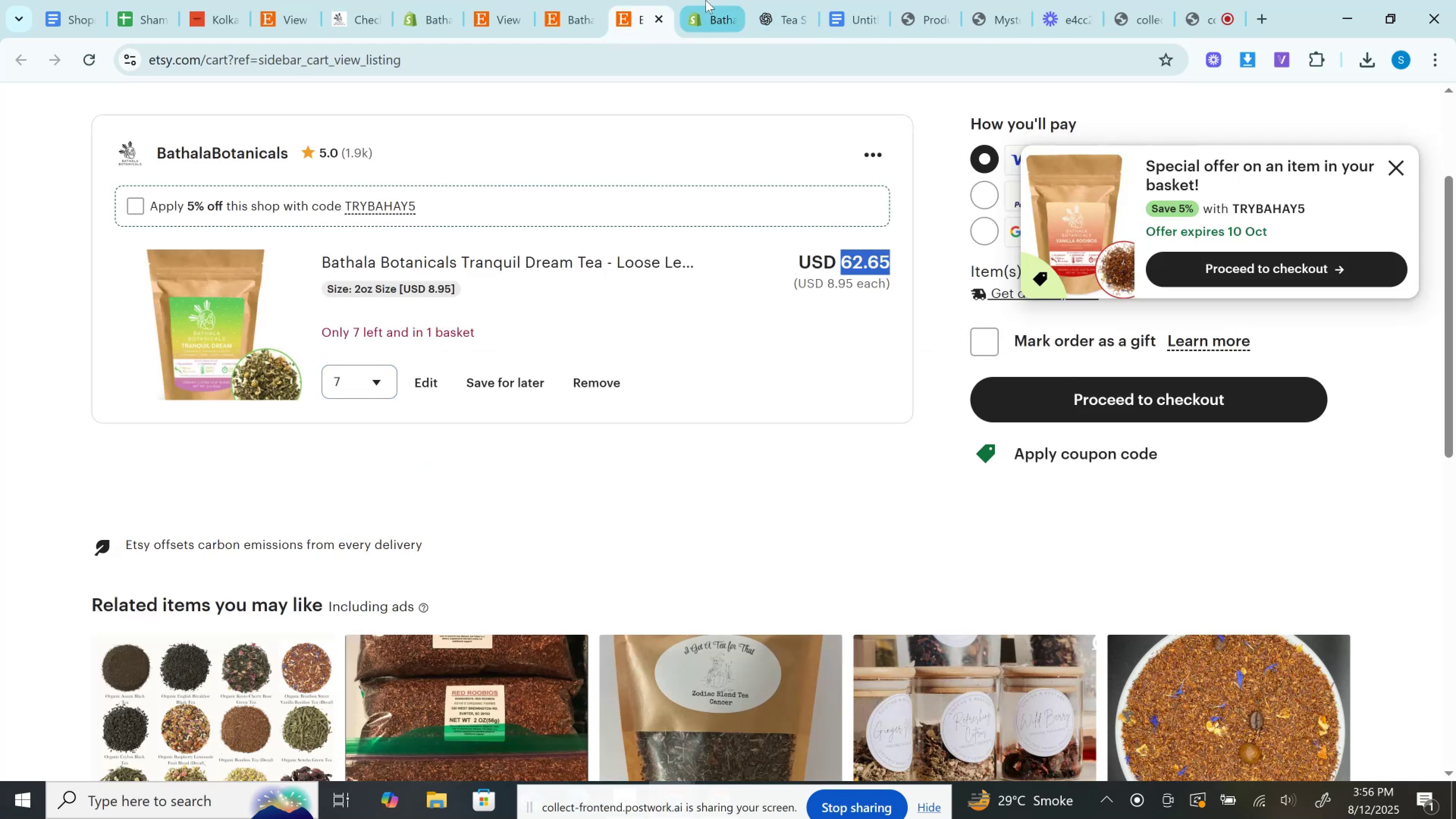 
left_click([706, 0])
 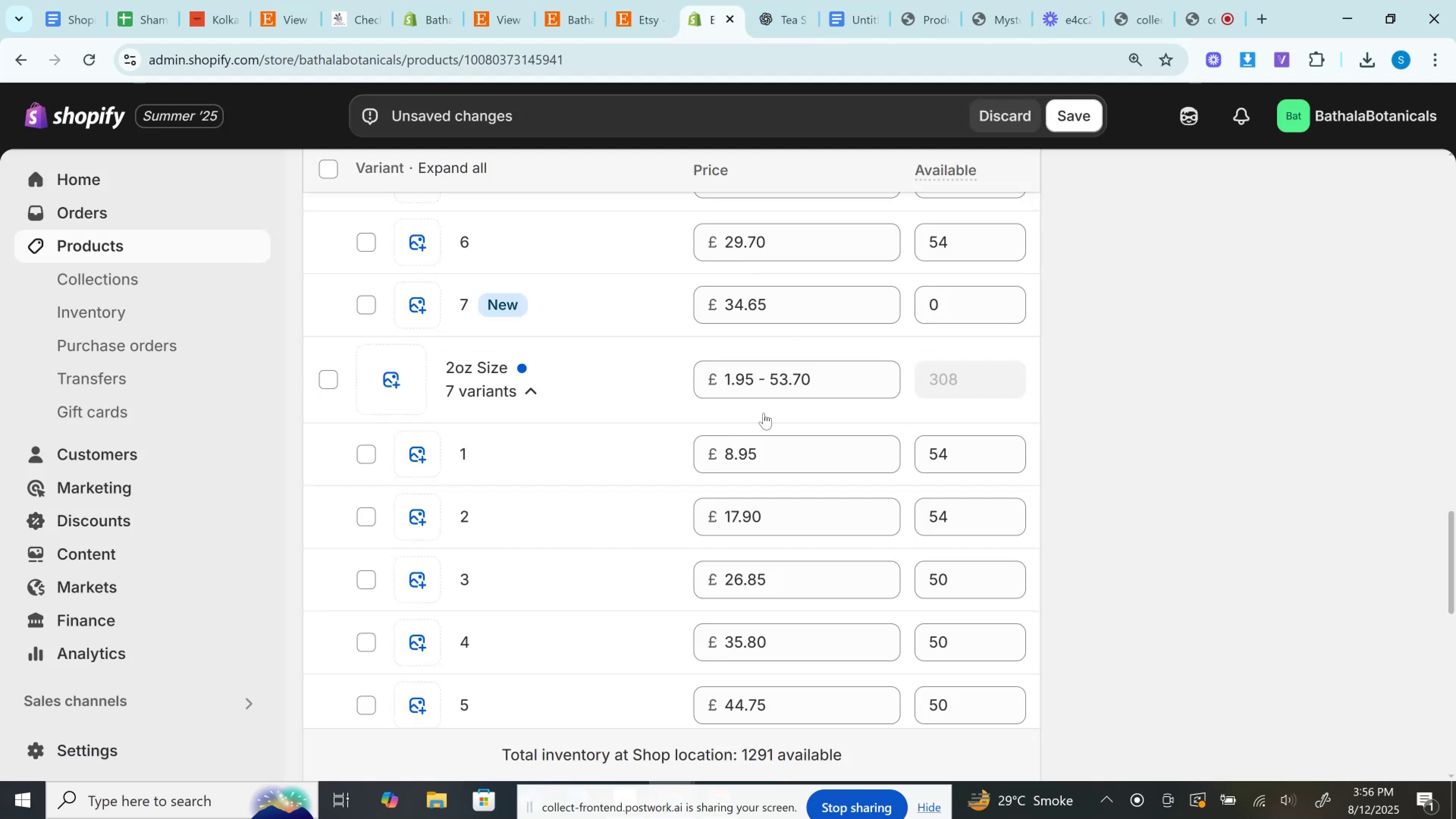 
scroll: coordinate [764, 415], scroll_direction: down, amount: 2.0
 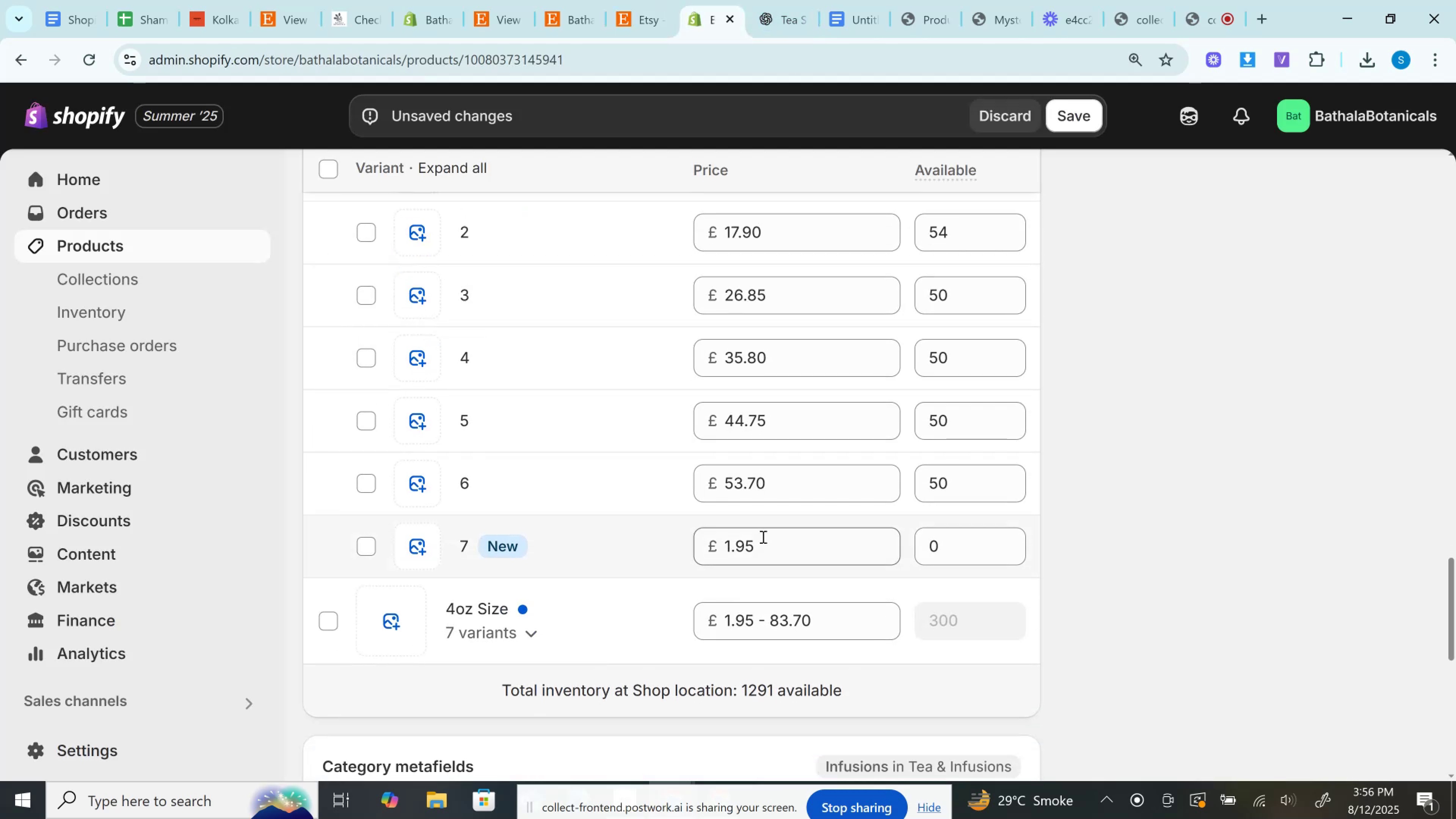 
left_click([762, 549])
 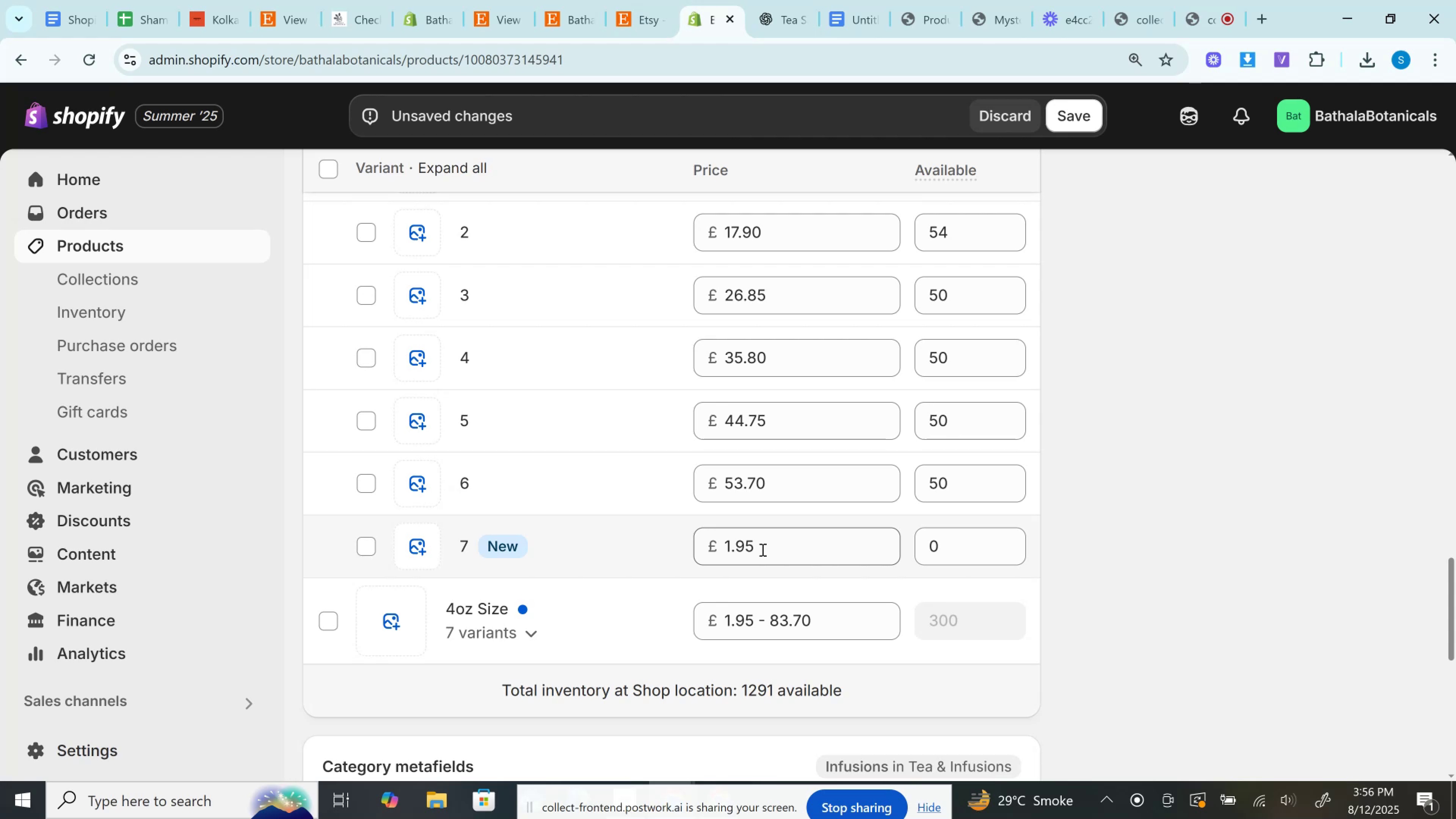 
key(Control+A)
 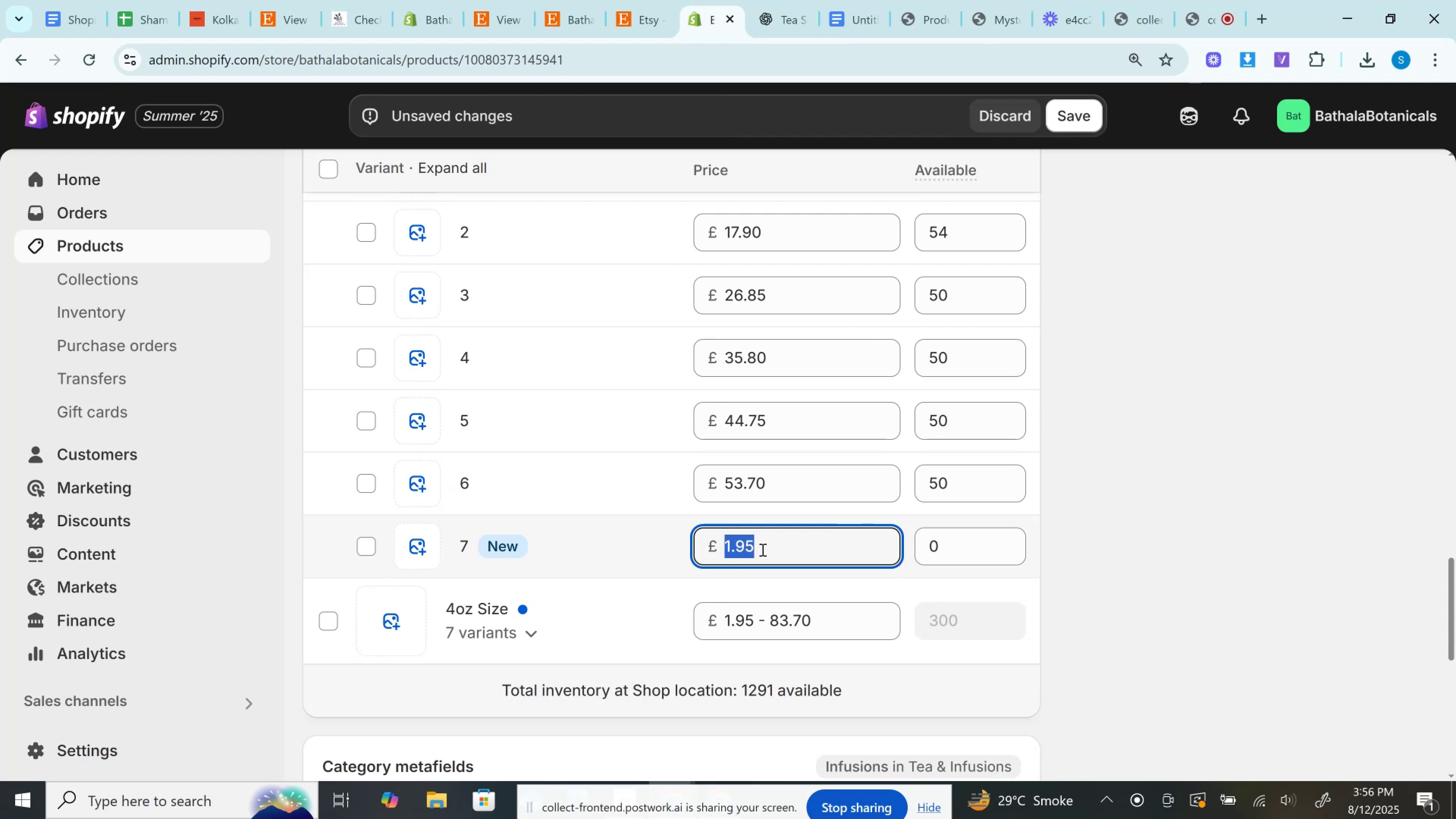 
key(Control+V)
 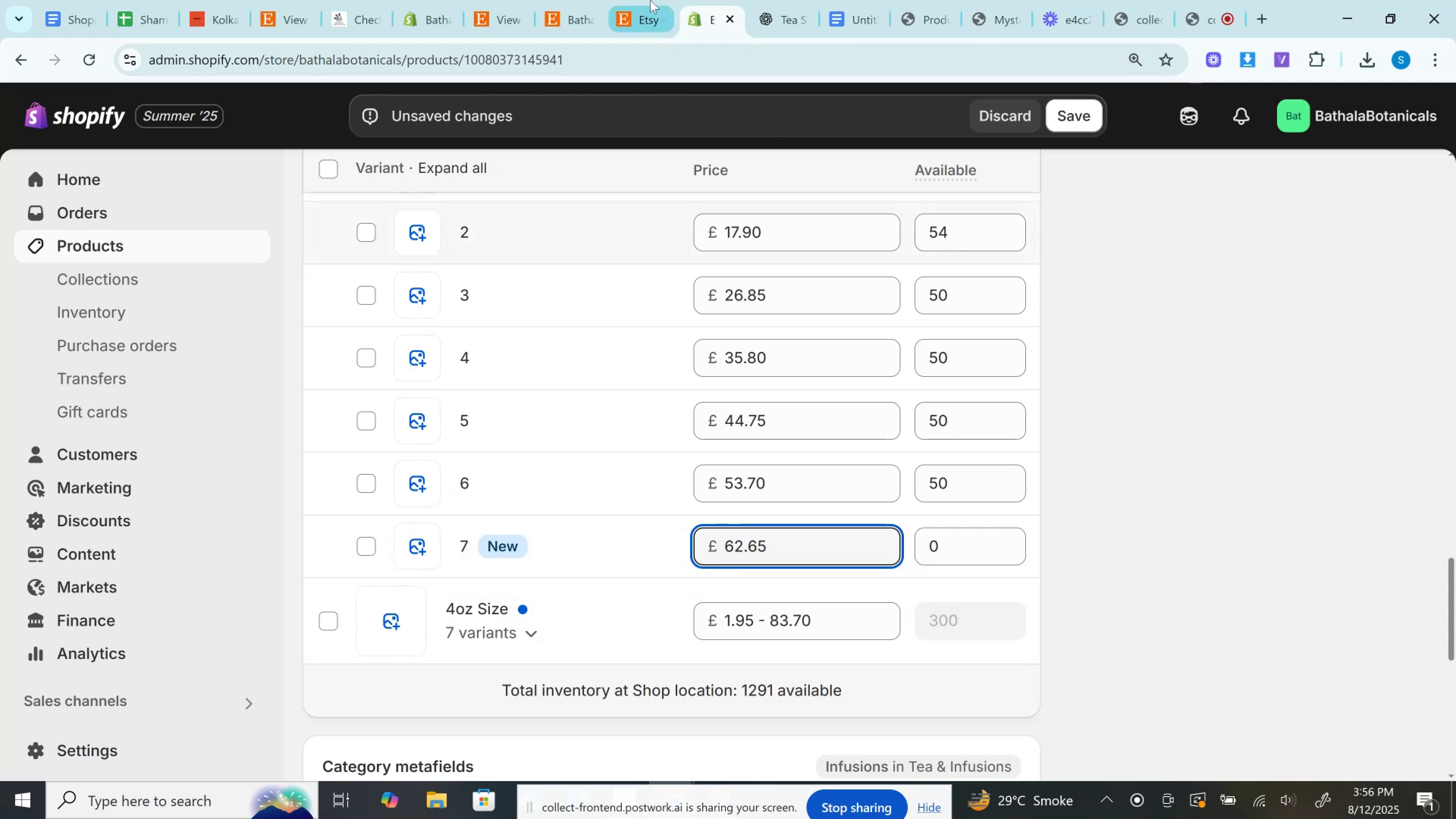 
left_click([548, 0])
 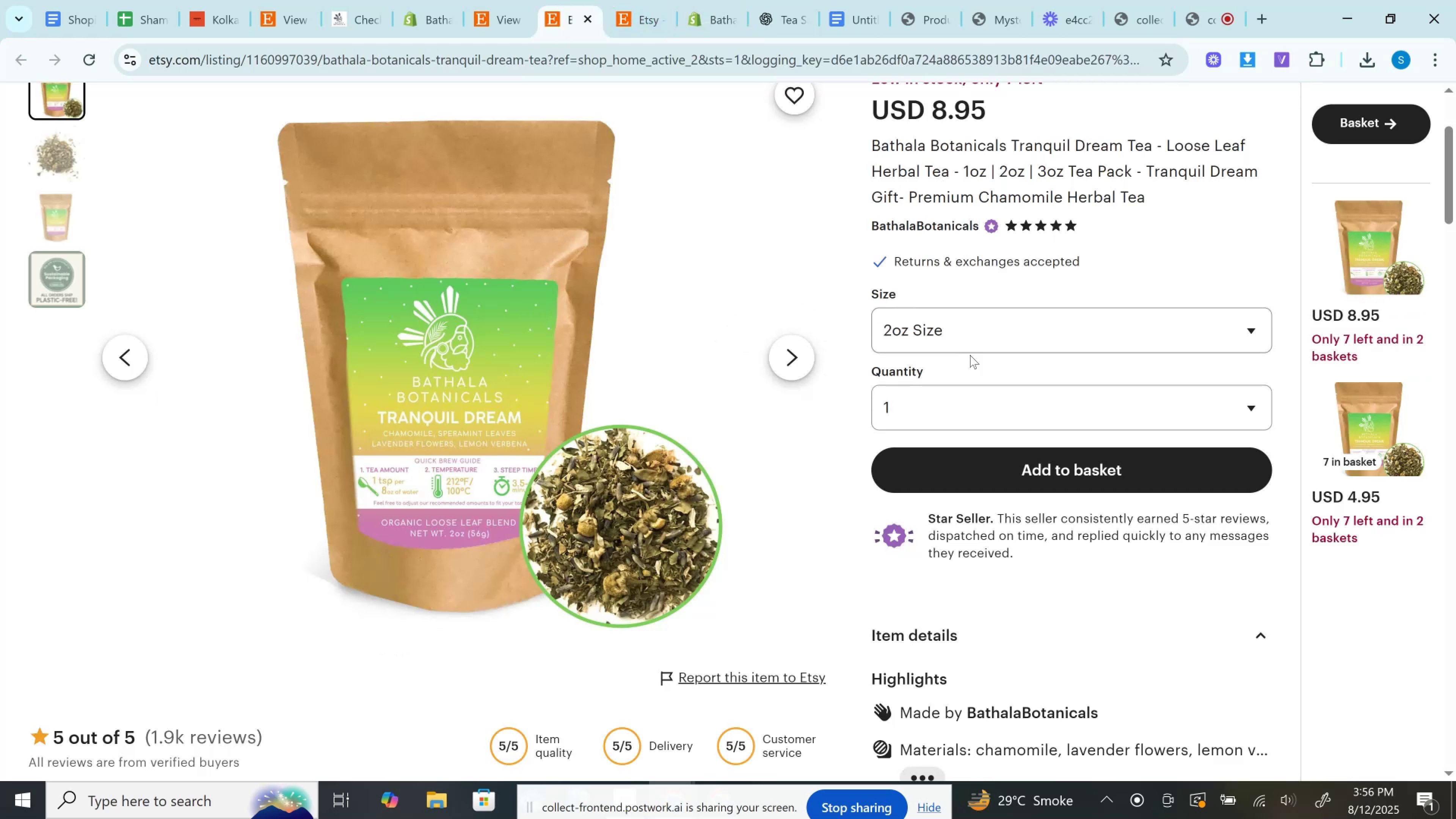 
left_click([944, 329])
 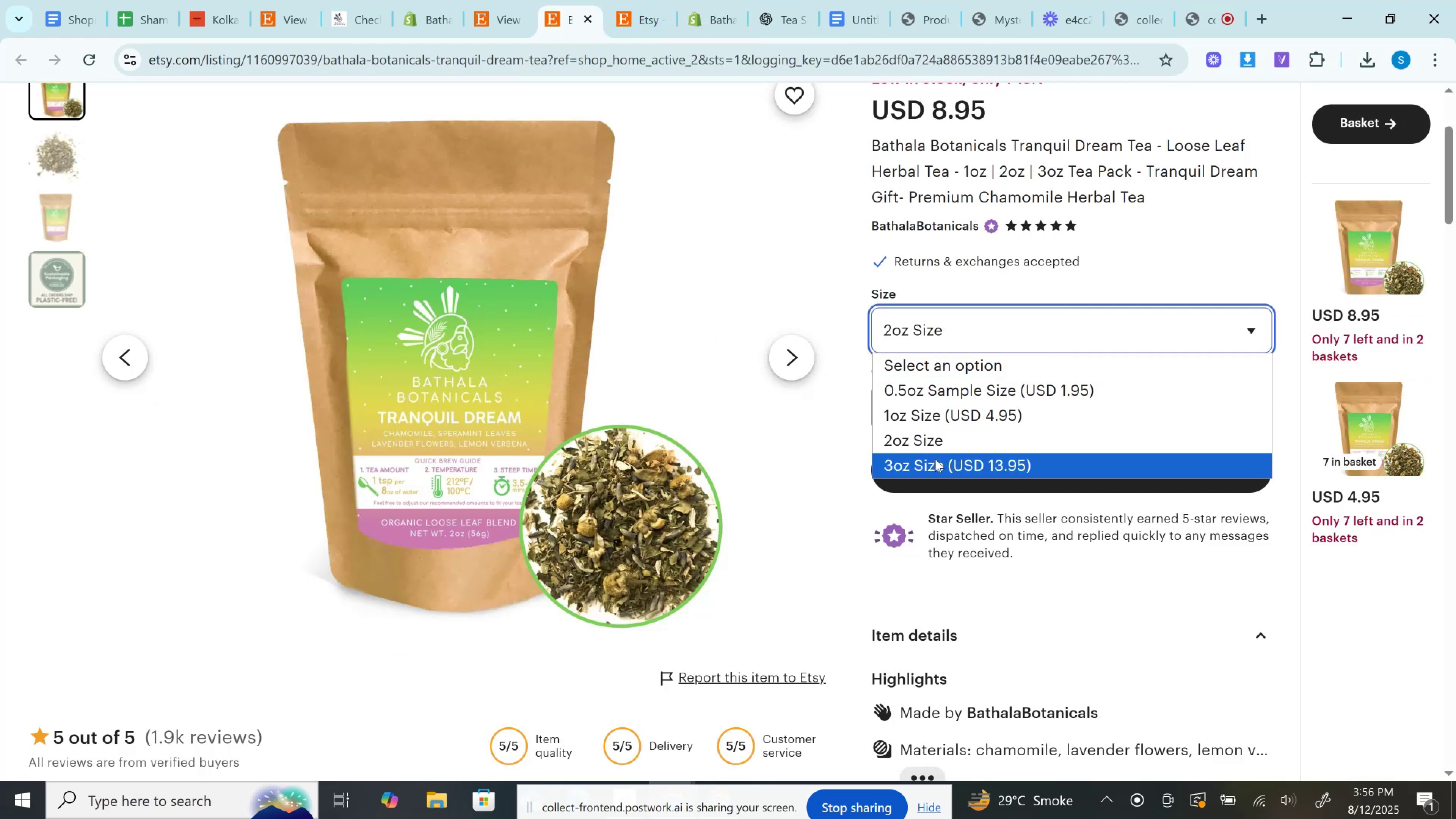 
left_click([935, 459])
 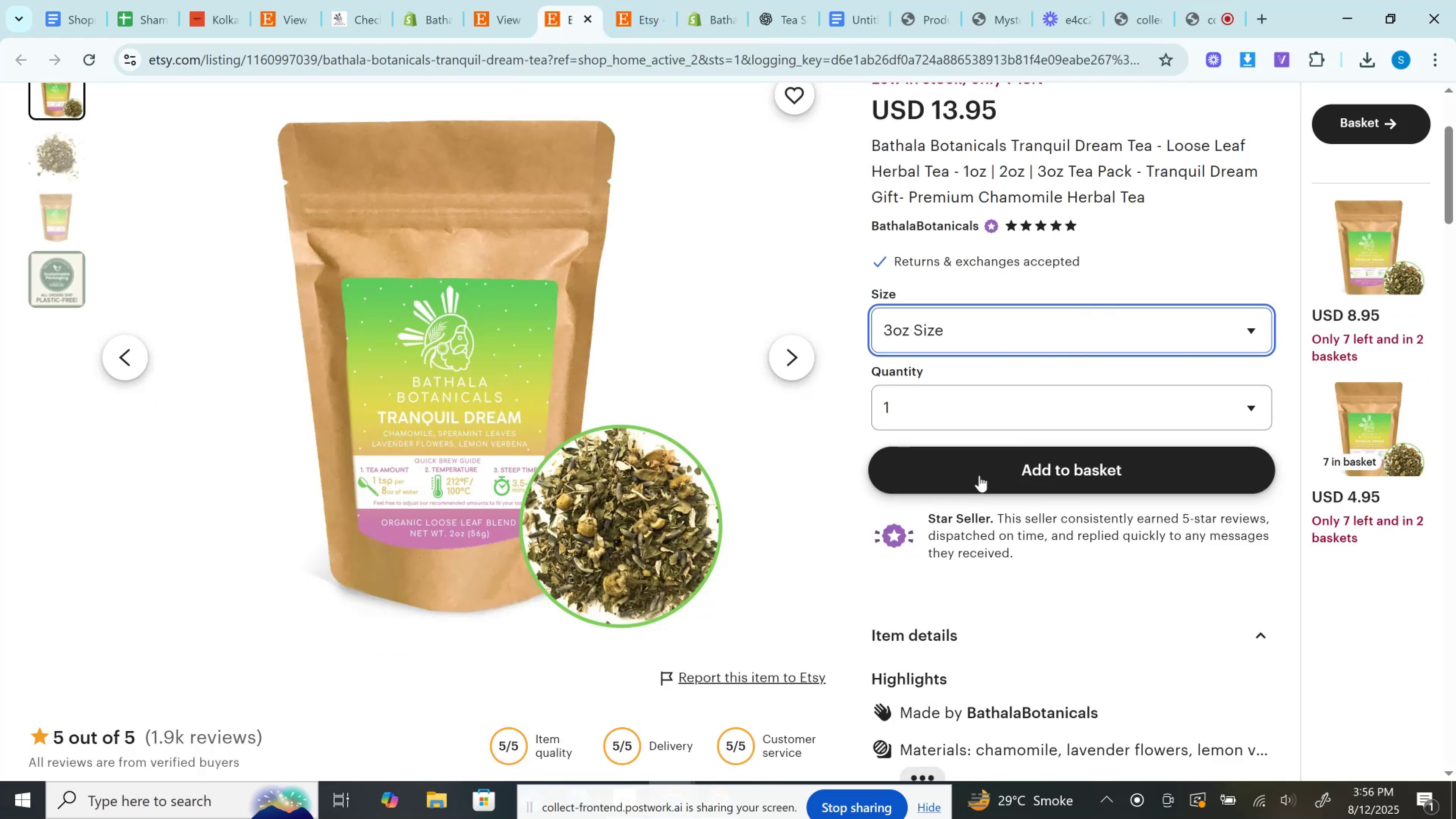 
left_click([979, 475])
 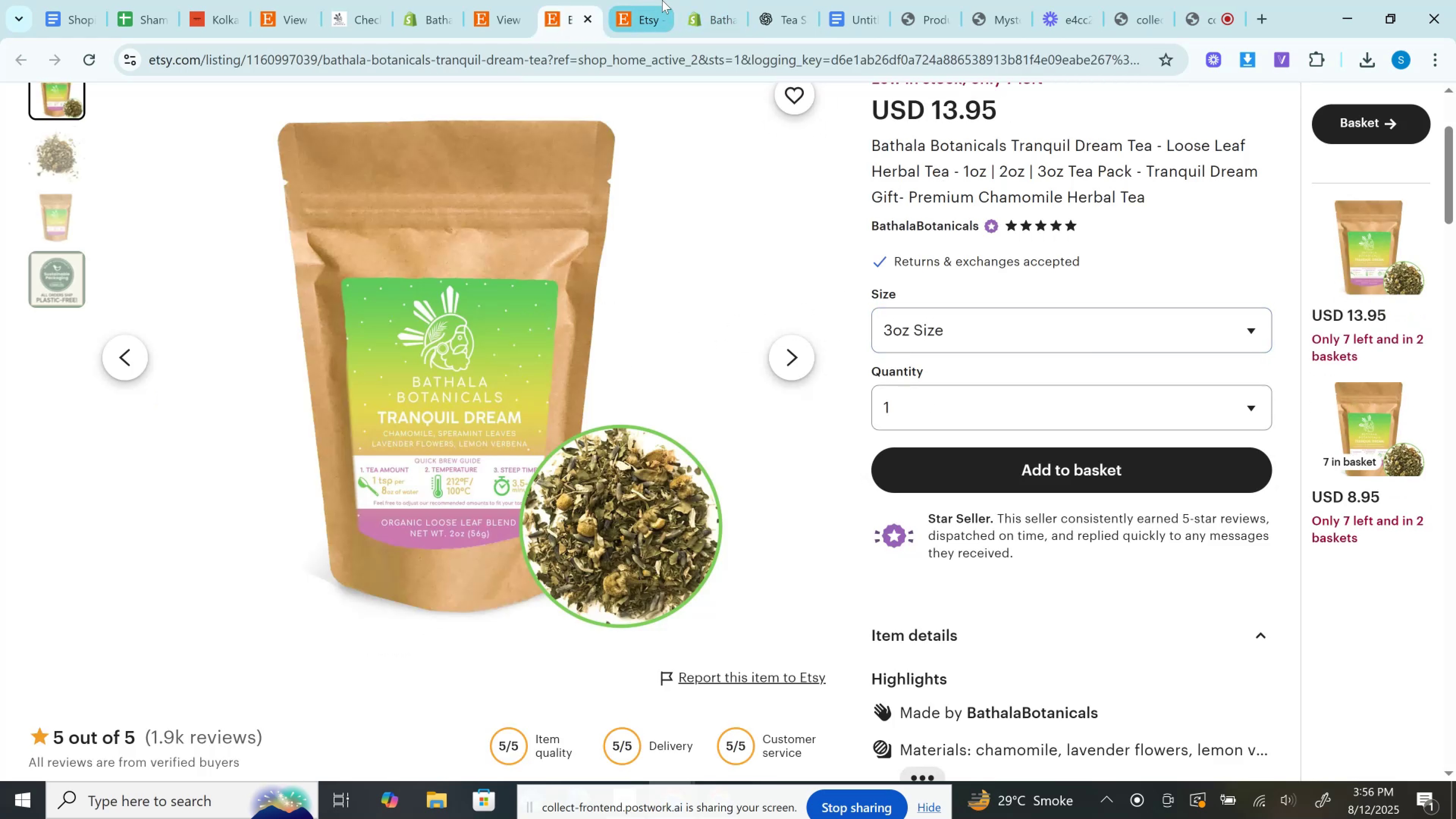 
left_click([662, 0])
 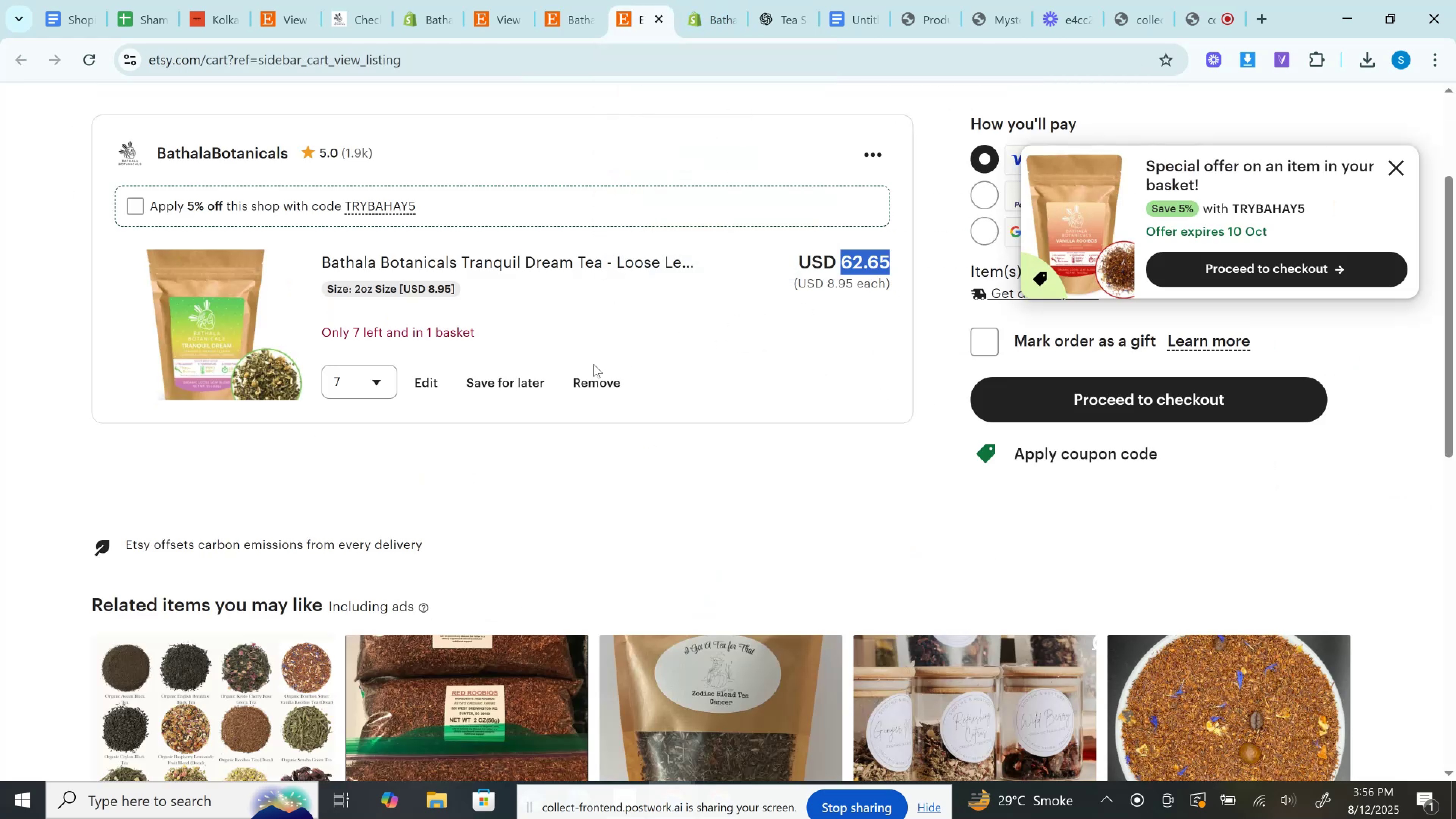 
left_click([613, 384])
 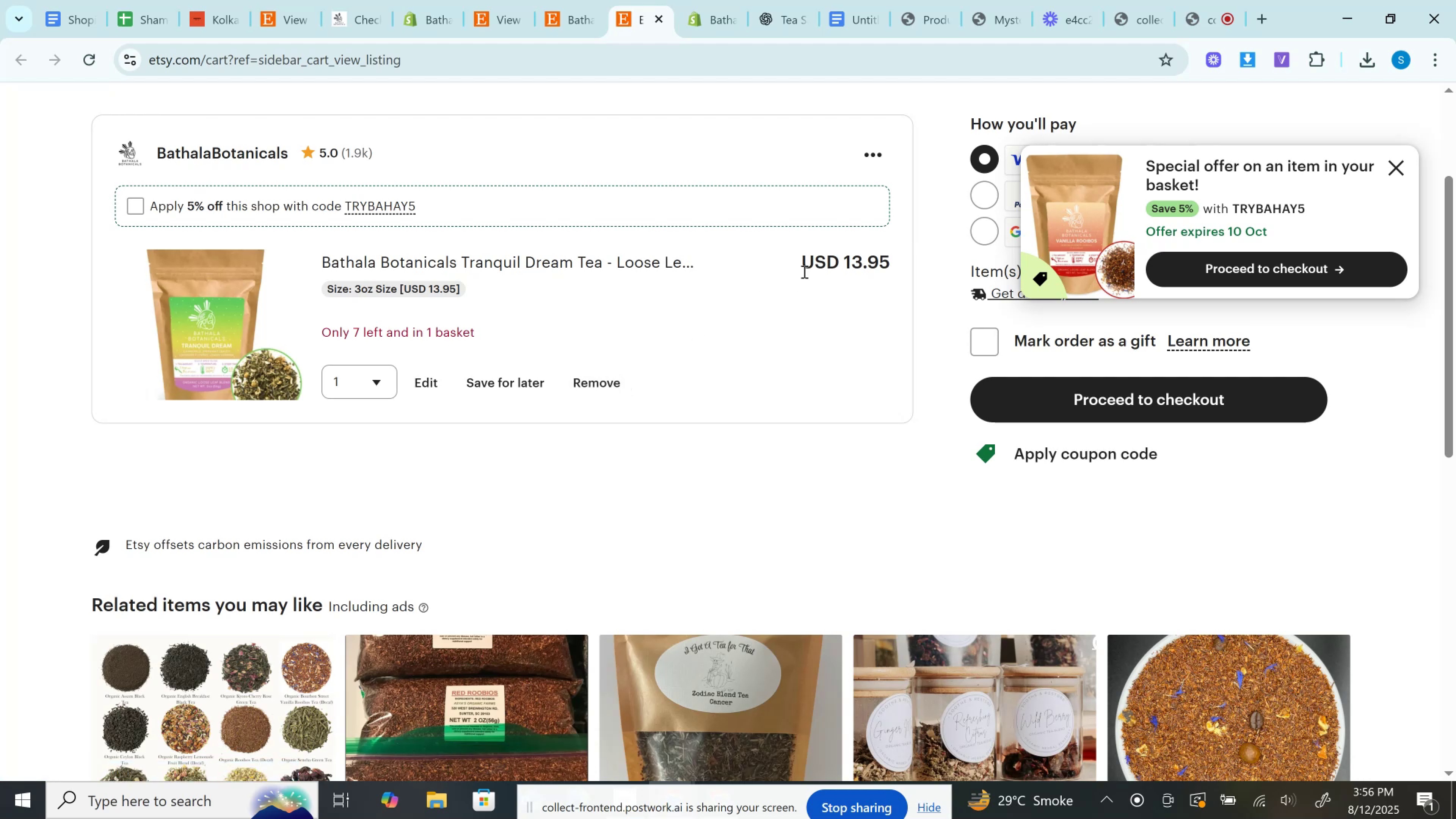 
wait(6.34)
 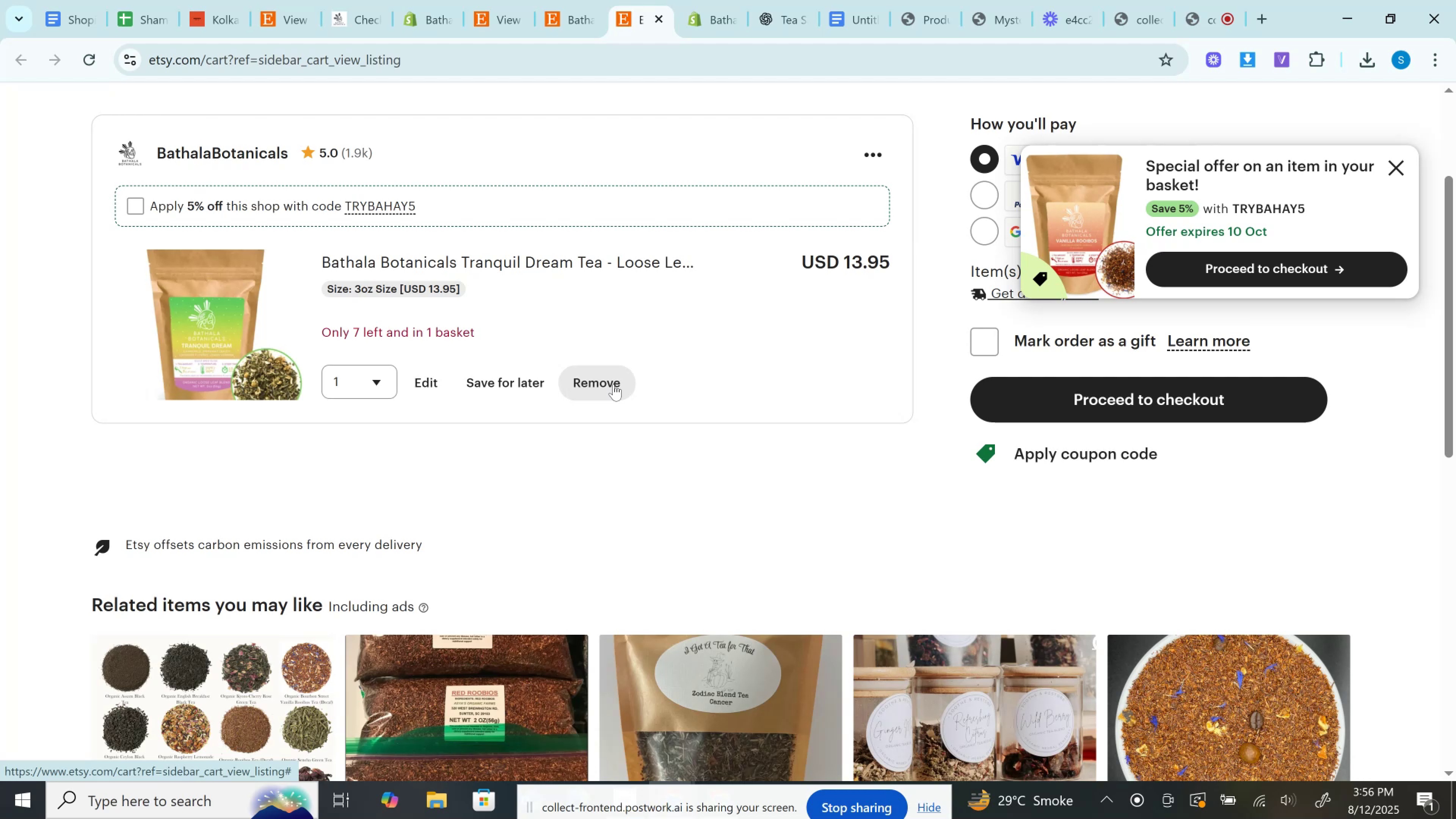 
left_click([730, 0])
 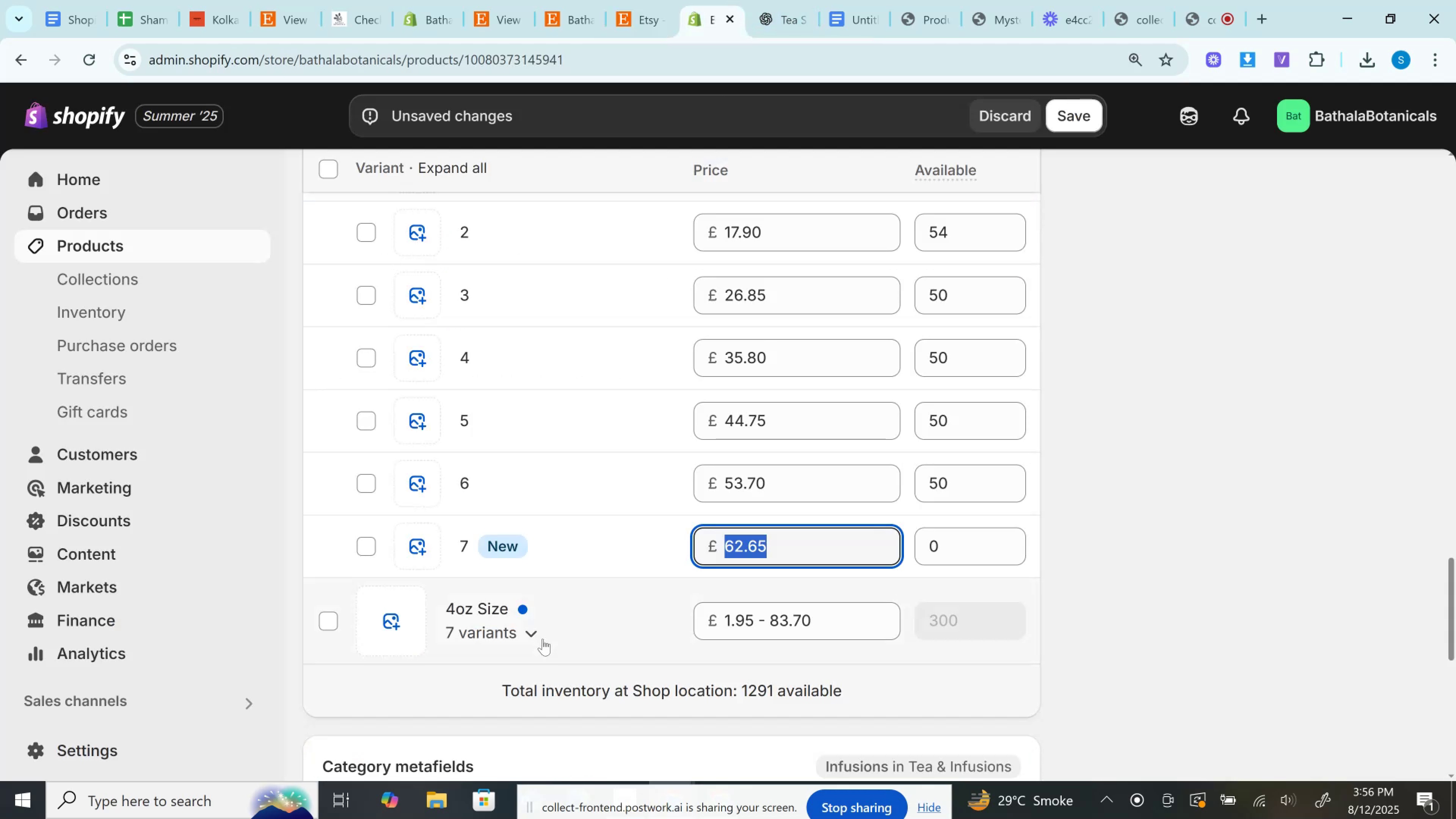 
left_click([543, 639])
 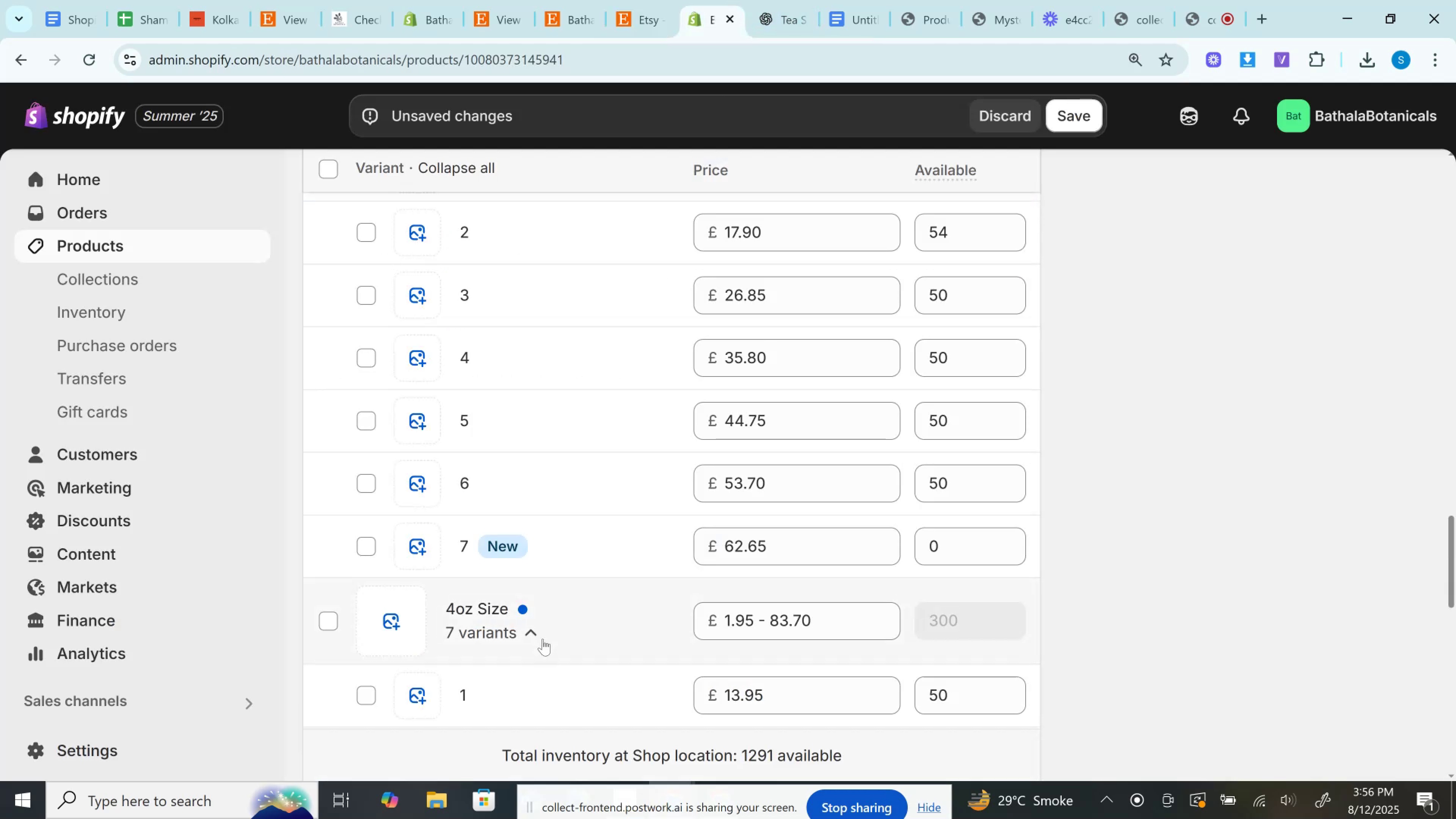 
scroll: coordinate [543, 639], scroll_direction: down, amount: 2.0
 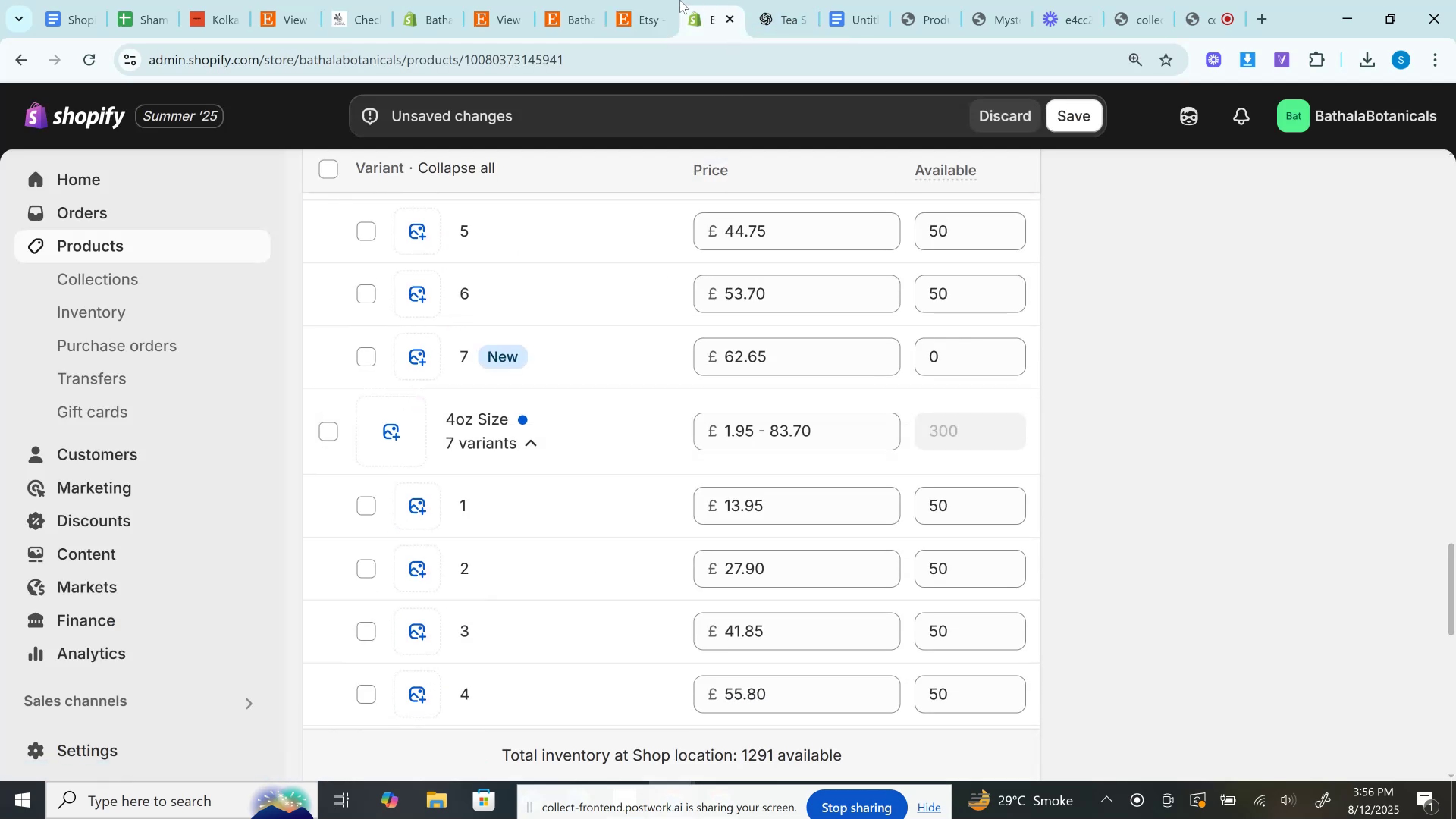 
left_click([651, 0])
 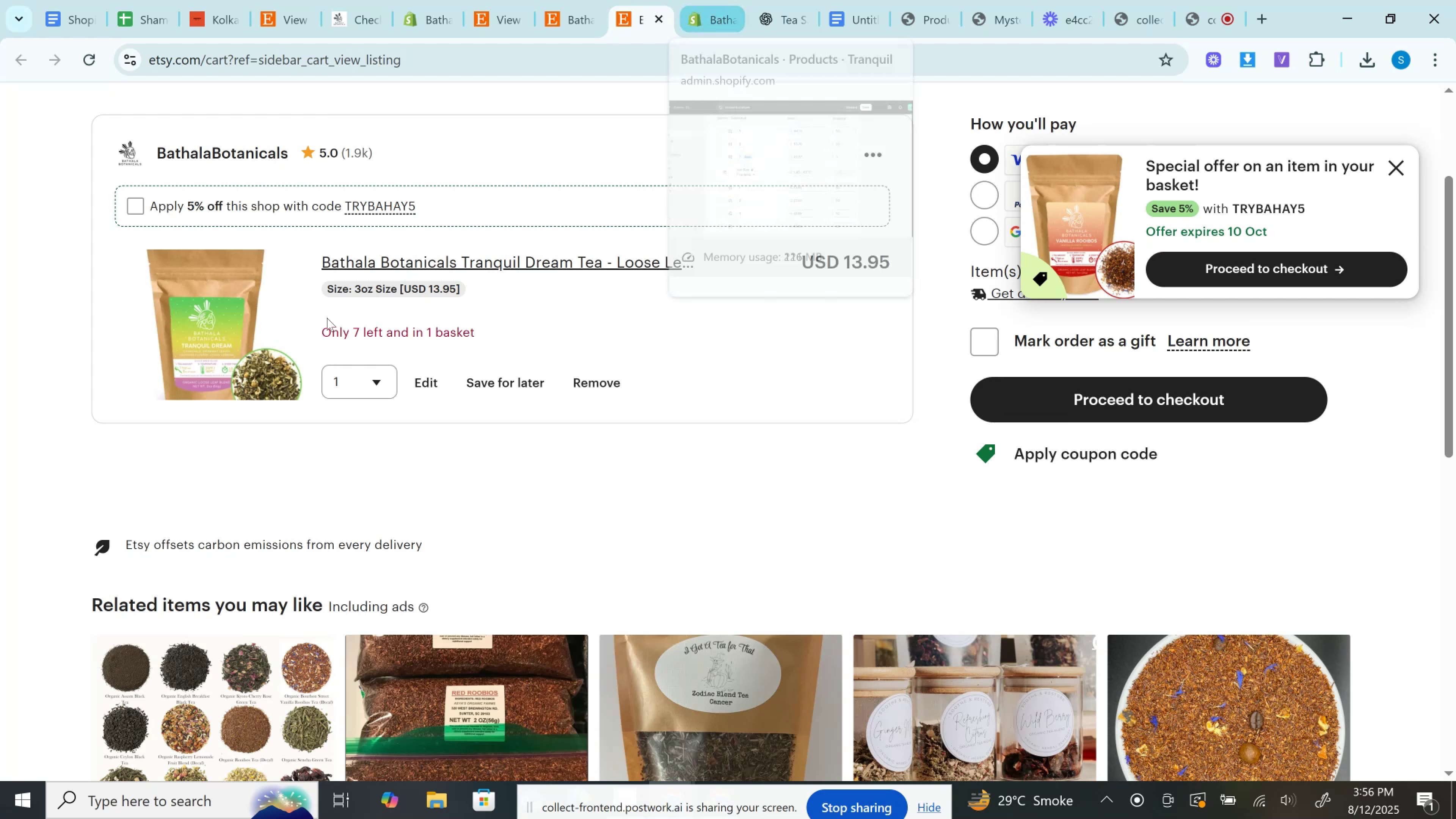 
left_click([379, 386])
 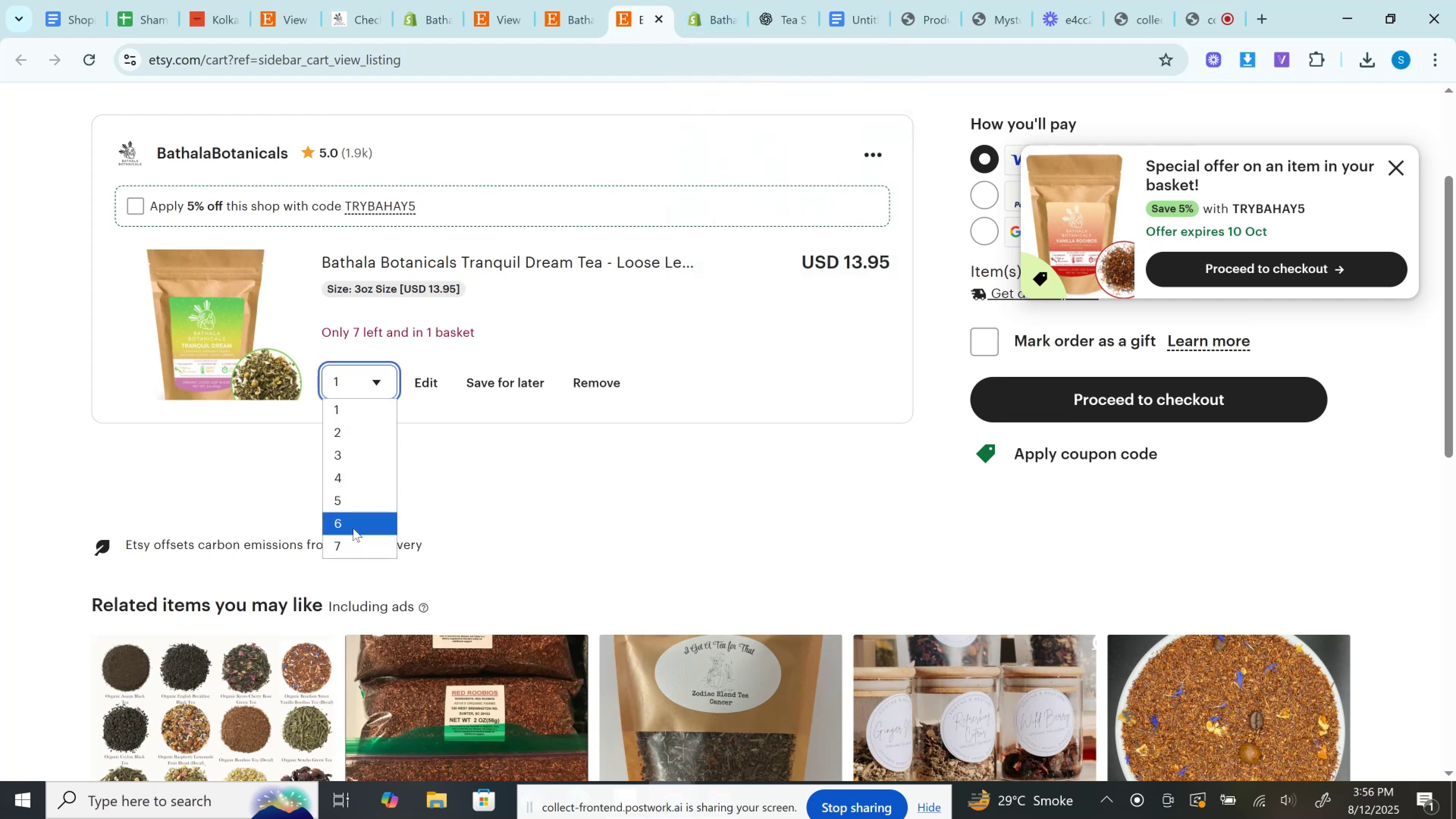 
left_click([353, 528])
 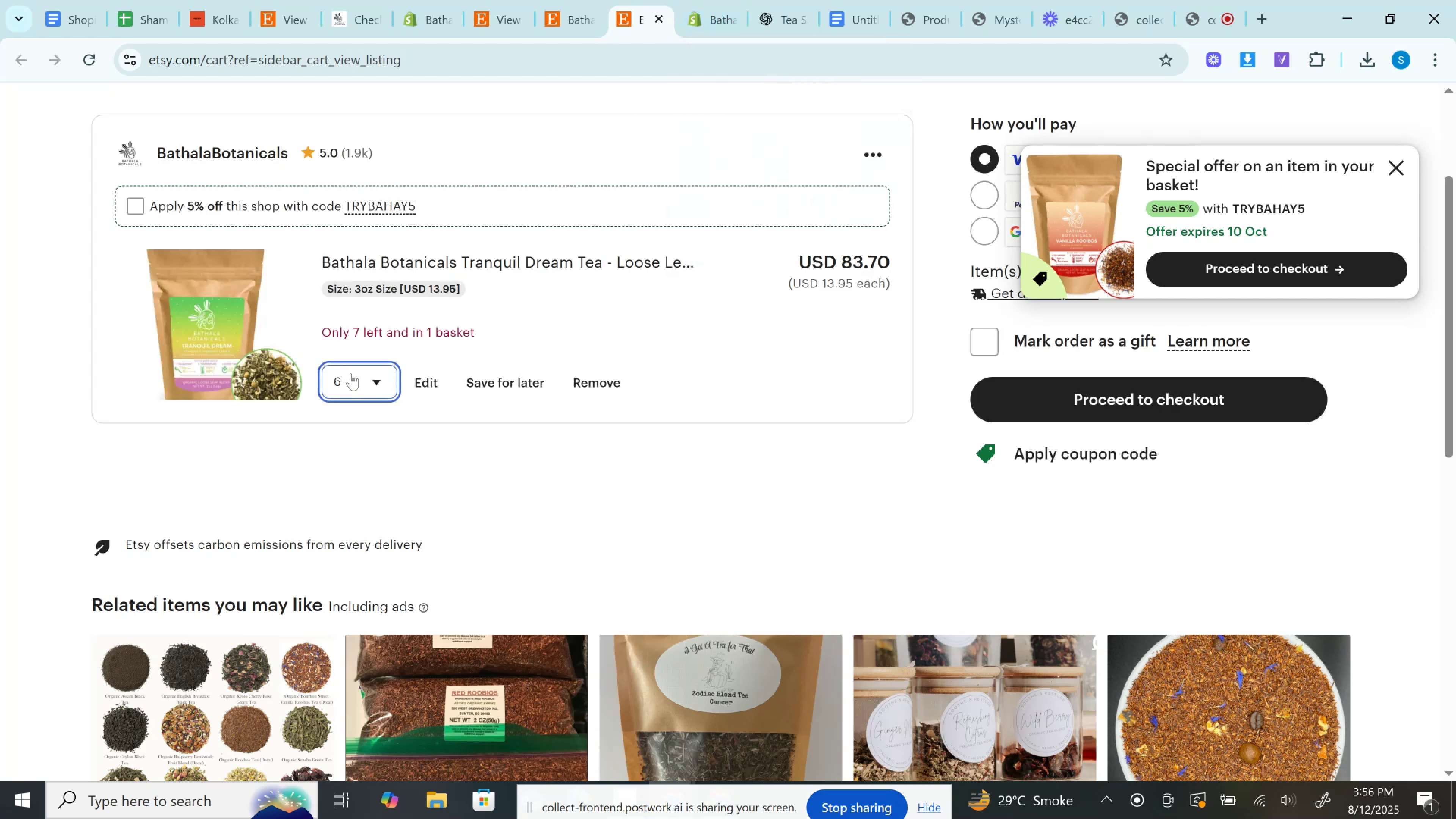 
left_click([351, 373])
 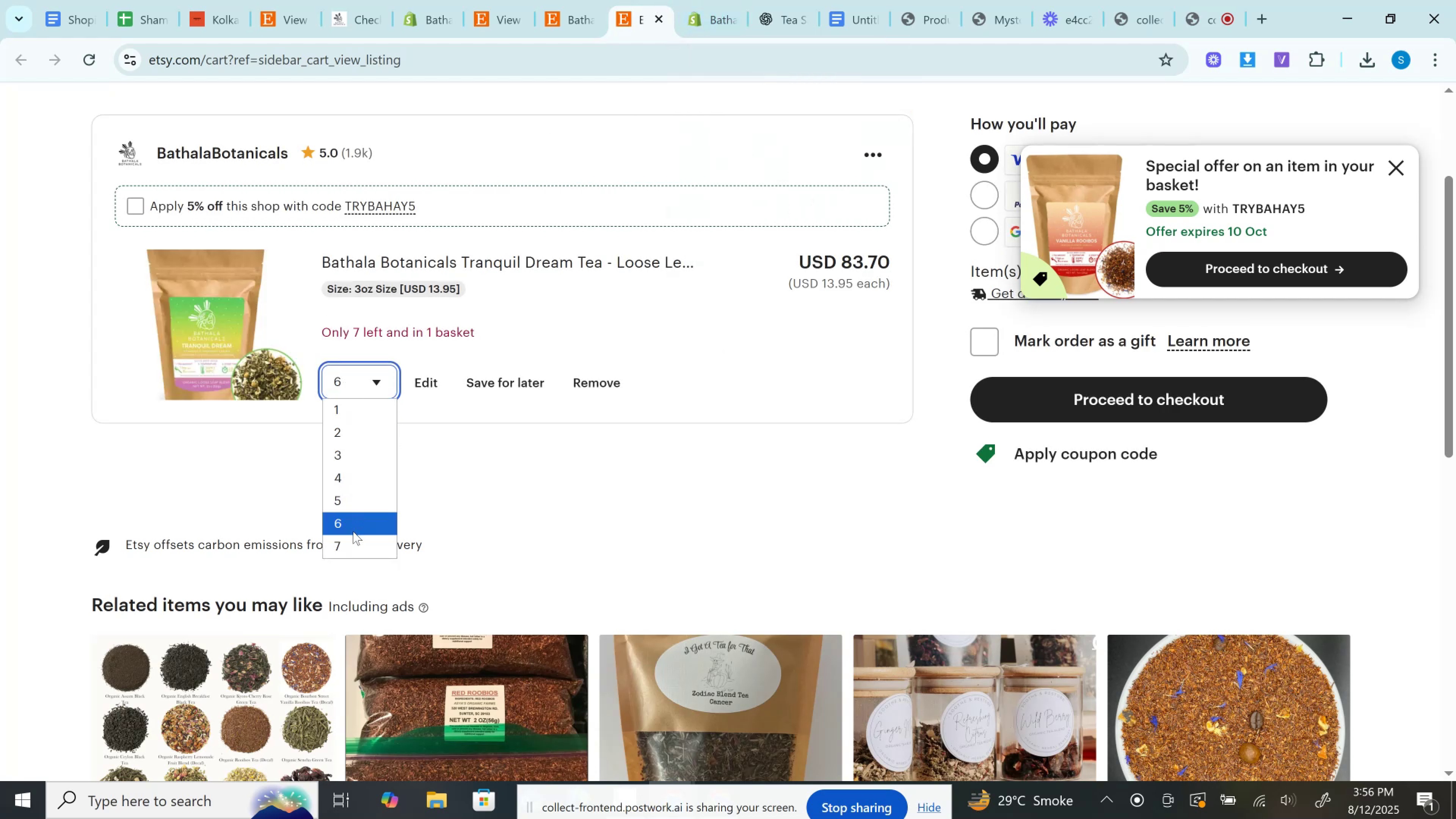 
left_click([351, 538])
 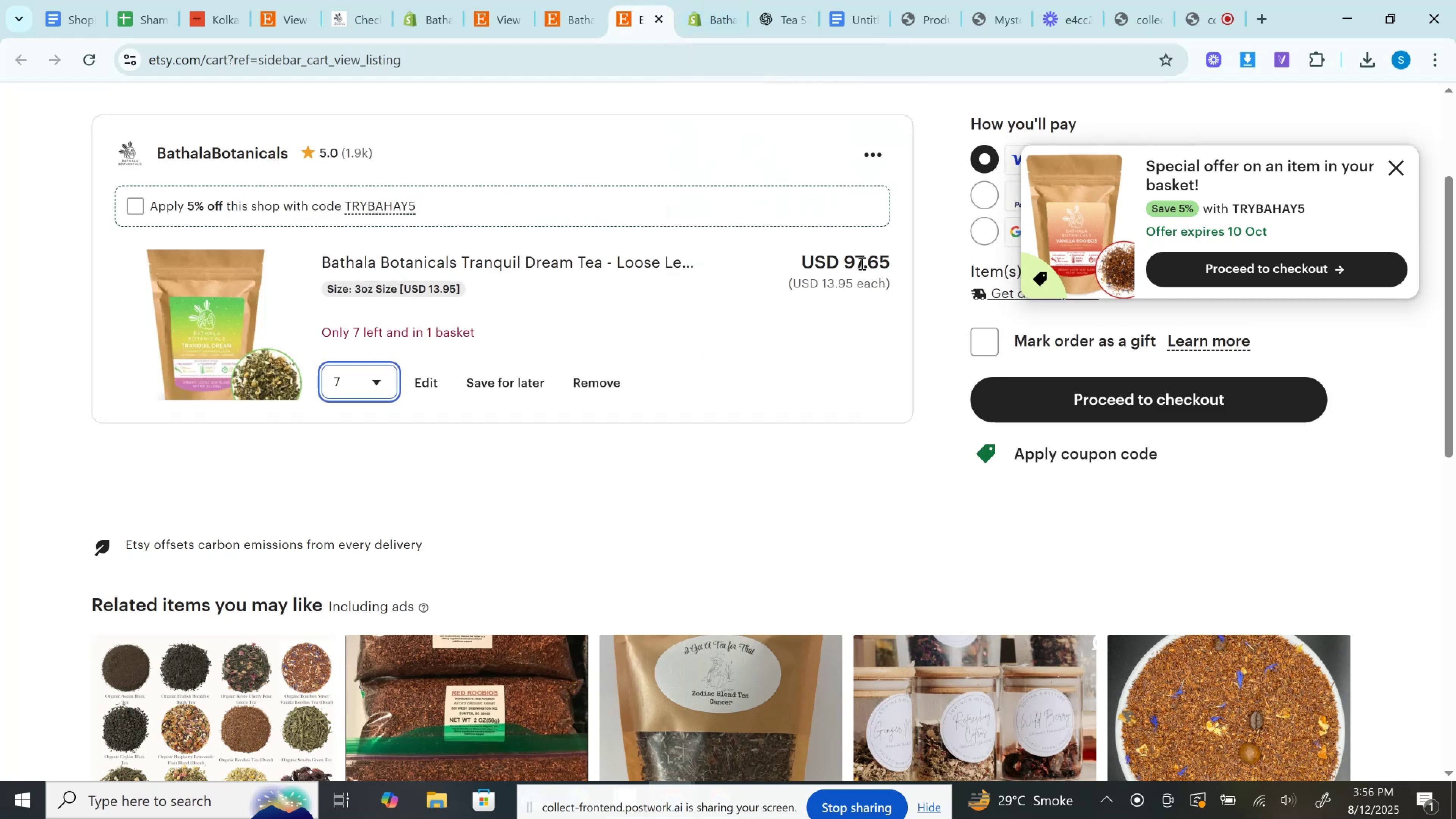 
double_click([861, 263])
 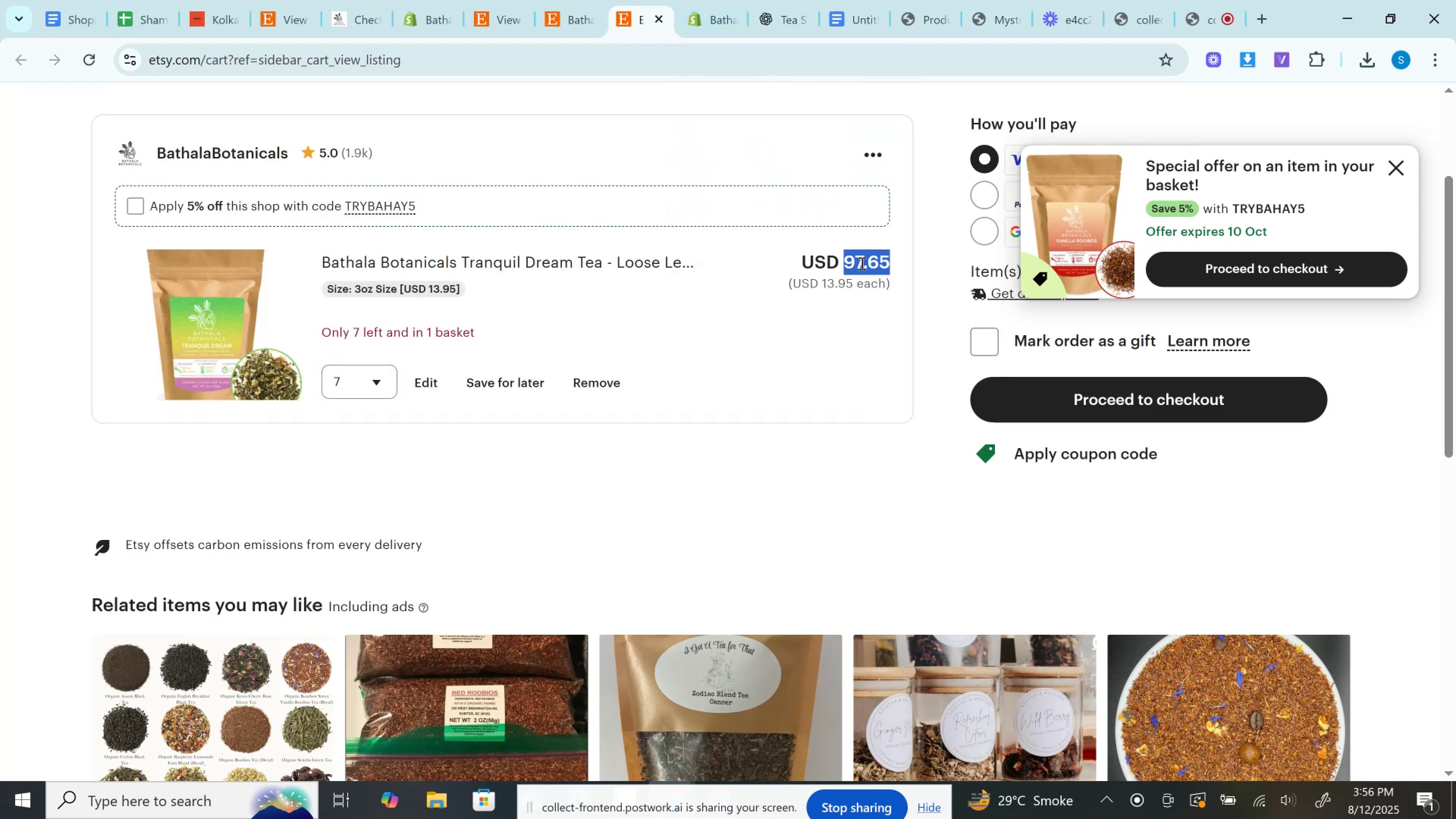 
key(Control+C)
 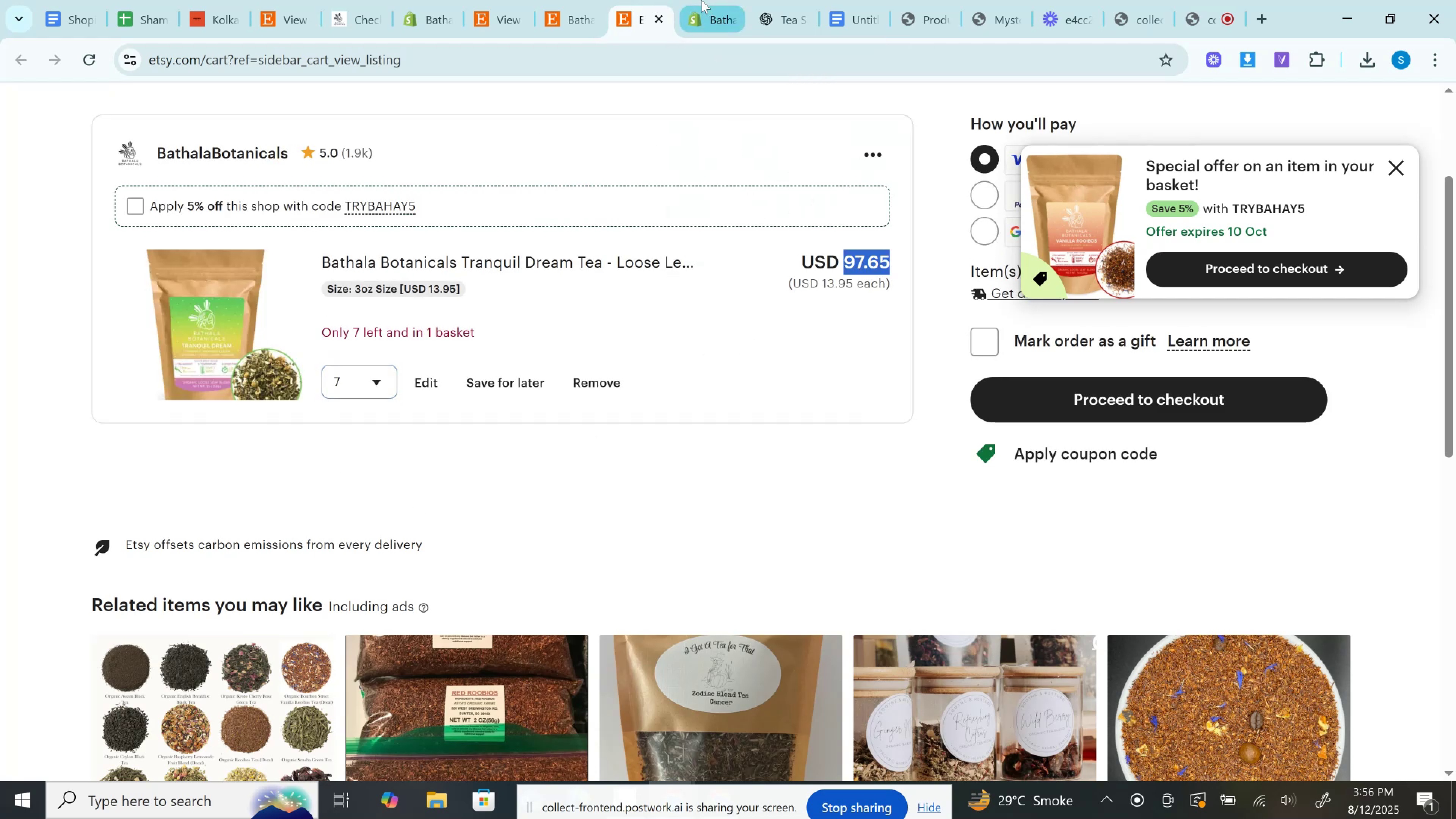 
left_click([701, 0])
 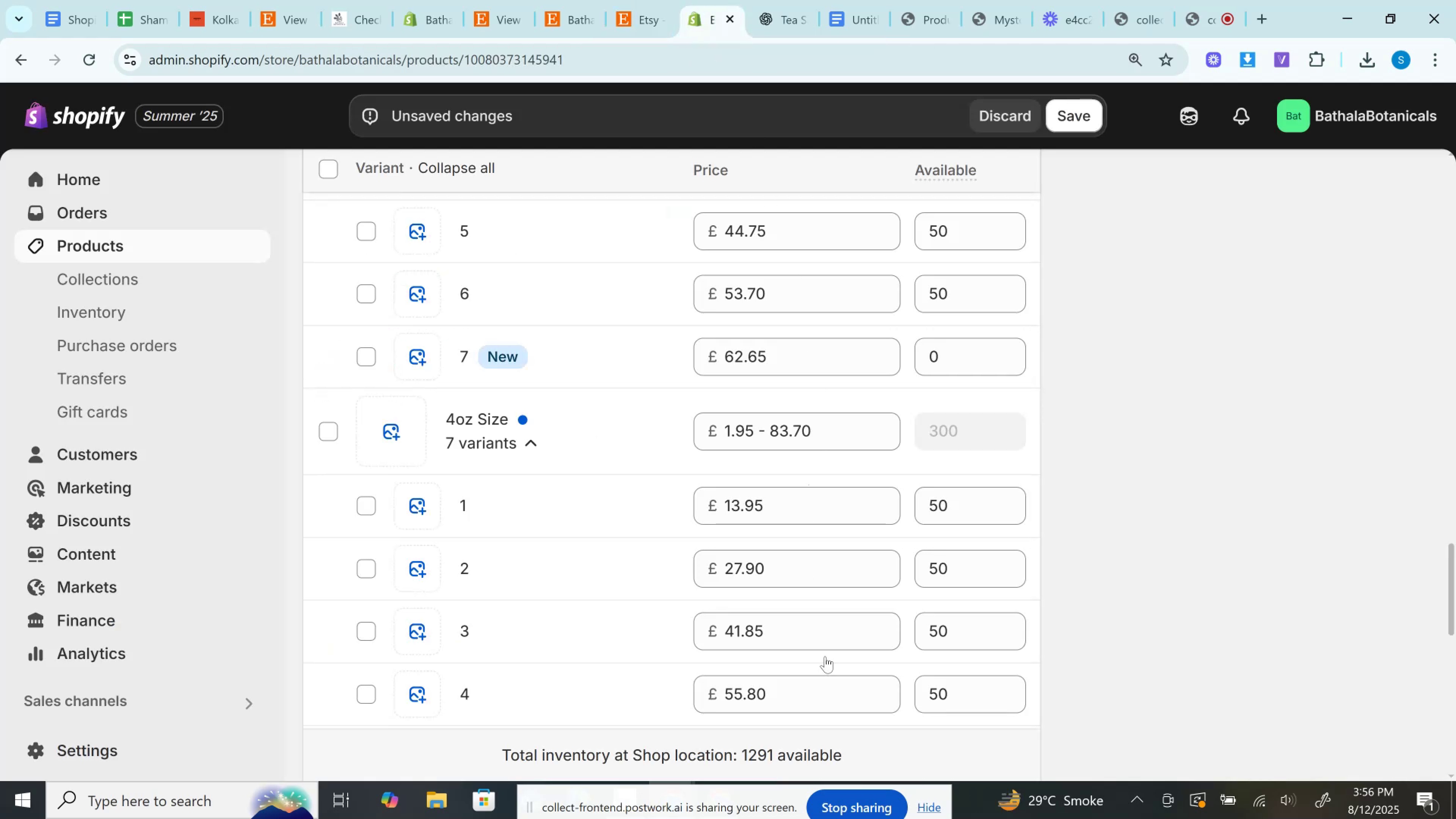 
scroll: coordinate [810, 606], scroll_direction: down, amount: 3.0
 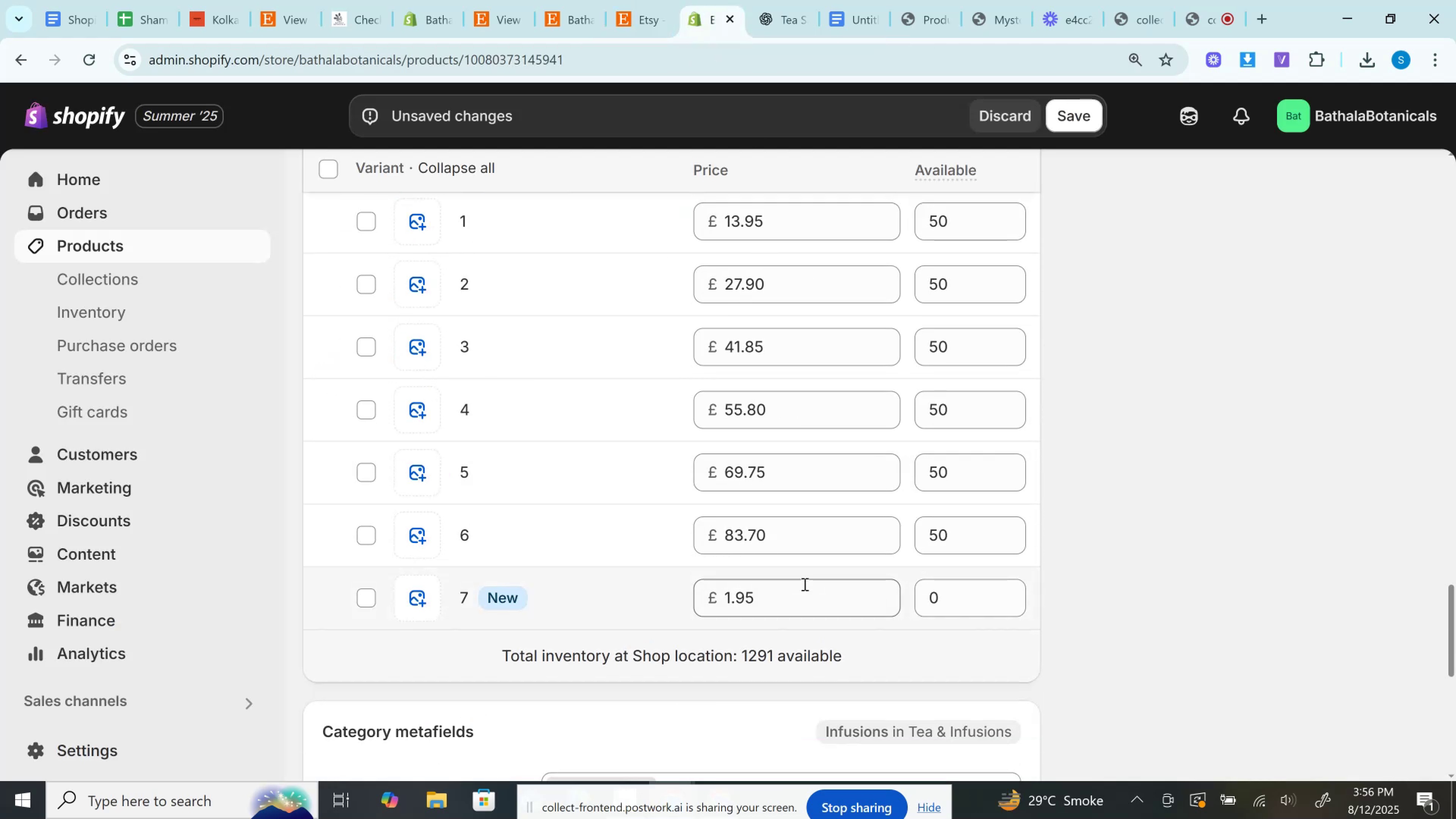 
left_click([799, 598])
 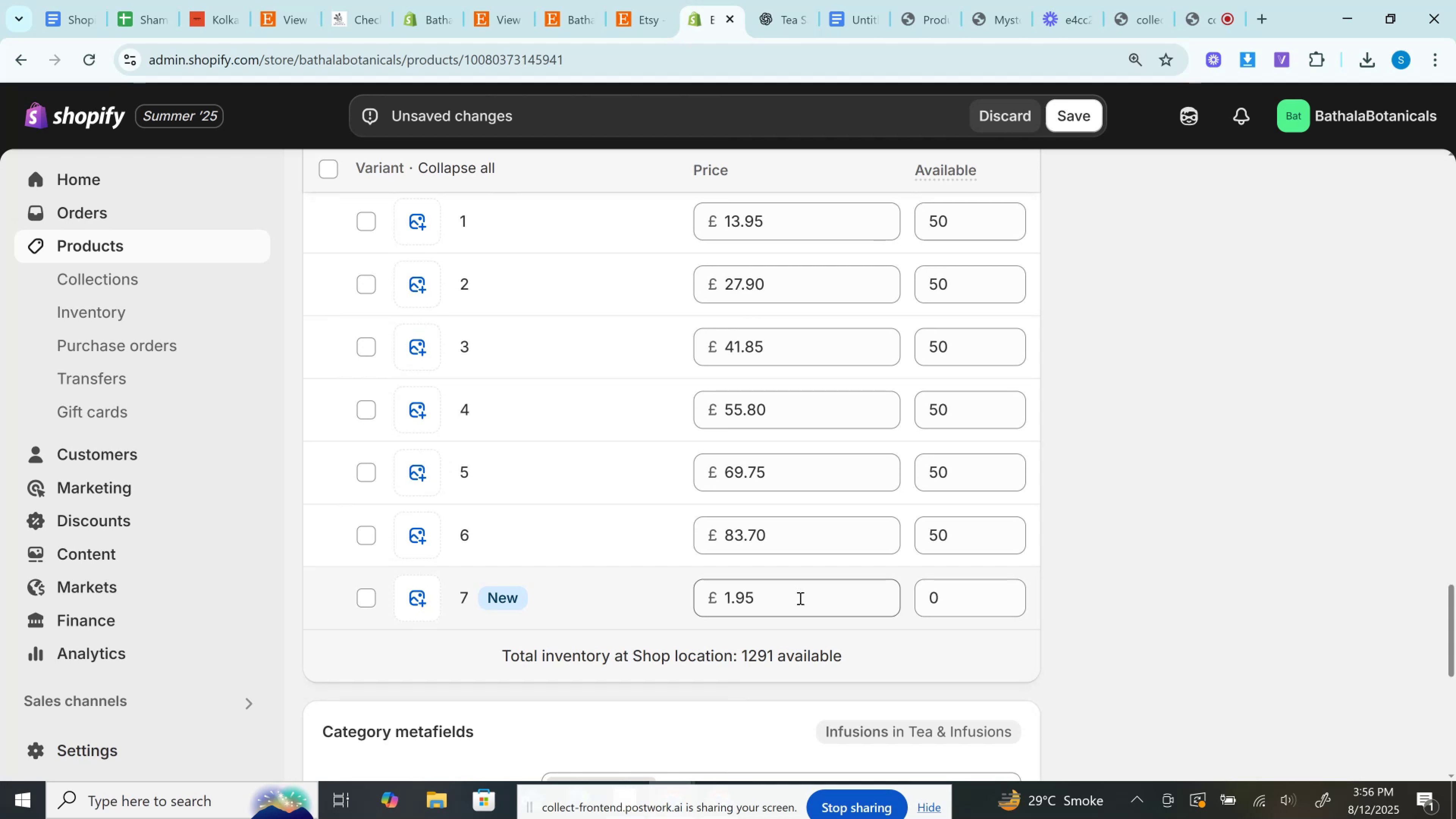 
key(Control+V)
 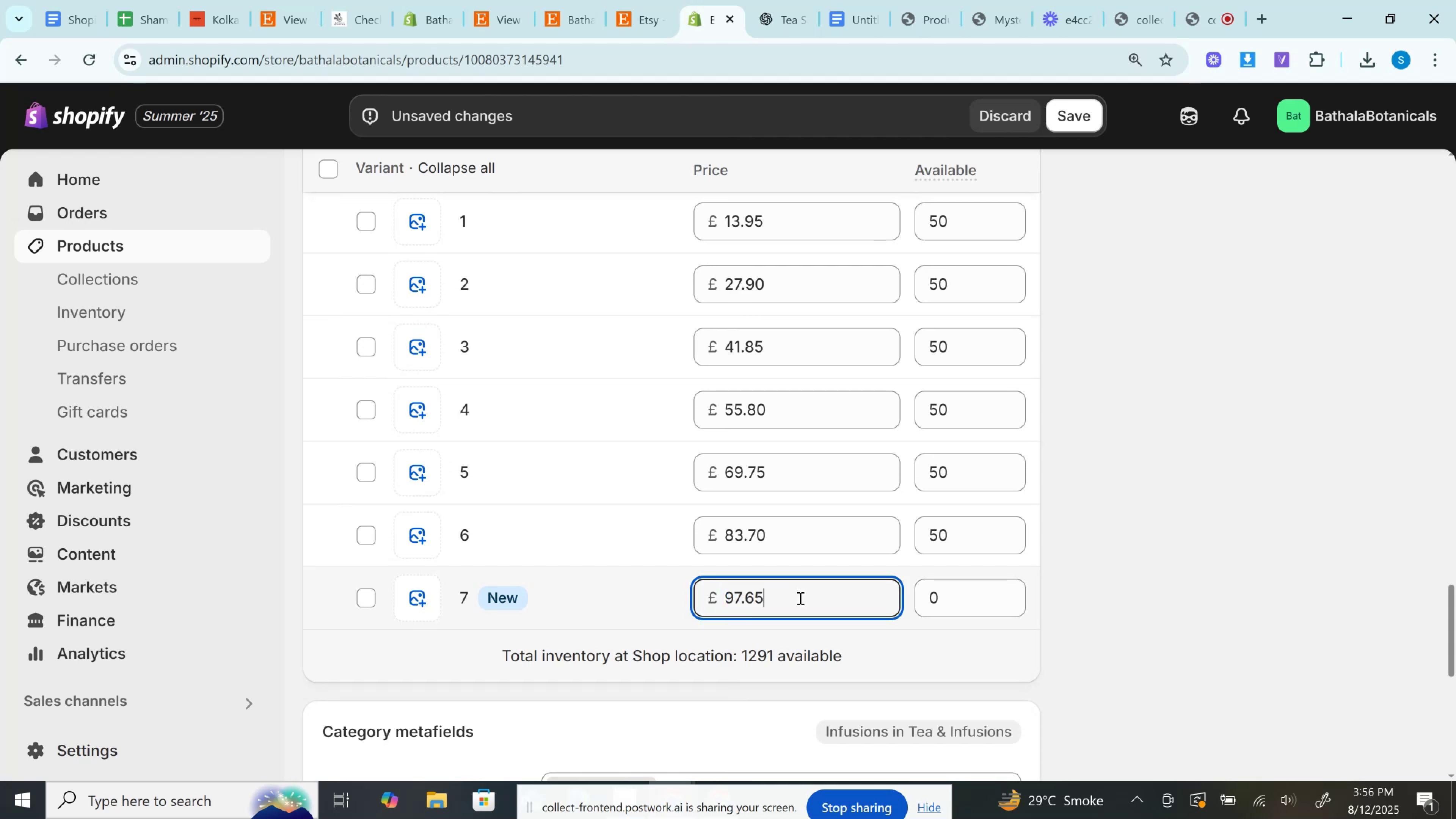 
scroll: coordinate [818, 593], scroll_direction: down, amount: 2.0
 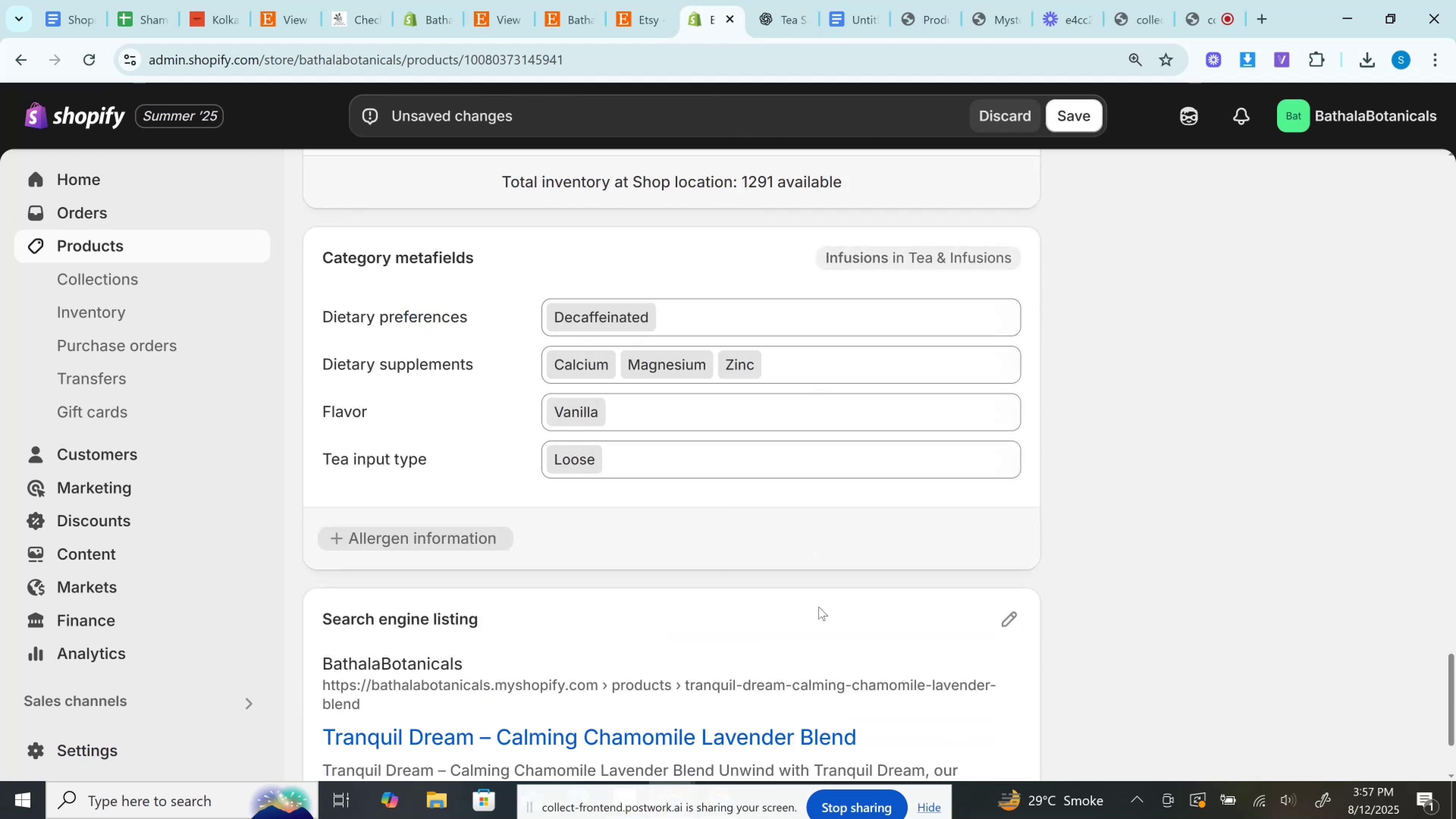 
scroll: coordinate [786, 527], scroll_direction: up, amount: 35.0
 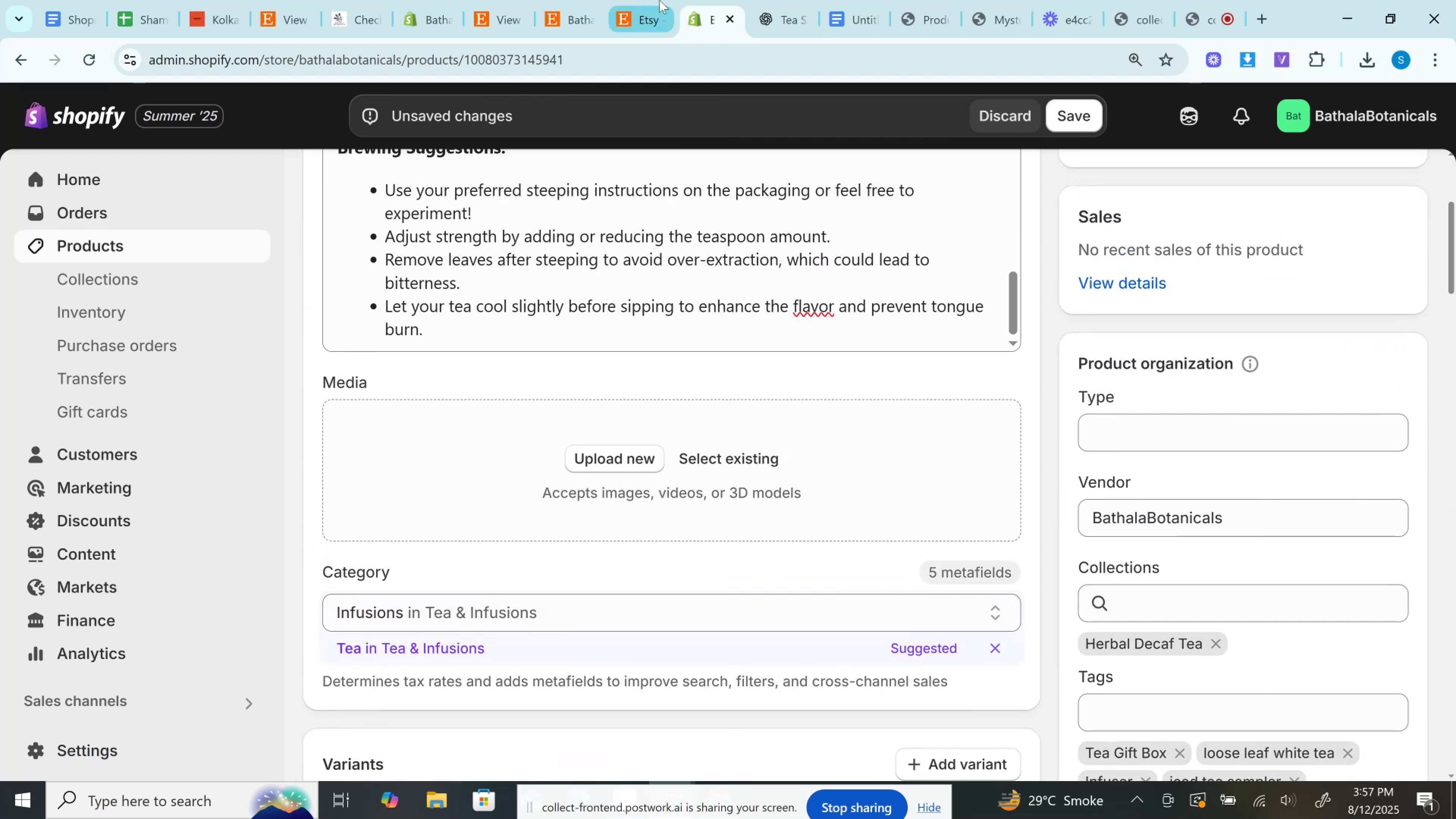 
left_click([659, 0])
 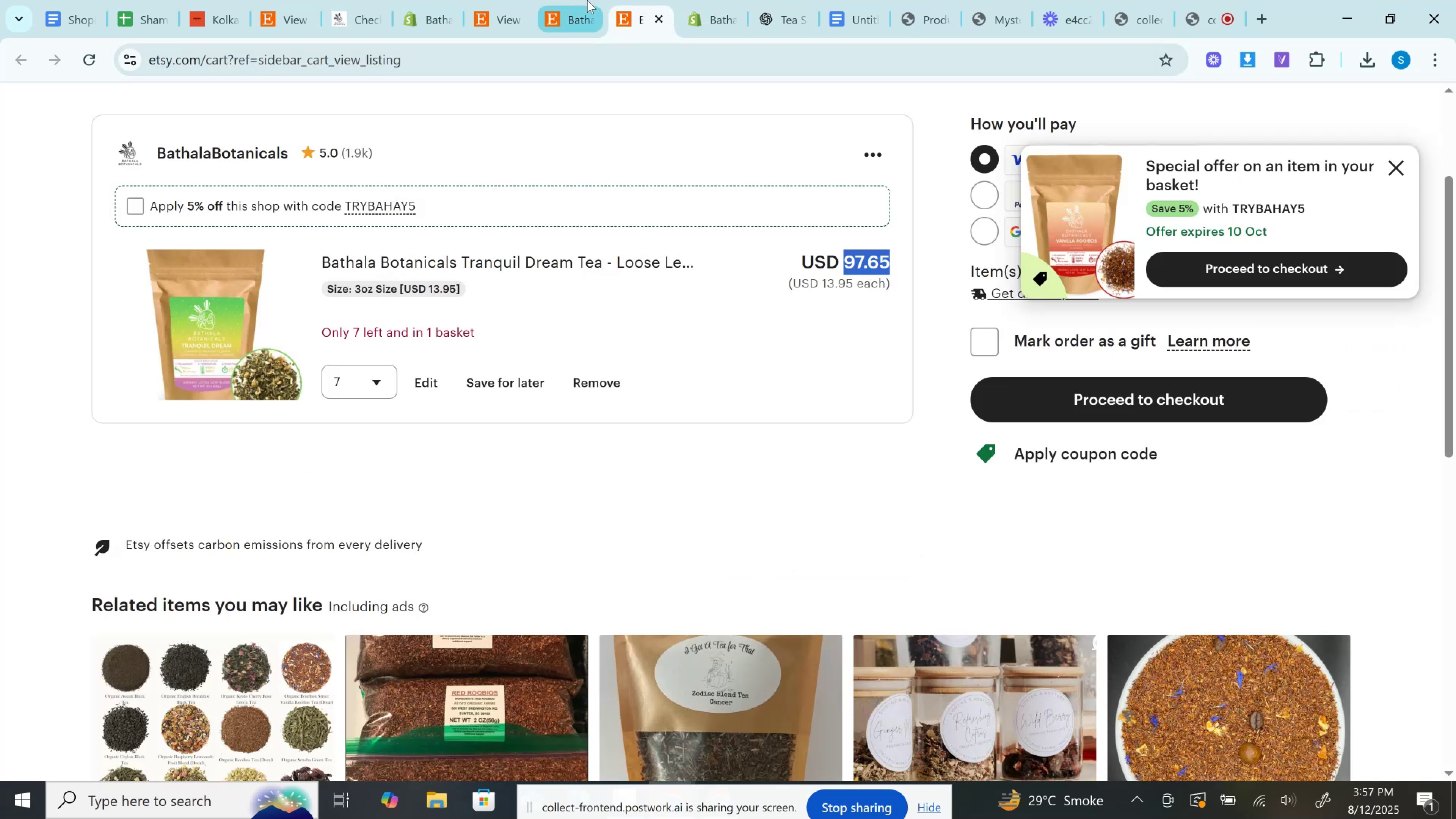 
left_click([581, 0])
 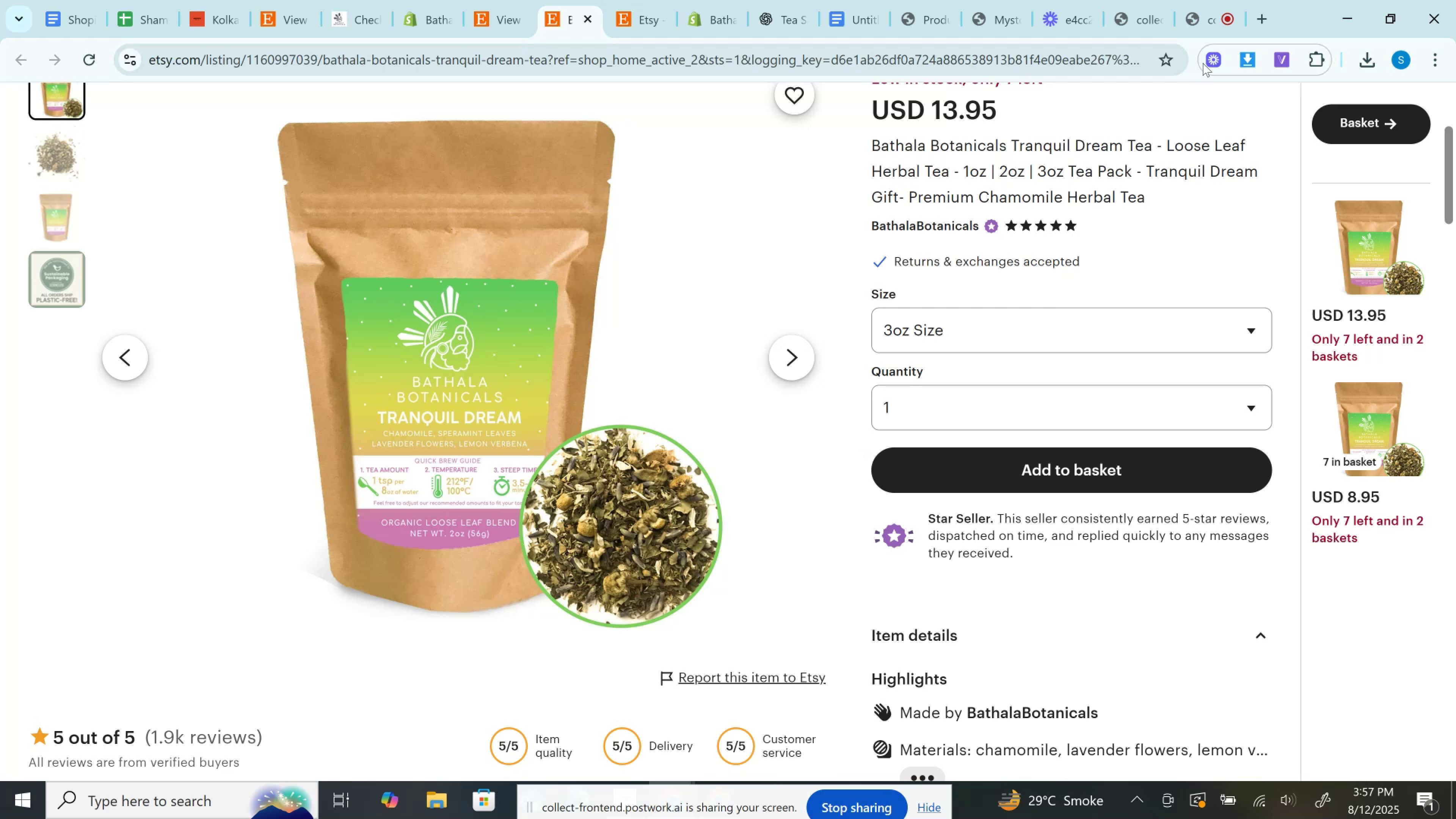 
left_click([1250, 61])
 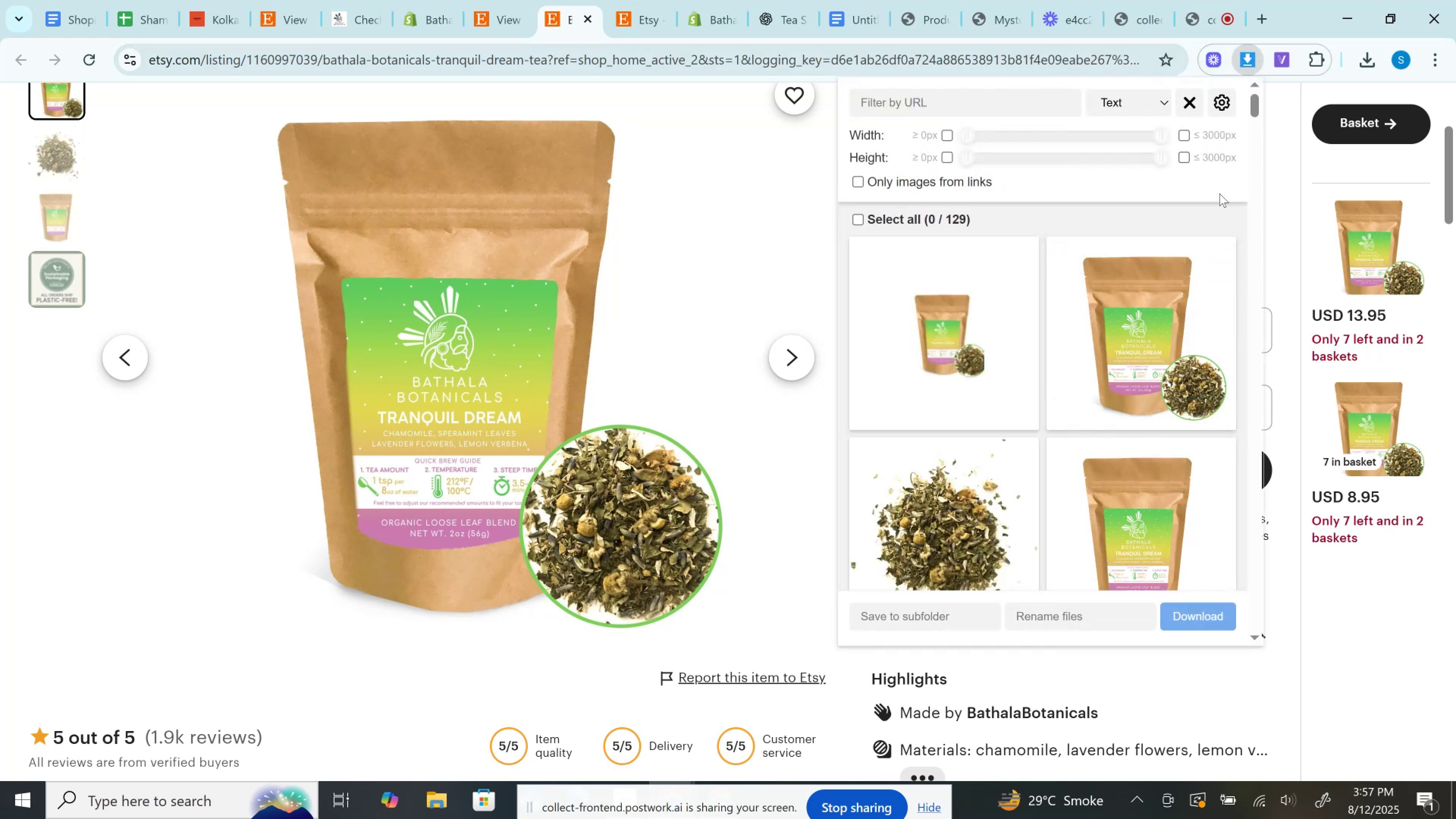 
wait(5.63)
 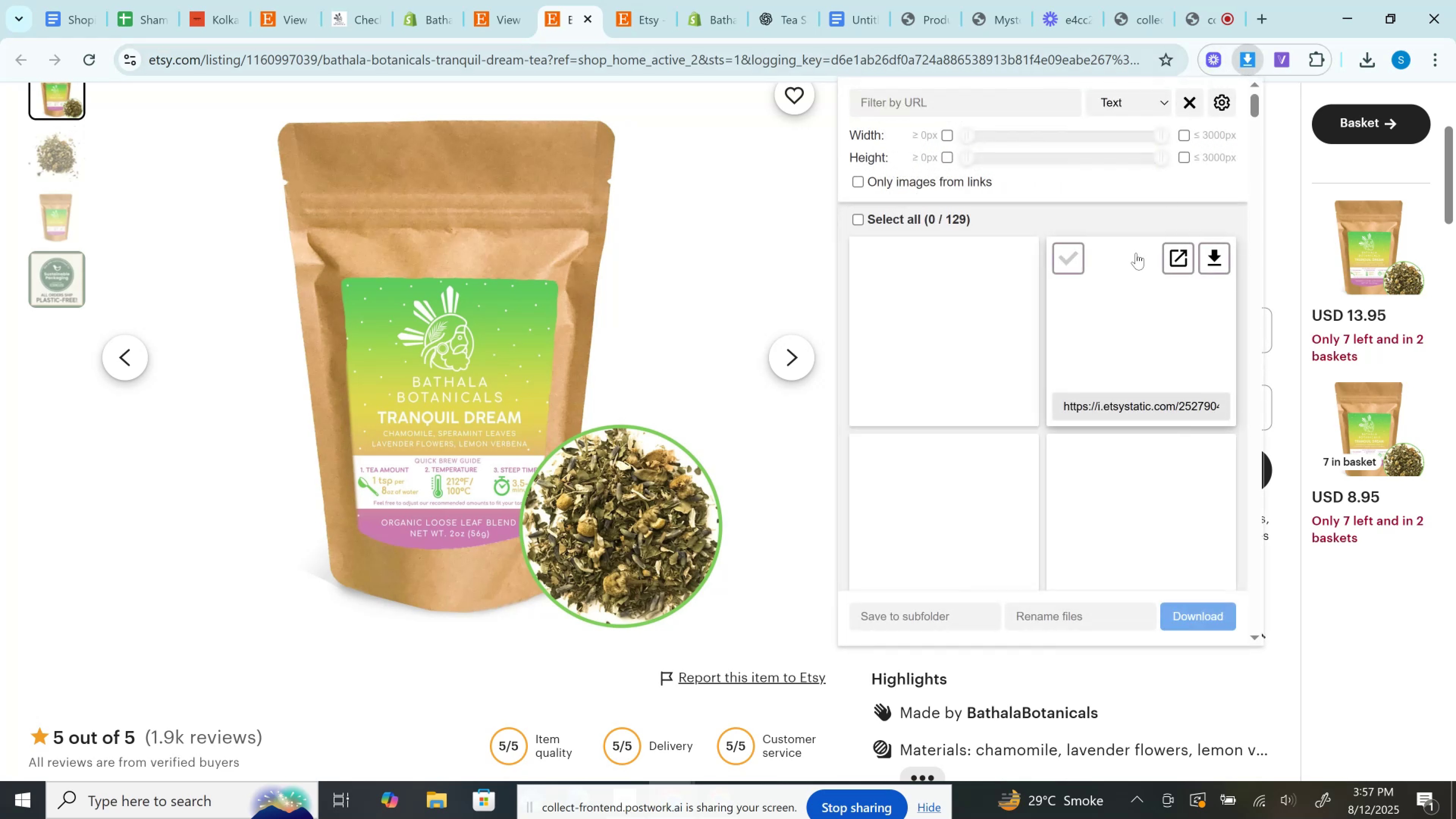 
left_click([1212, 264])
 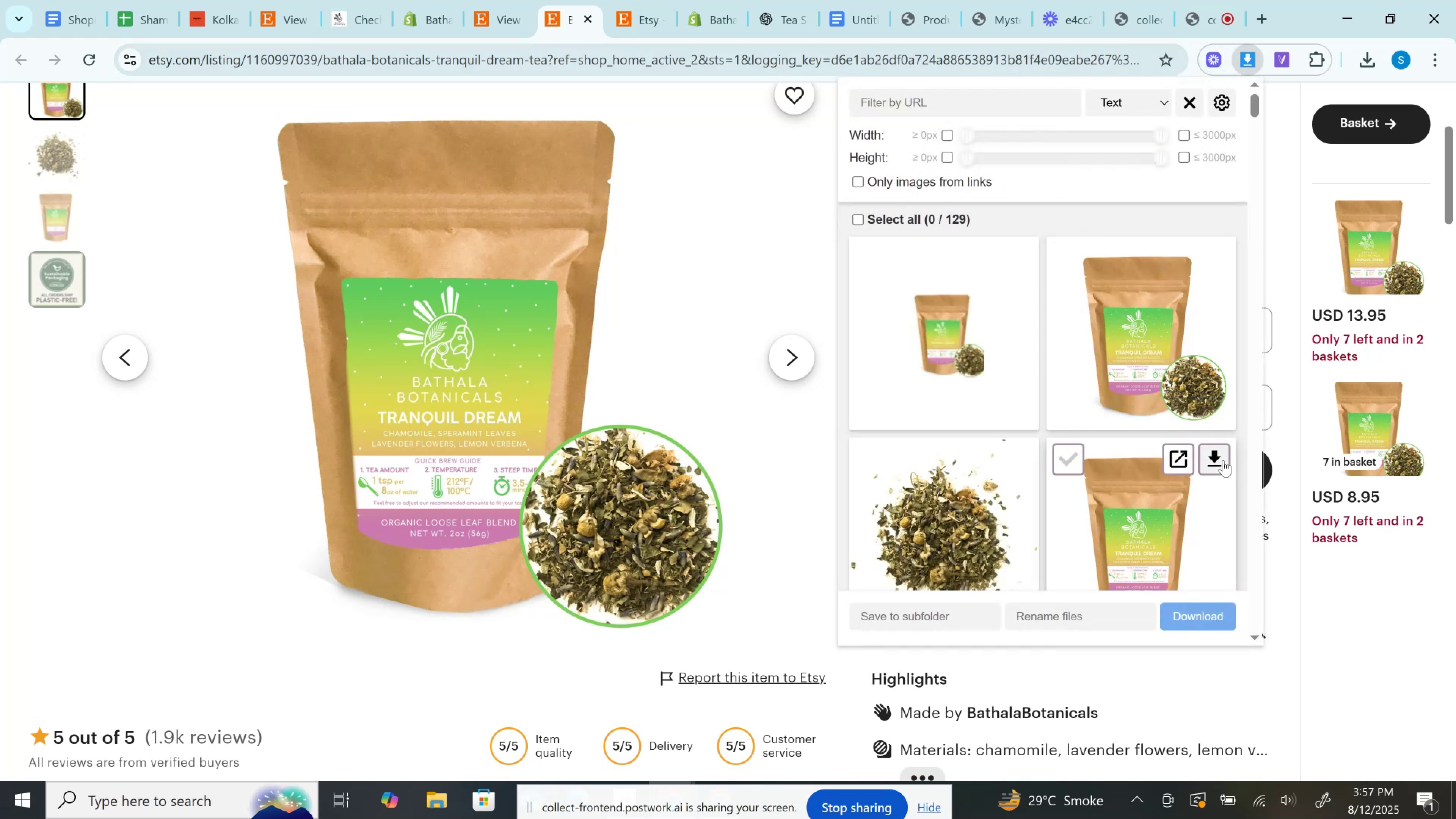 
left_click([1223, 460])
 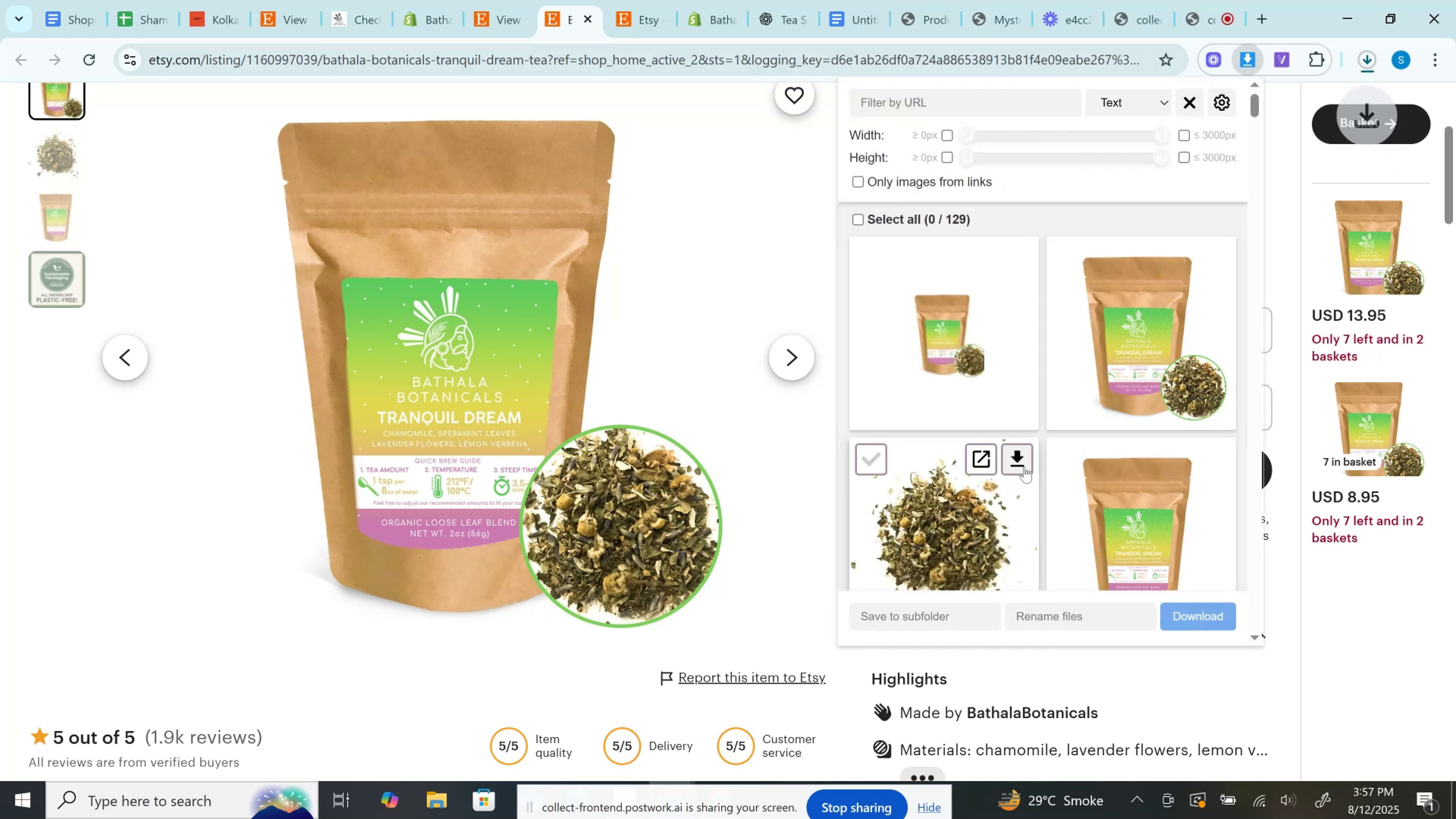 
left_click([1024, 466])
 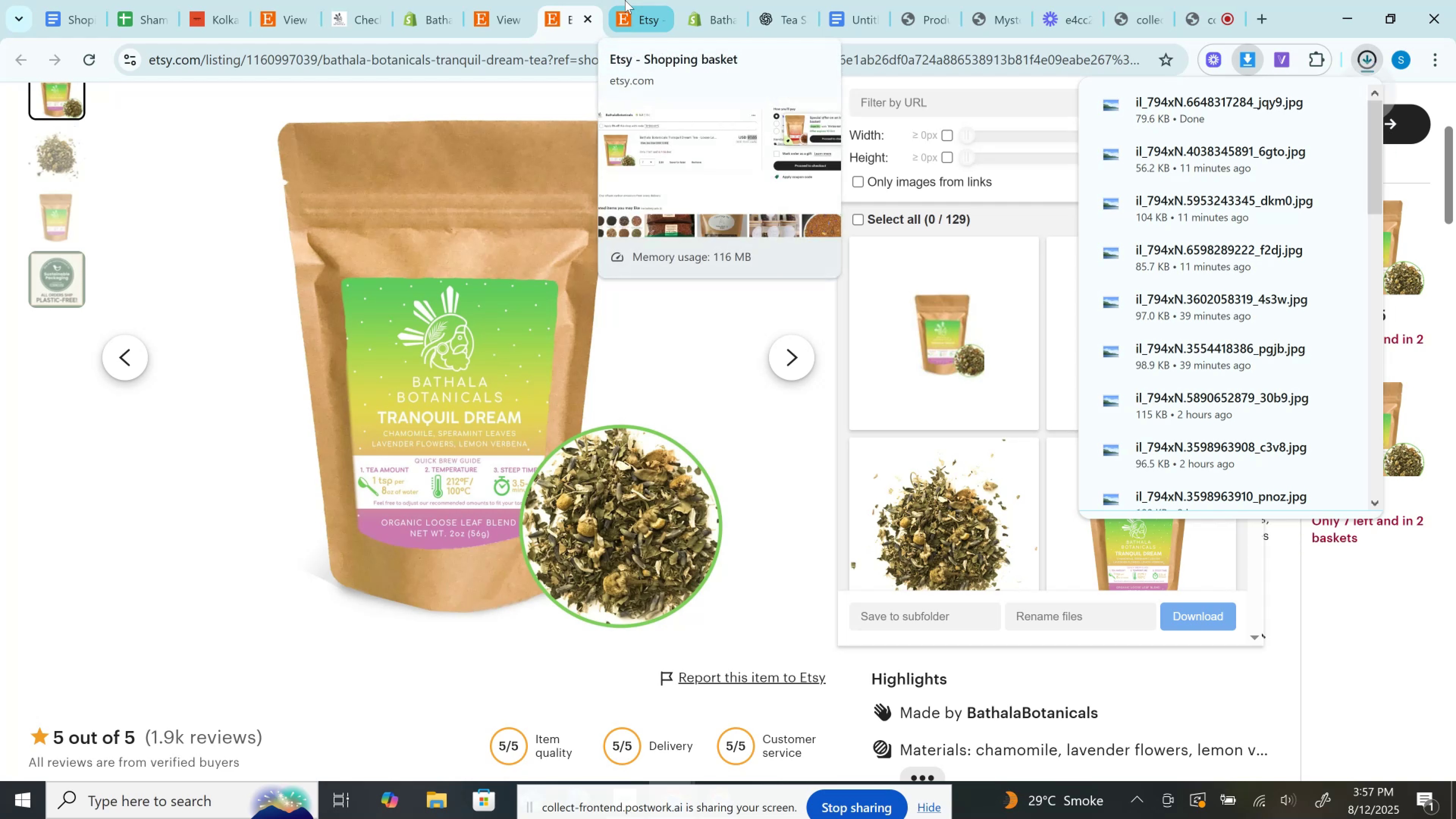 
left_click([625, 0])
 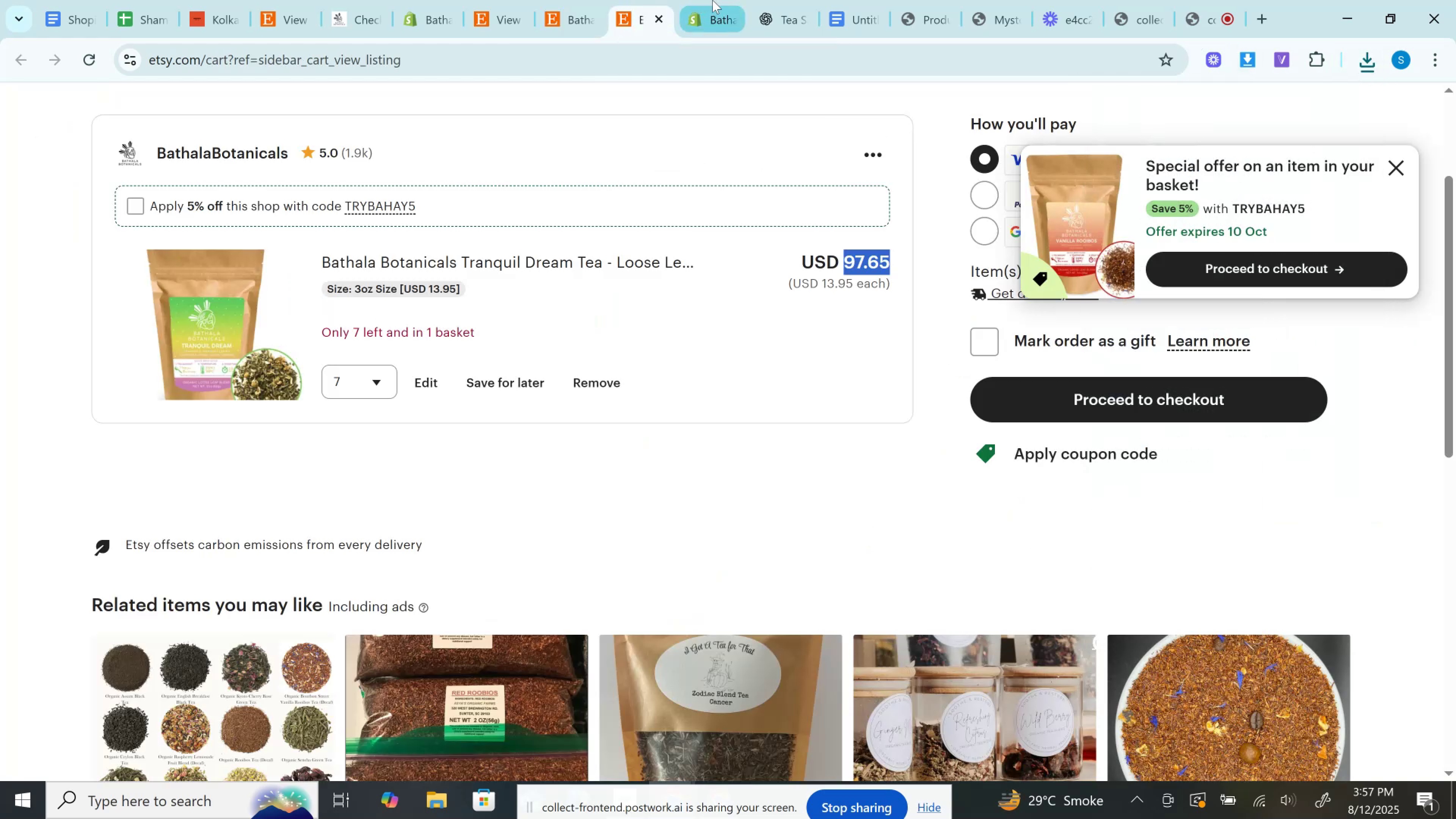 
left_click([714, 0])
 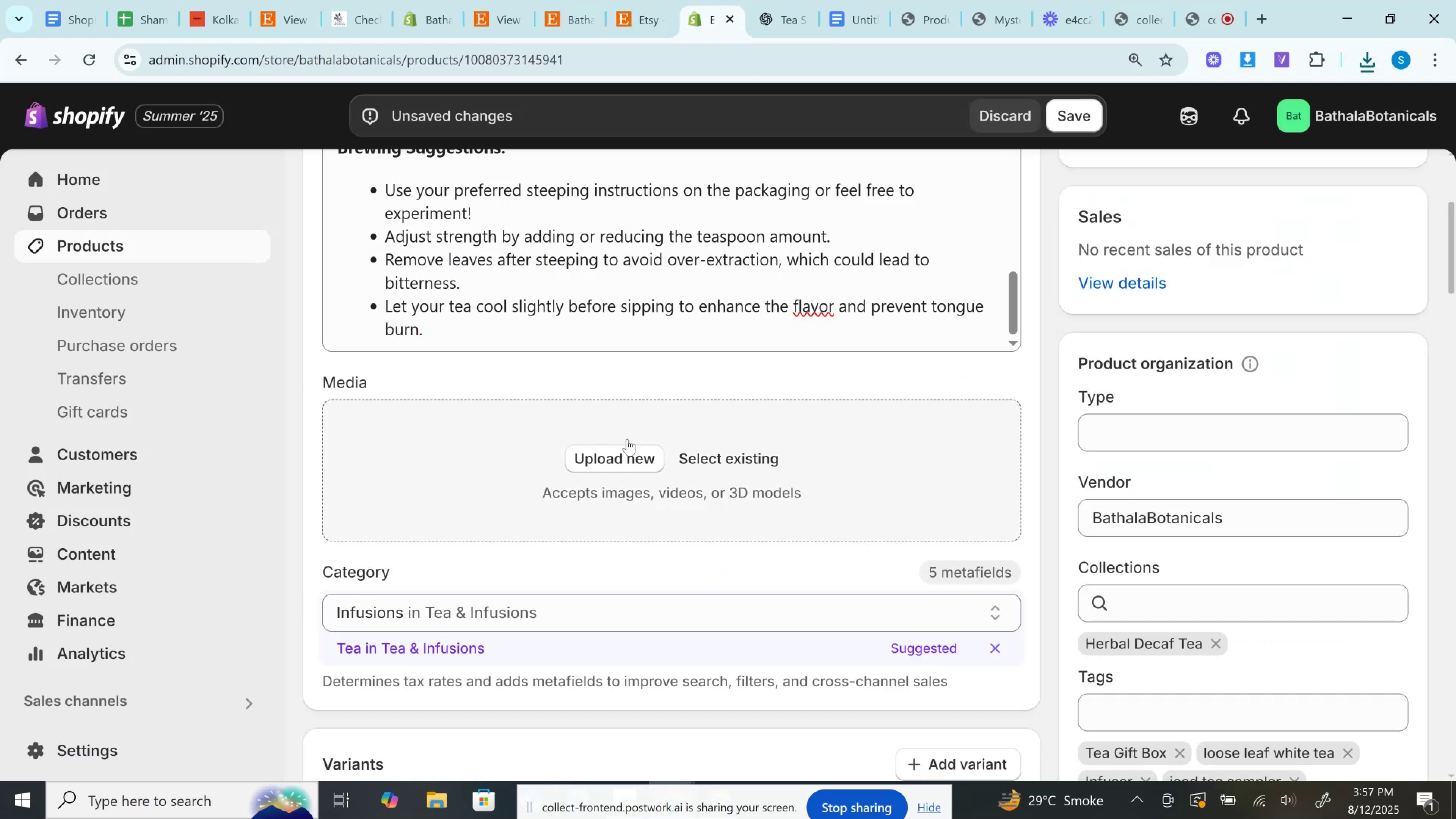 
left_click([626, 442])
 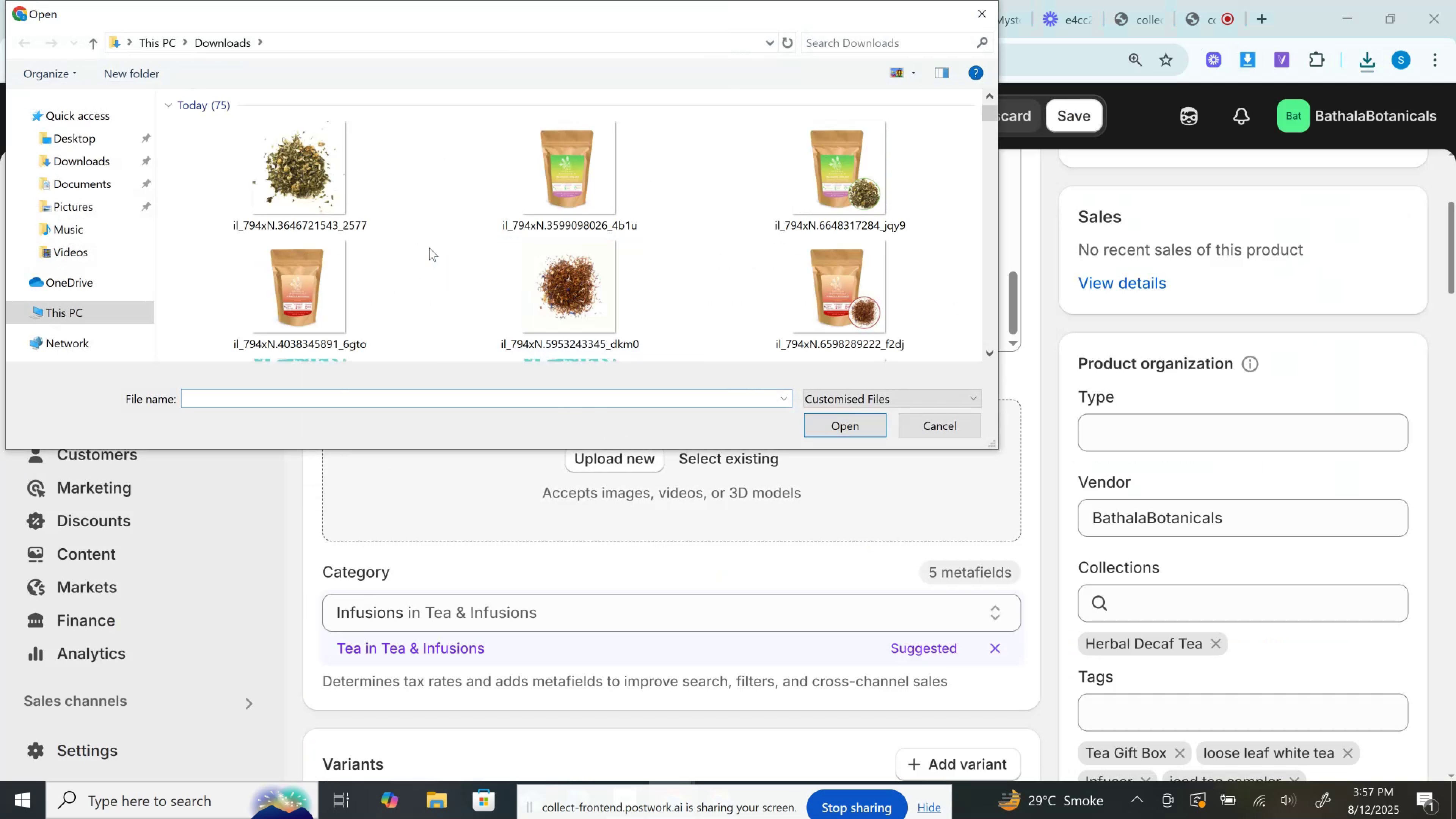 
left_click([366, 188])
 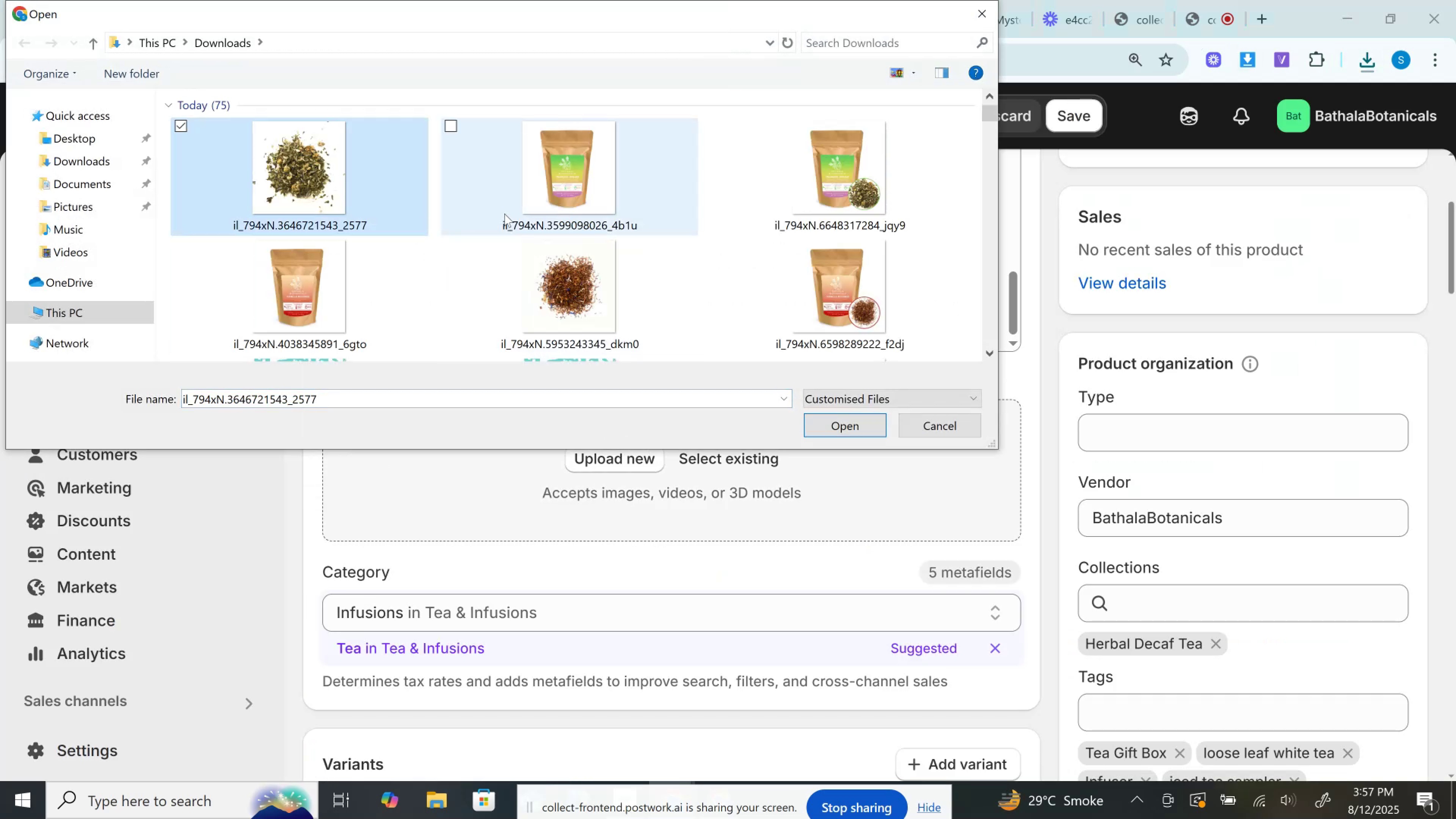 
left_click([504, 213])
 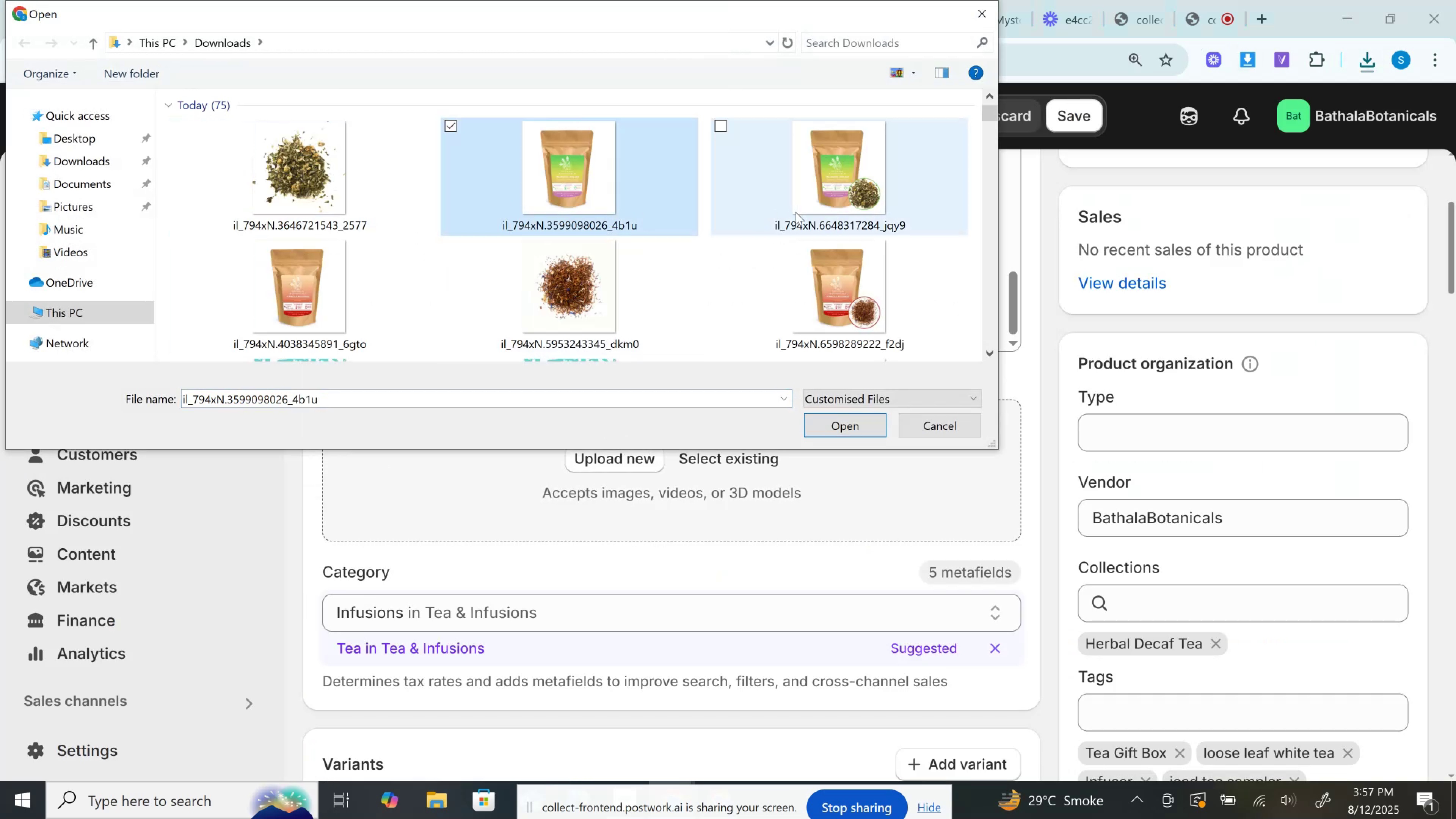 
hold_key(key=ControlLeft, duration=1.17)
left_click([795, 212])
 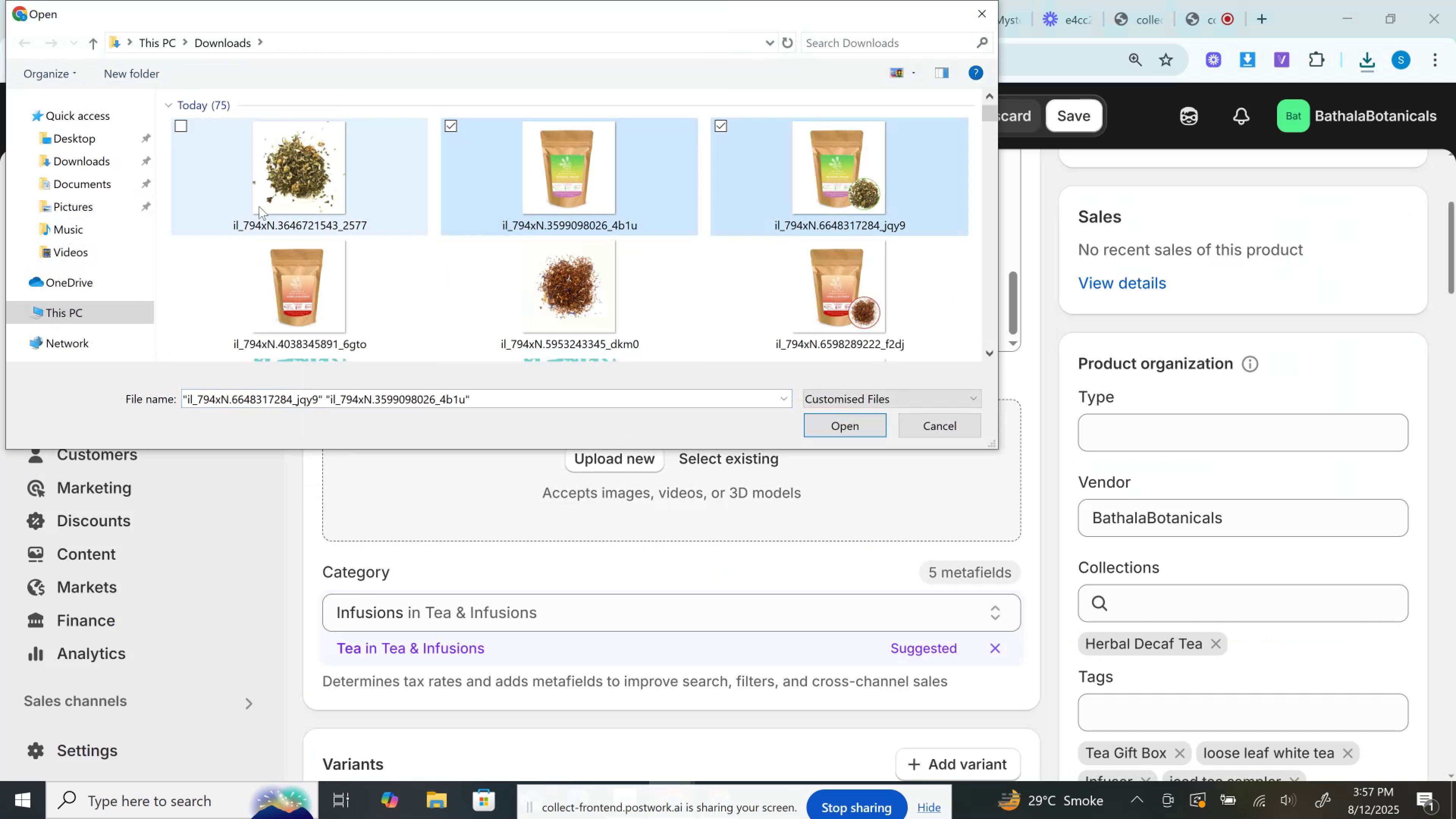 
left_click([259, 197])
 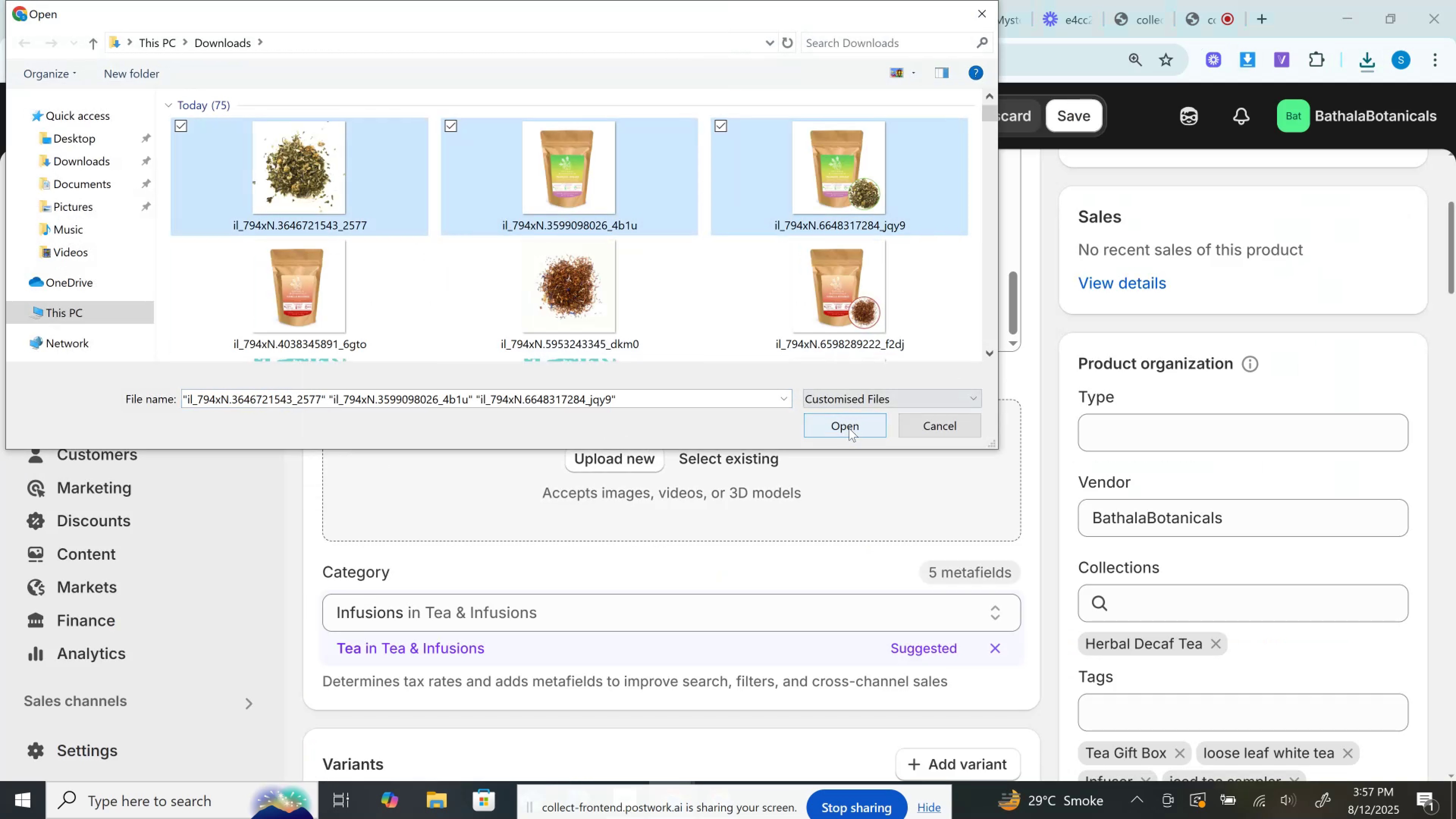 
left_click([849, 428])
 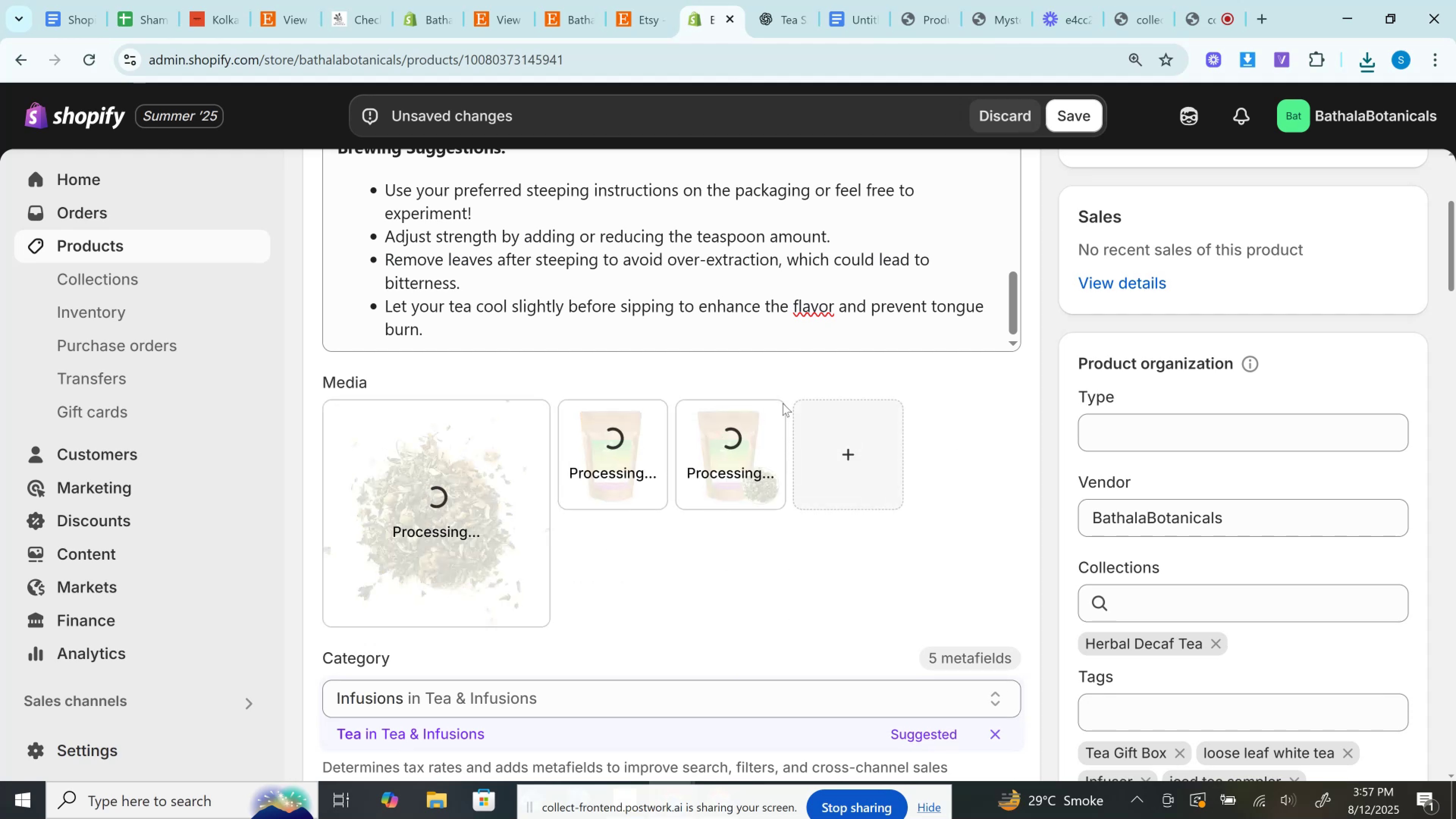 
wait(5.94)
 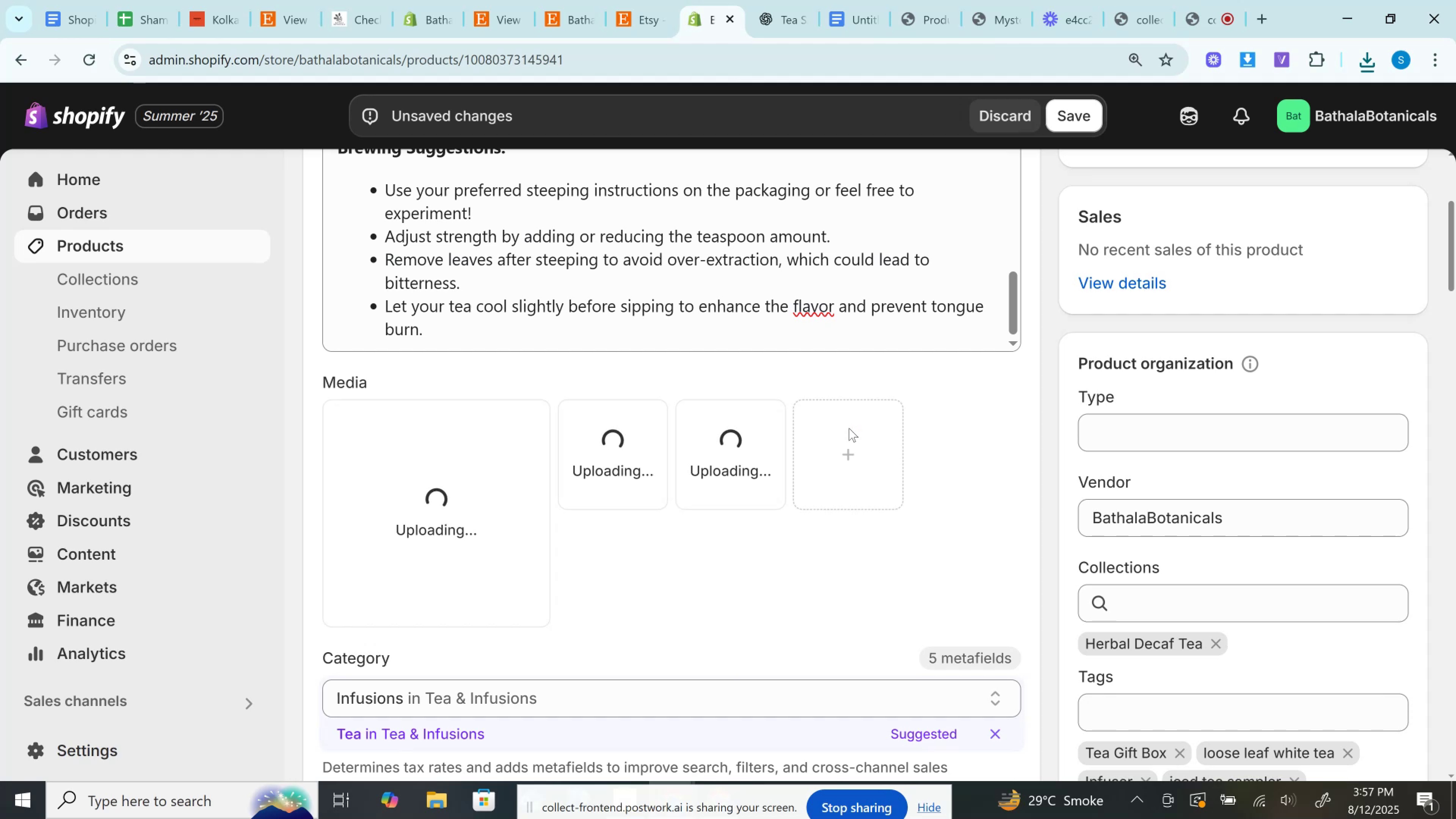 
left_click_drag(start_coordinate=[746, 433], to_coordinate=[447, 479])
 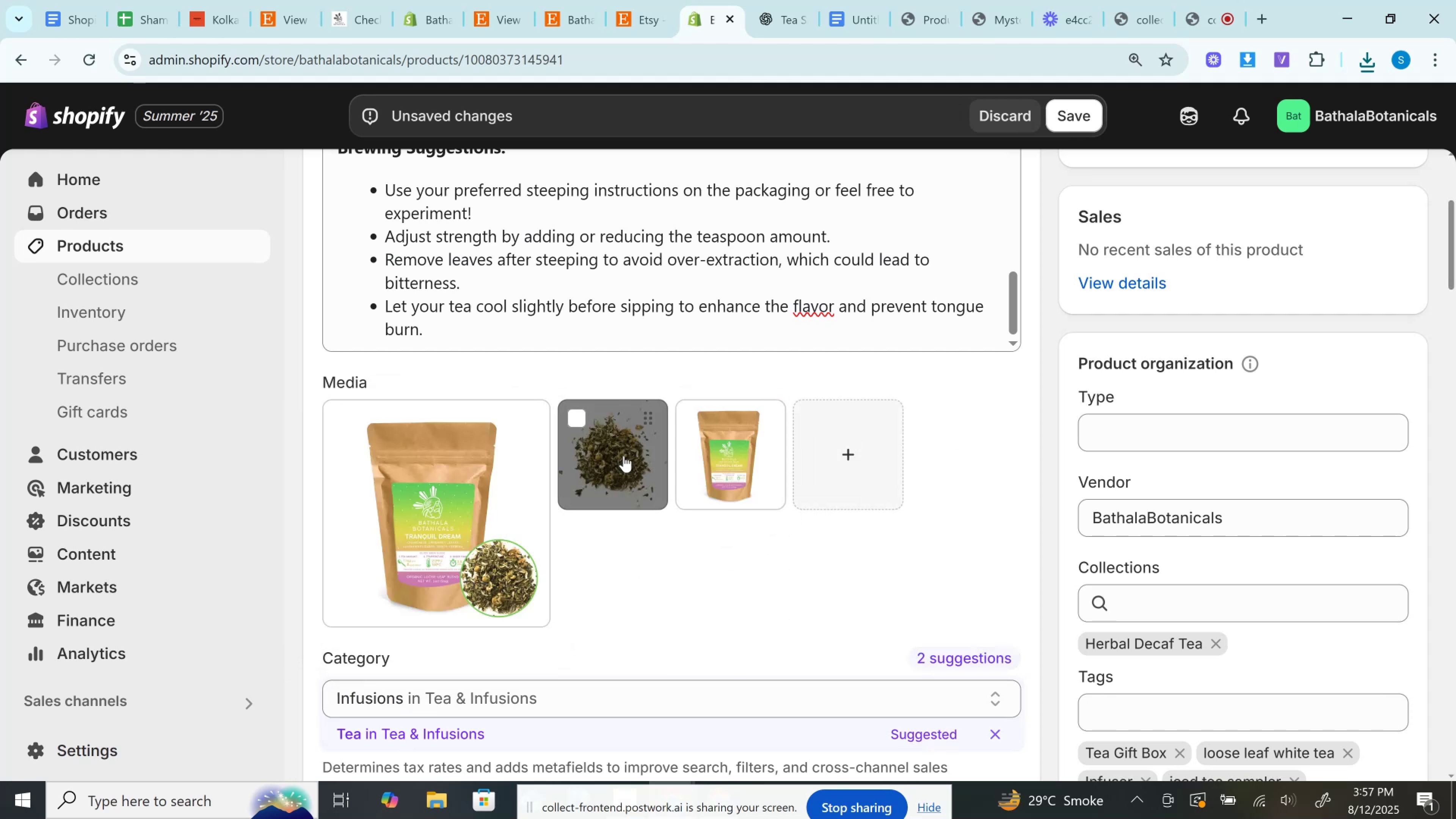 
scroll: coordinate [1143, 474], scroll_direction: down, amount: 3.0
 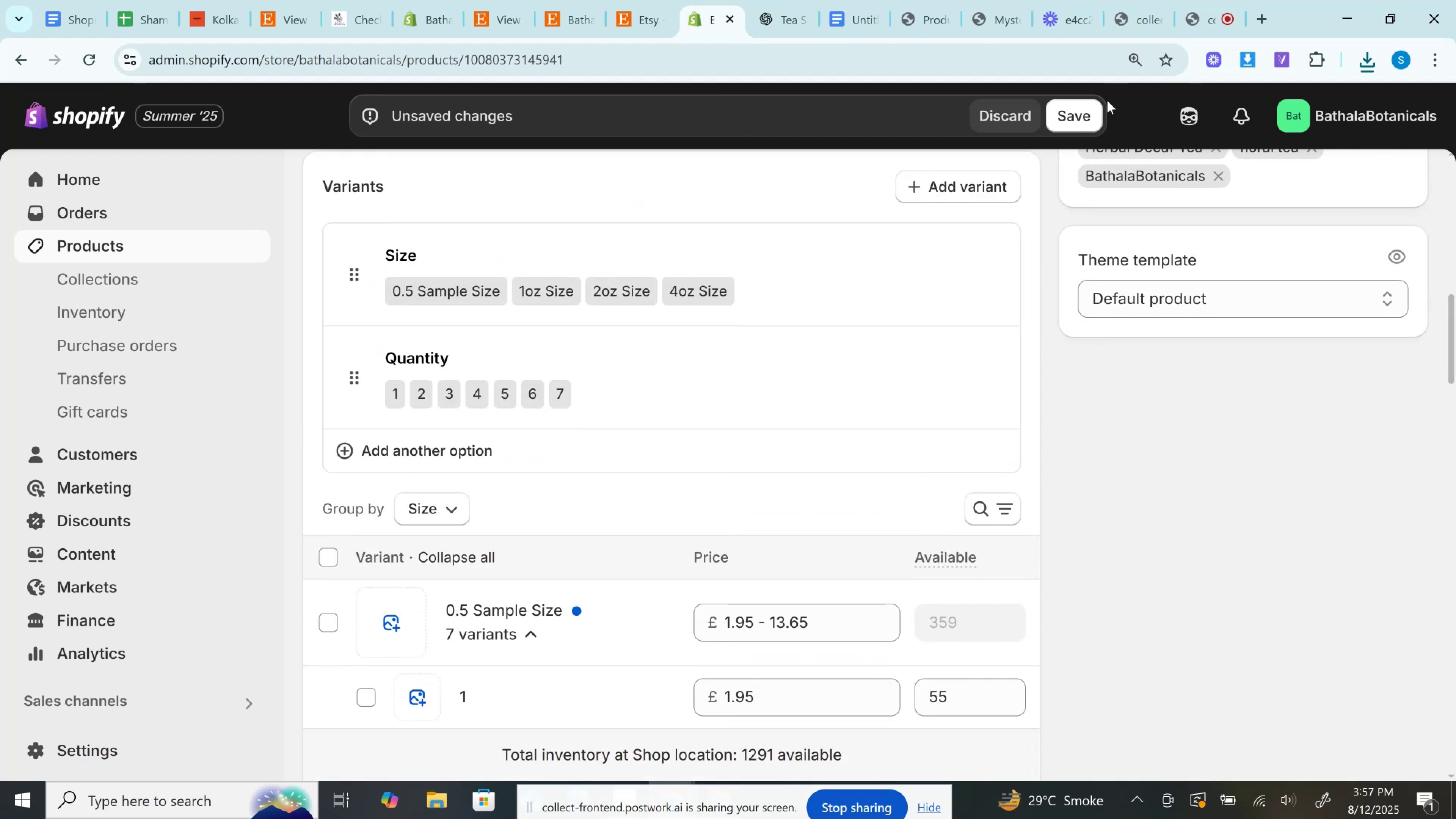 
left_click([1085, 114])
 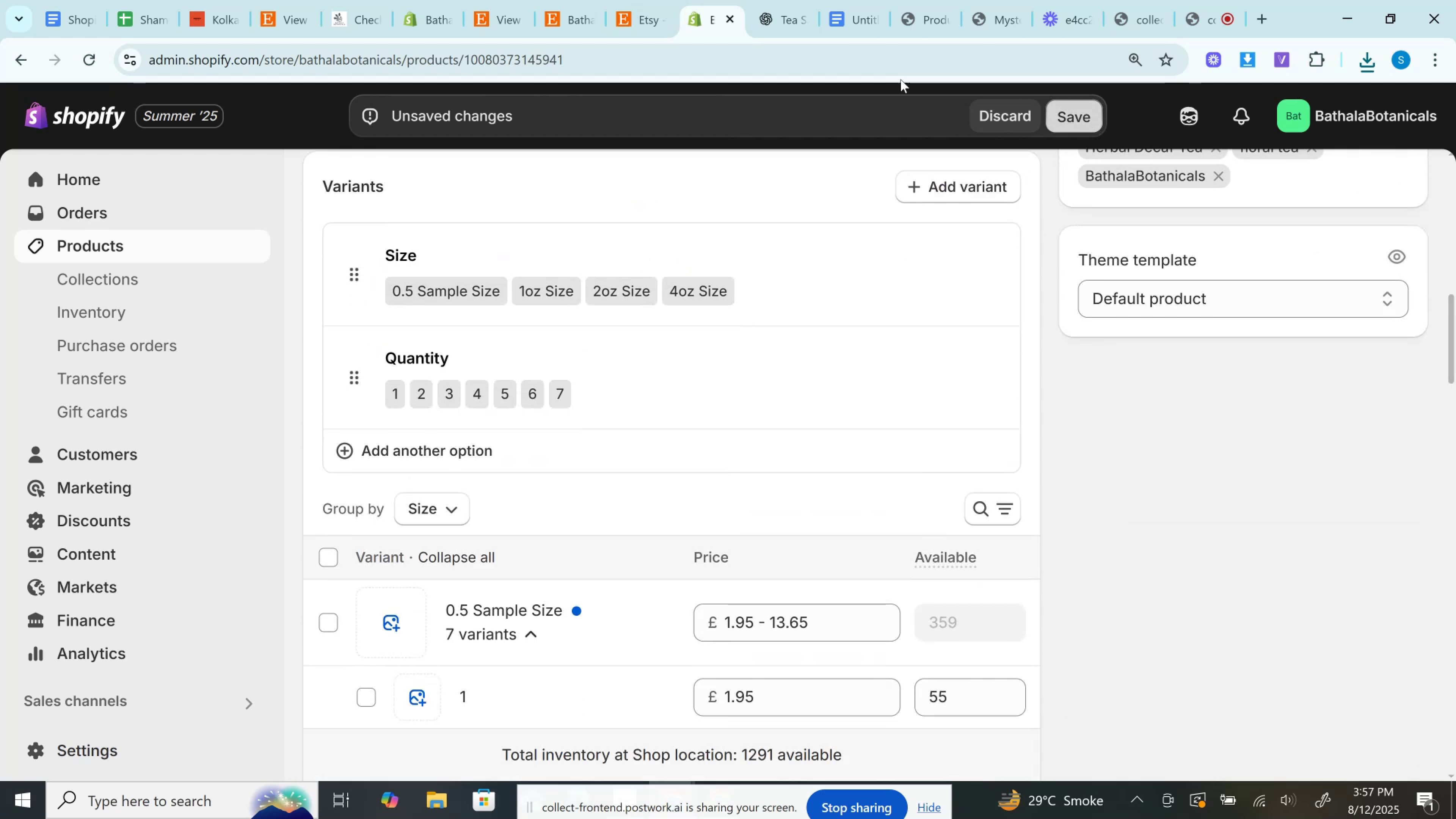 
mouse_move([794, 2])
 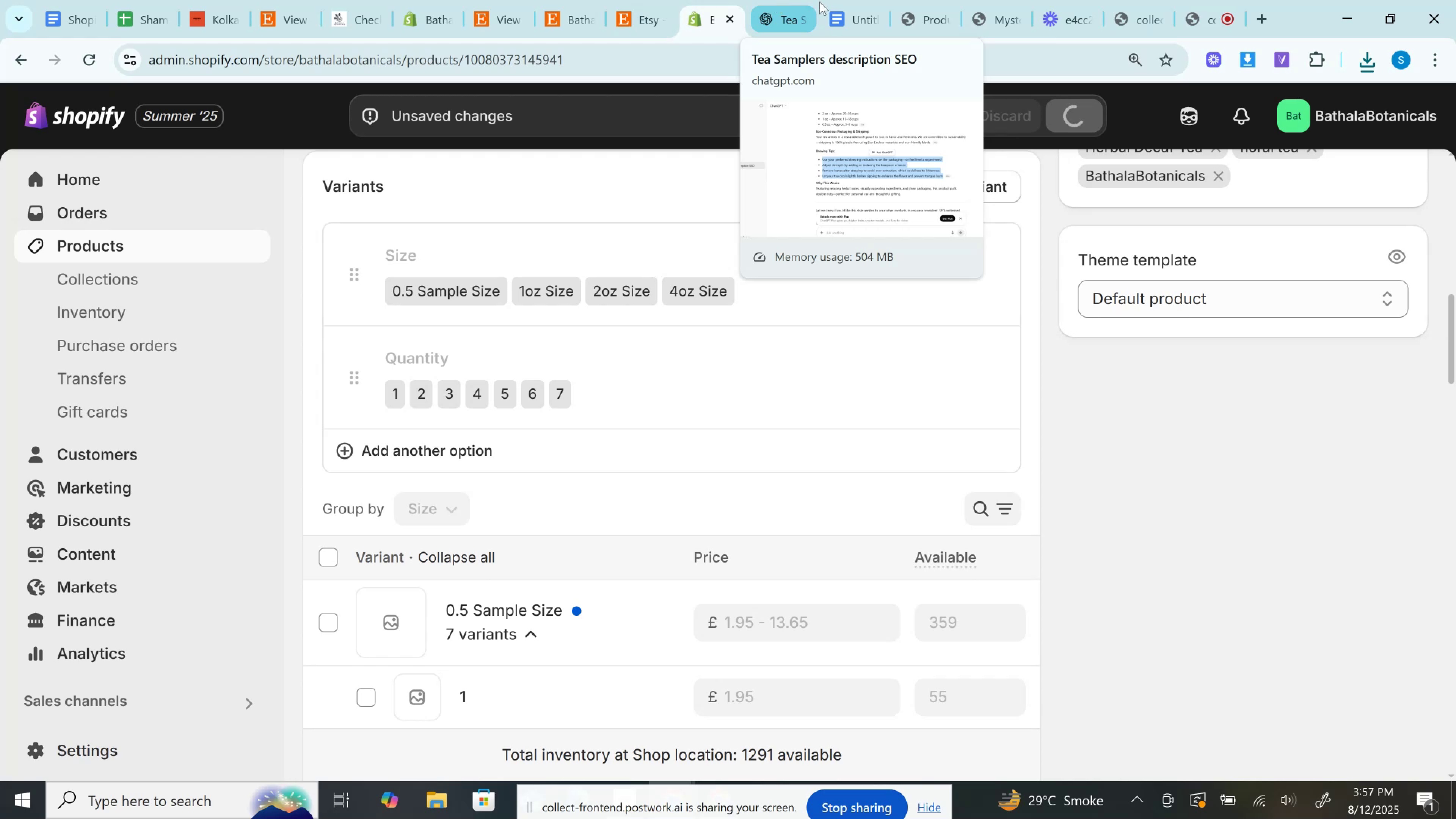 
mouse_move([899, -4])
 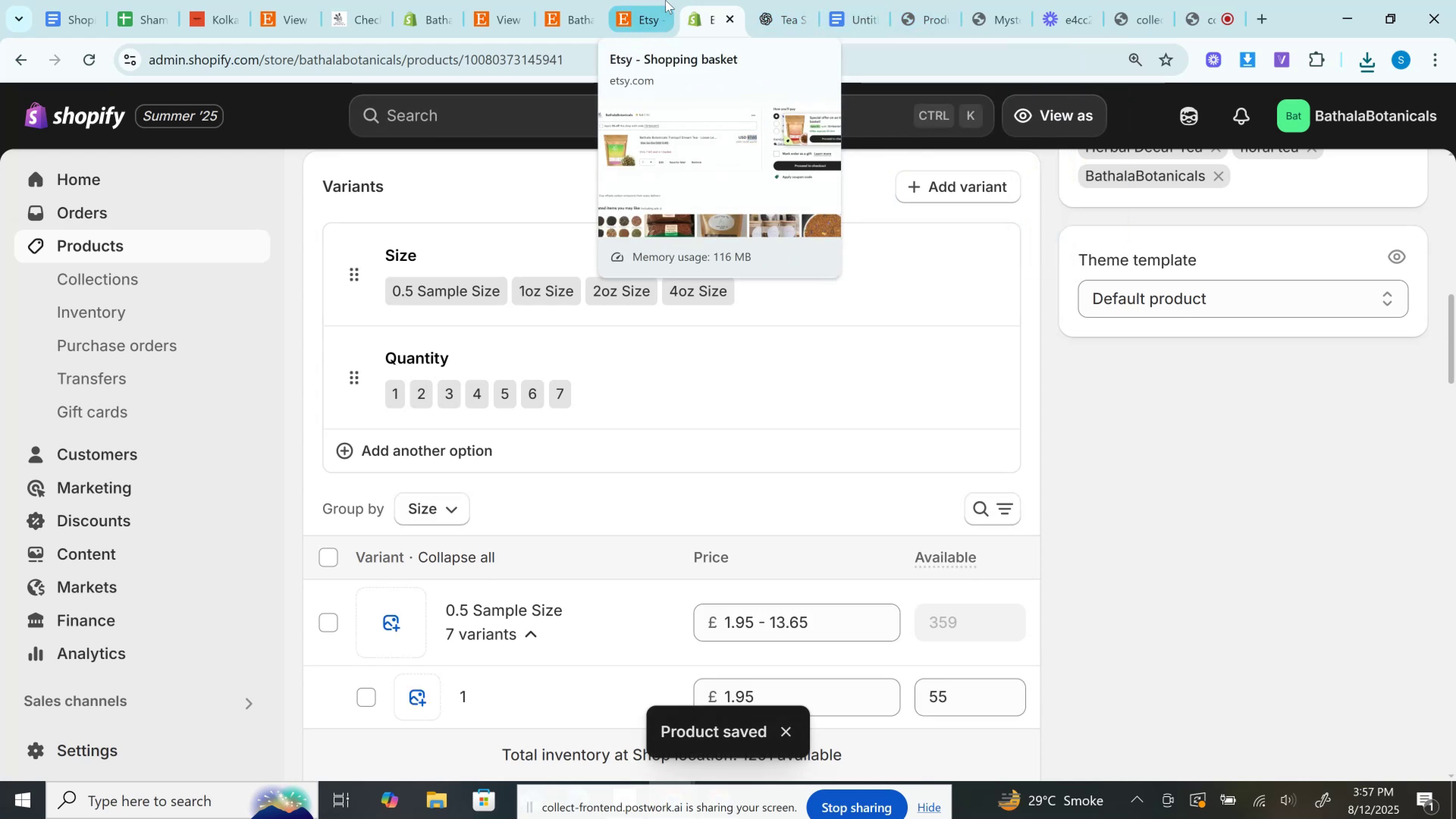 
left_click([665, 0])
 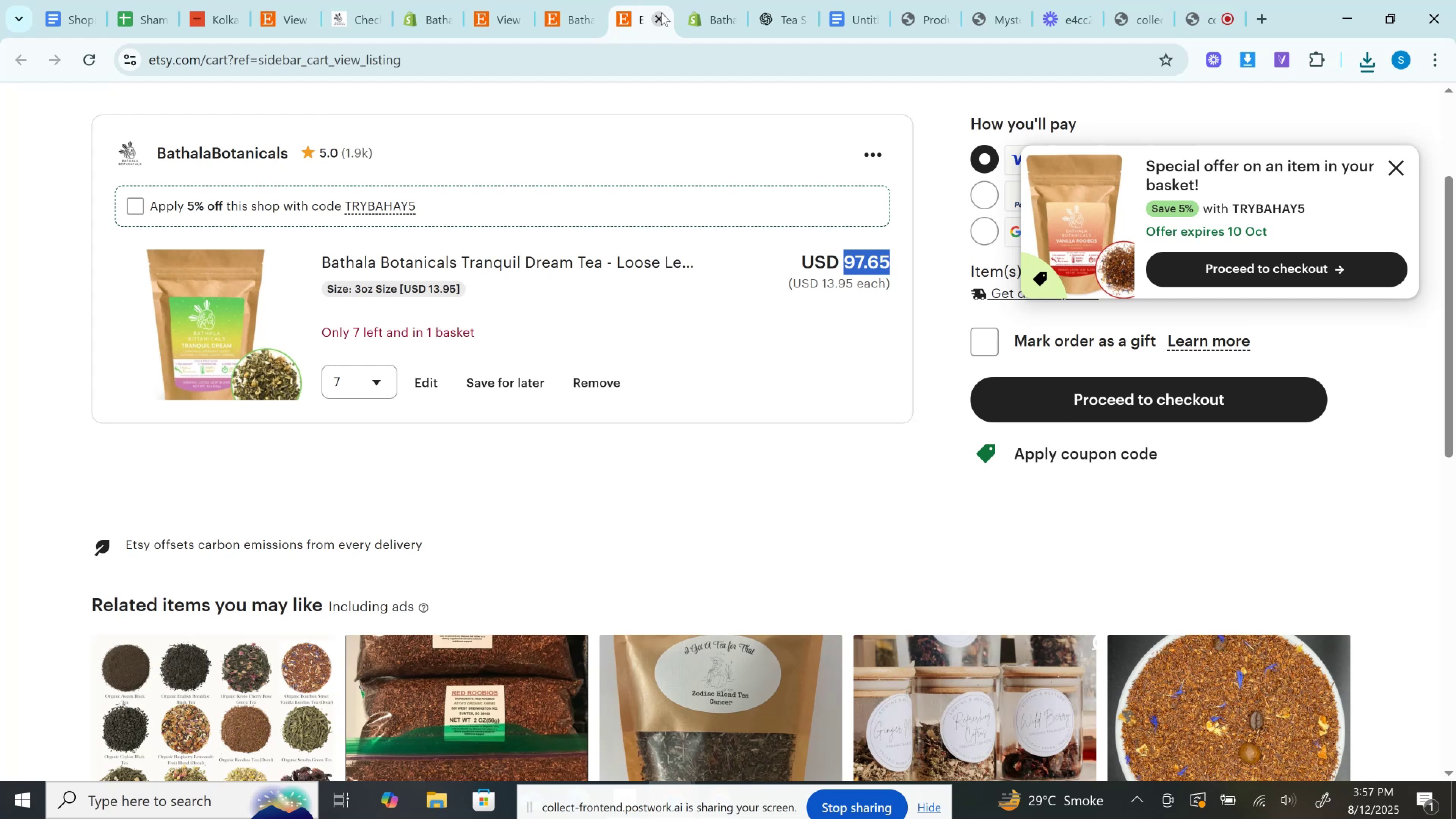 
left_click_drag(start_coordinate=[641, 5], to_coordinate=[800, 0])
 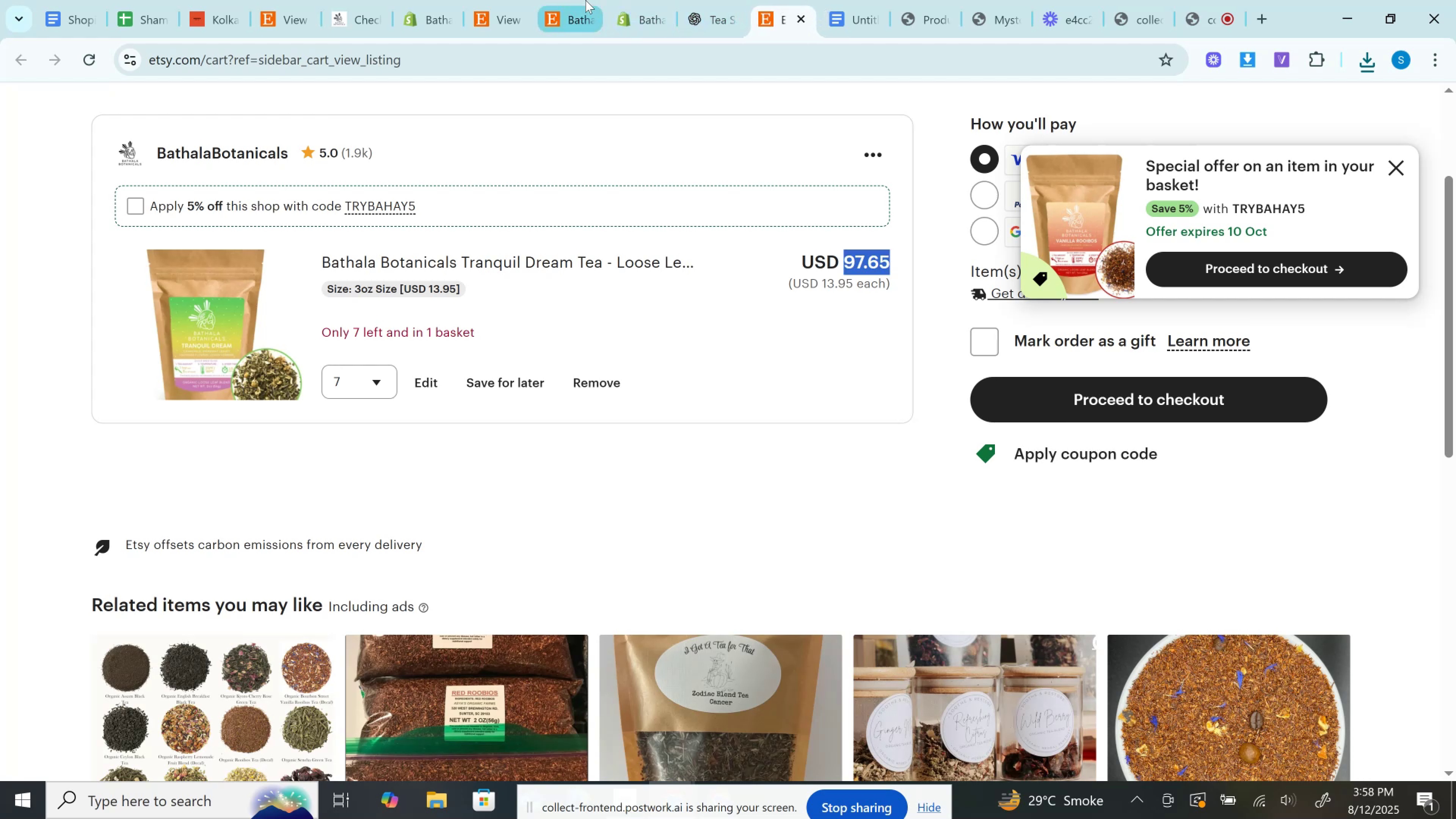 
left_click([585, 0])
 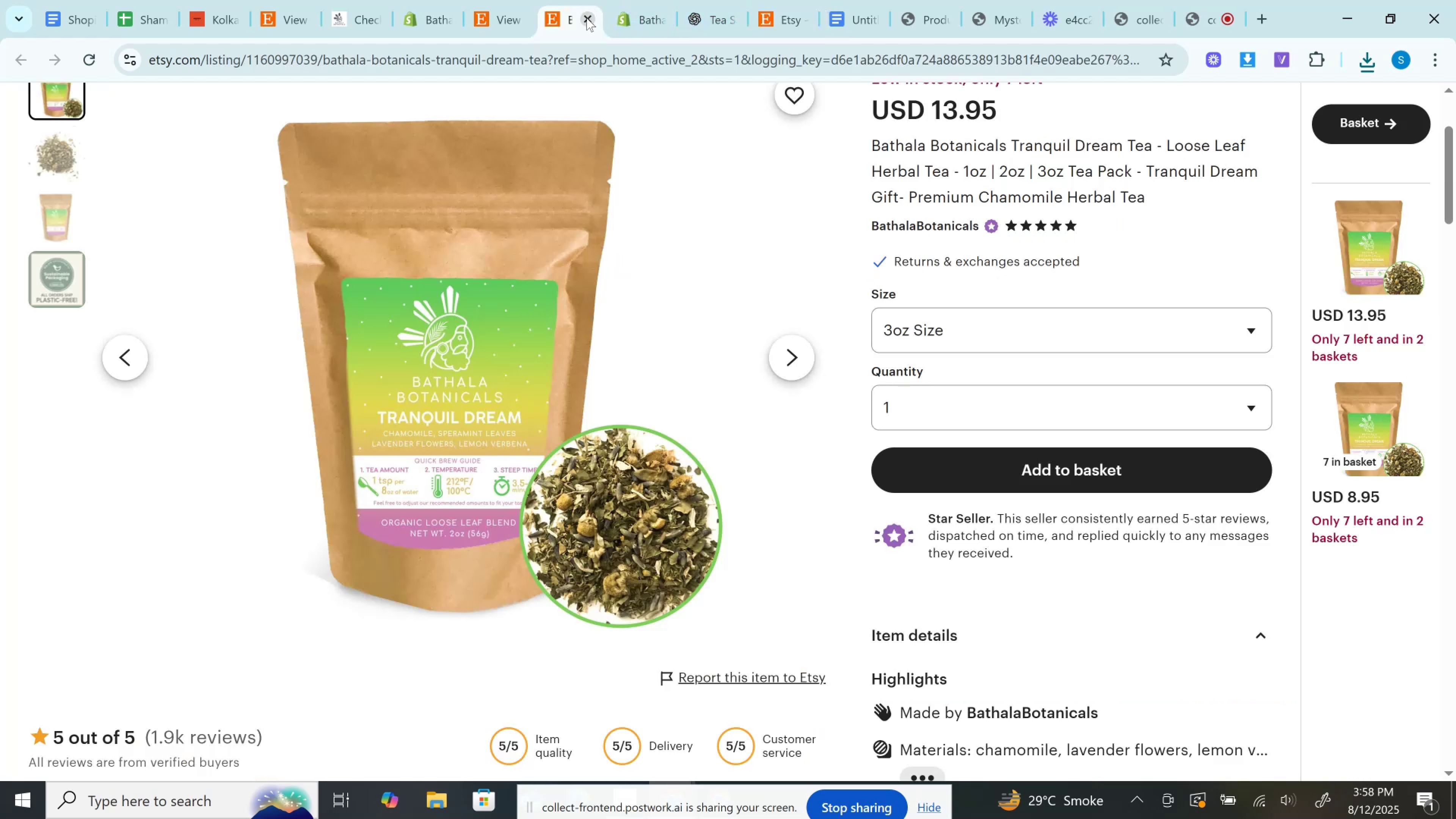 
left_click([587, 18])
 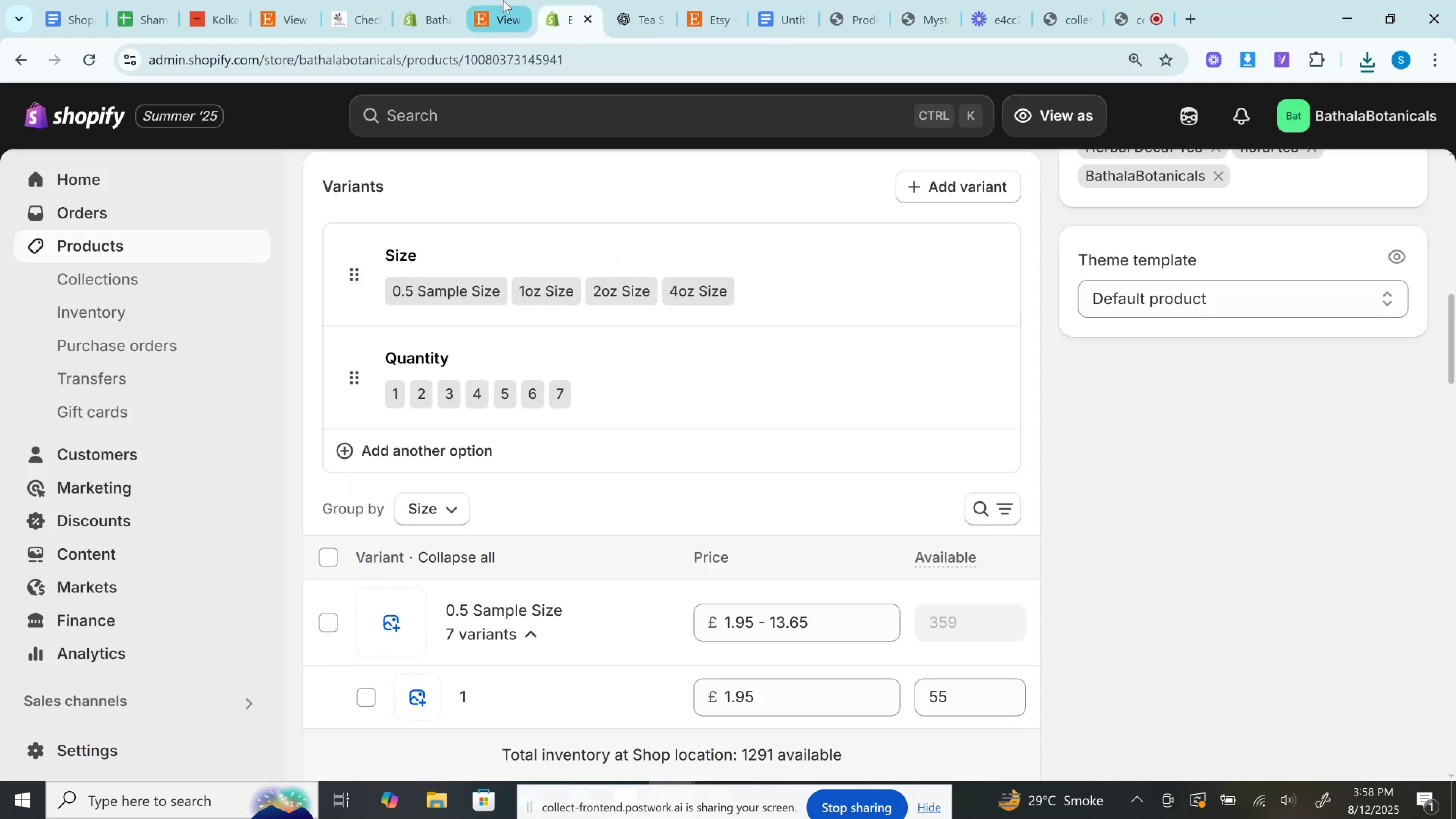 
left_click([503, 0])
 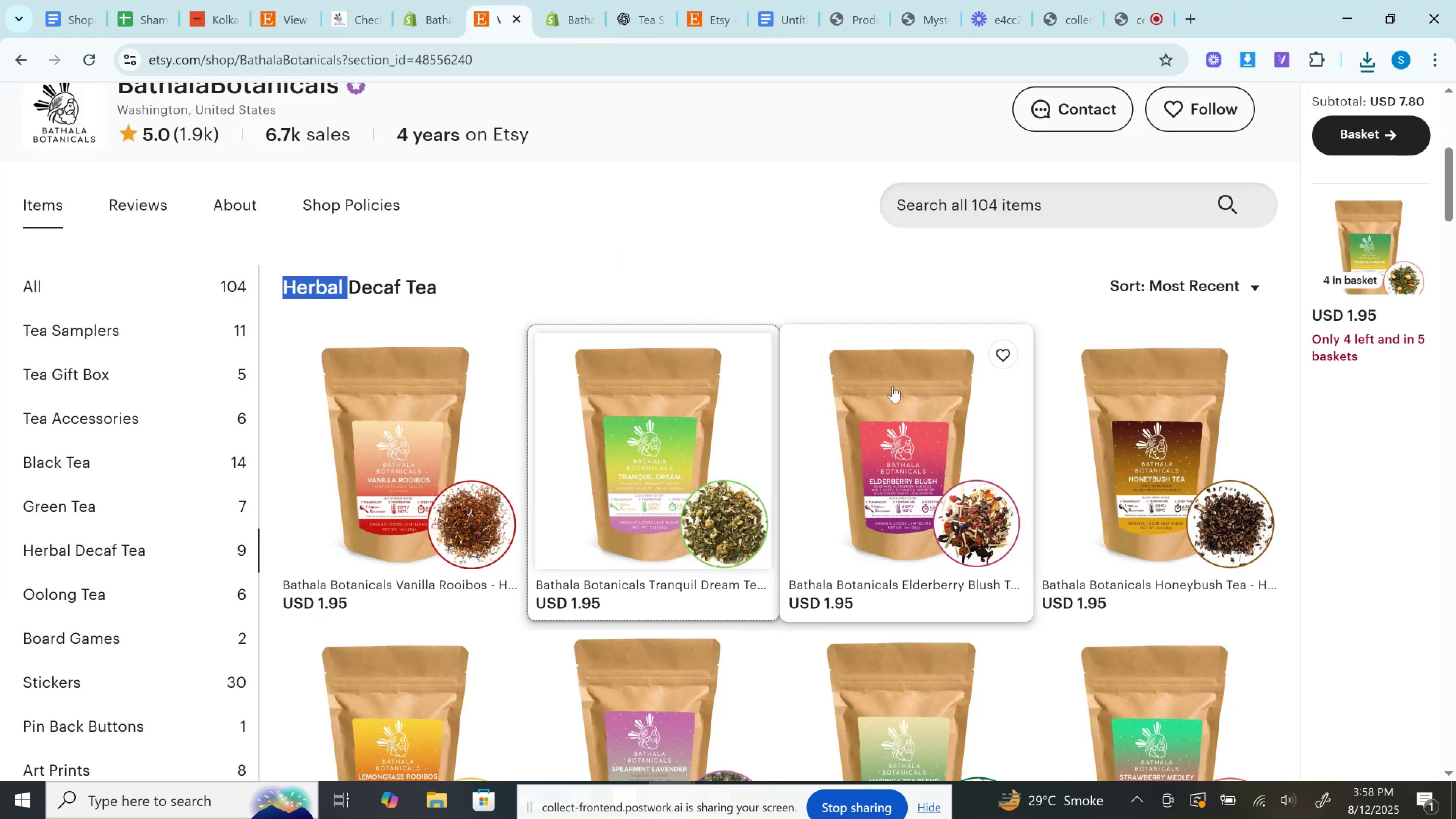 
right_click([893, 386])
 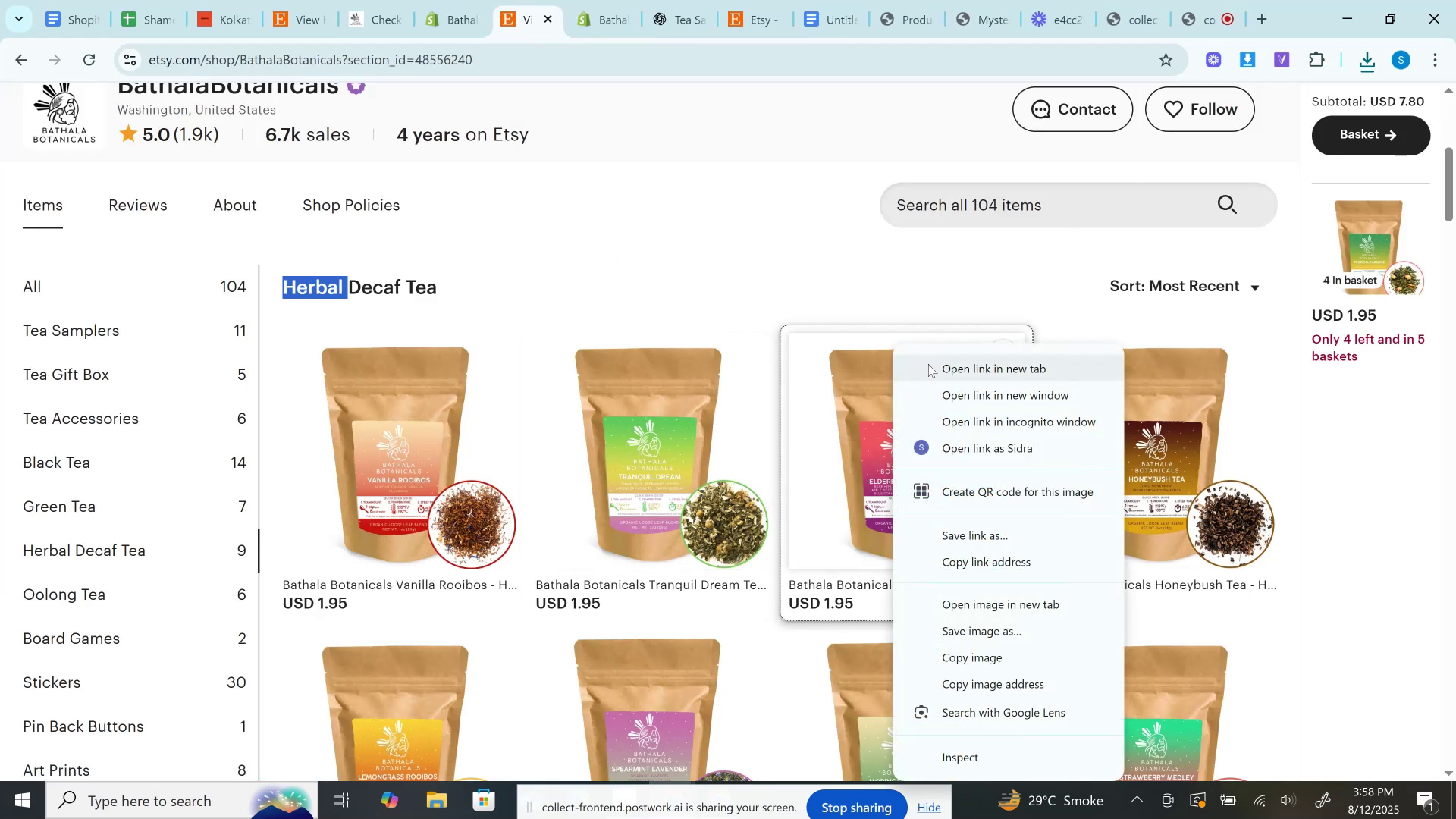 
left_click([928, 364])
 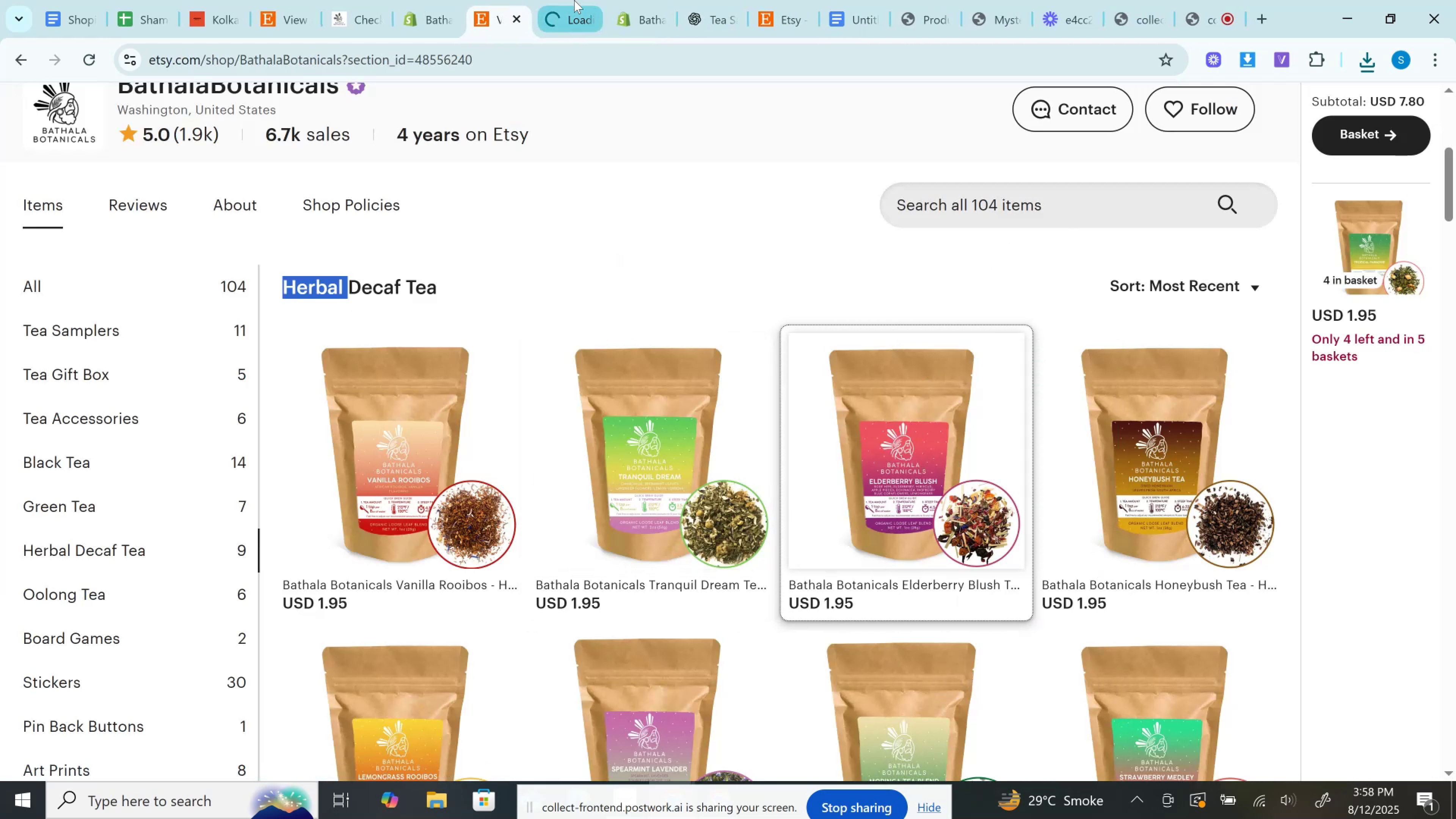 
left_click([574, 0])
 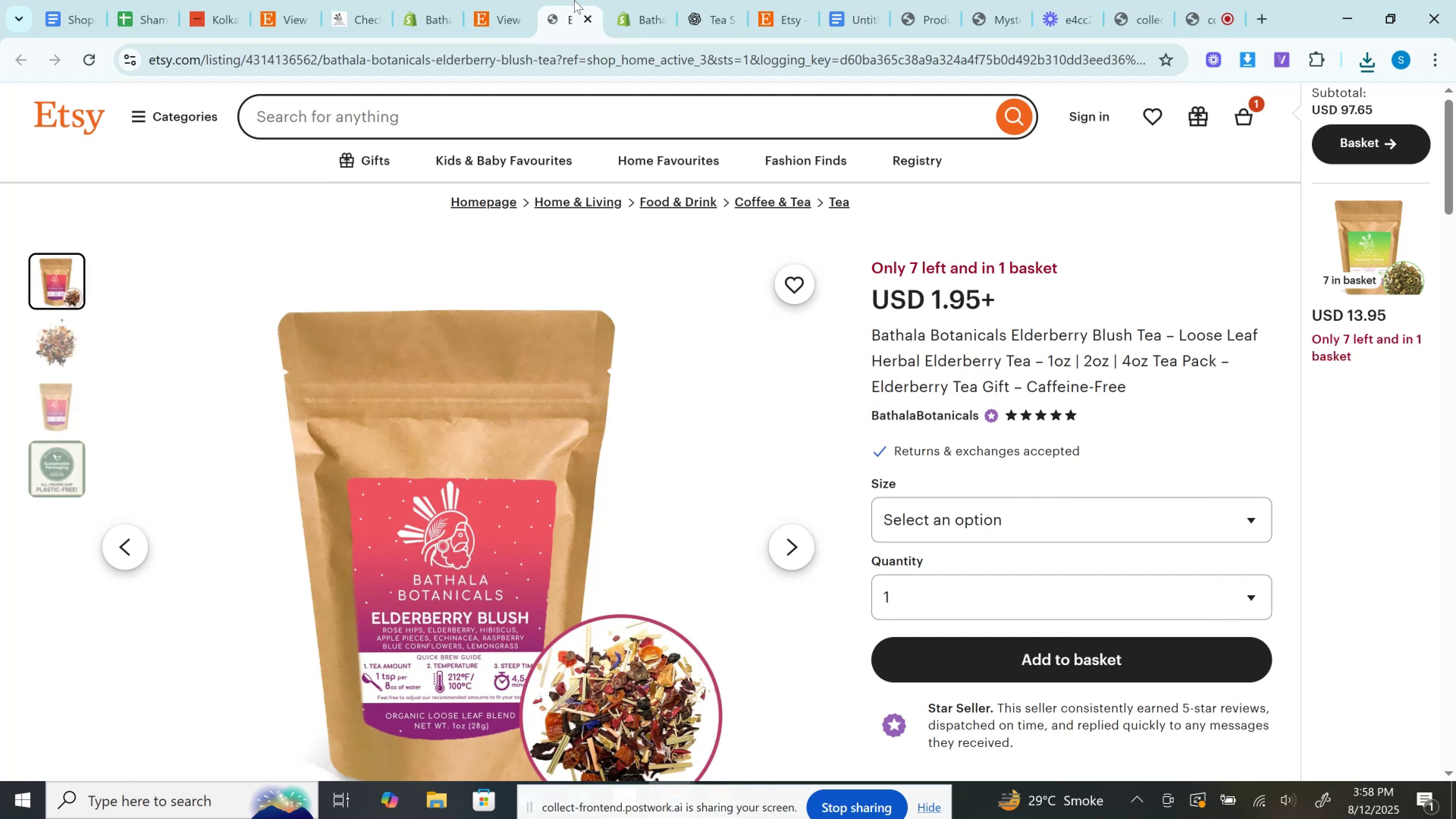 
left_click([988, 518])
 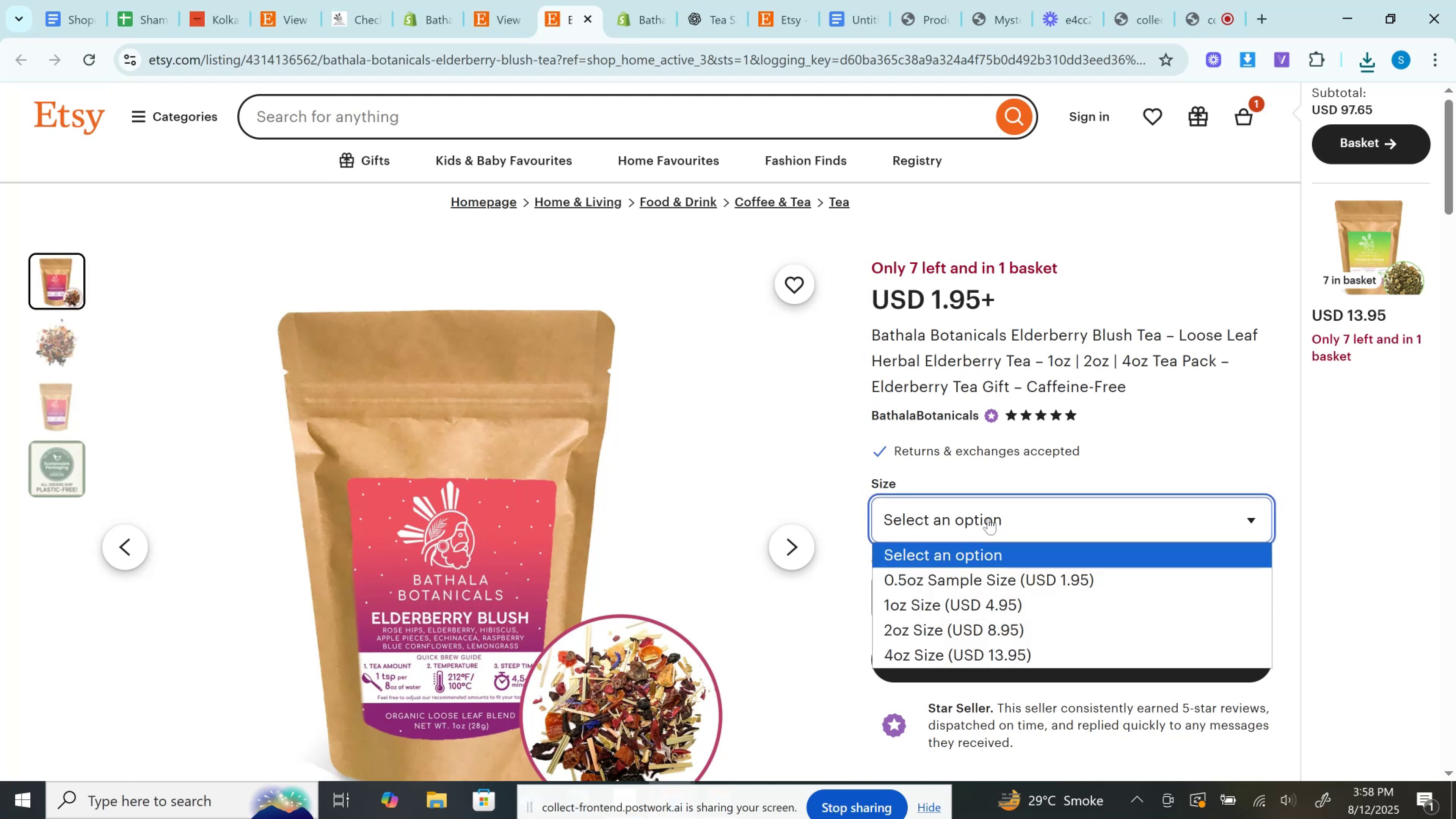 
left_click([988, 518])
 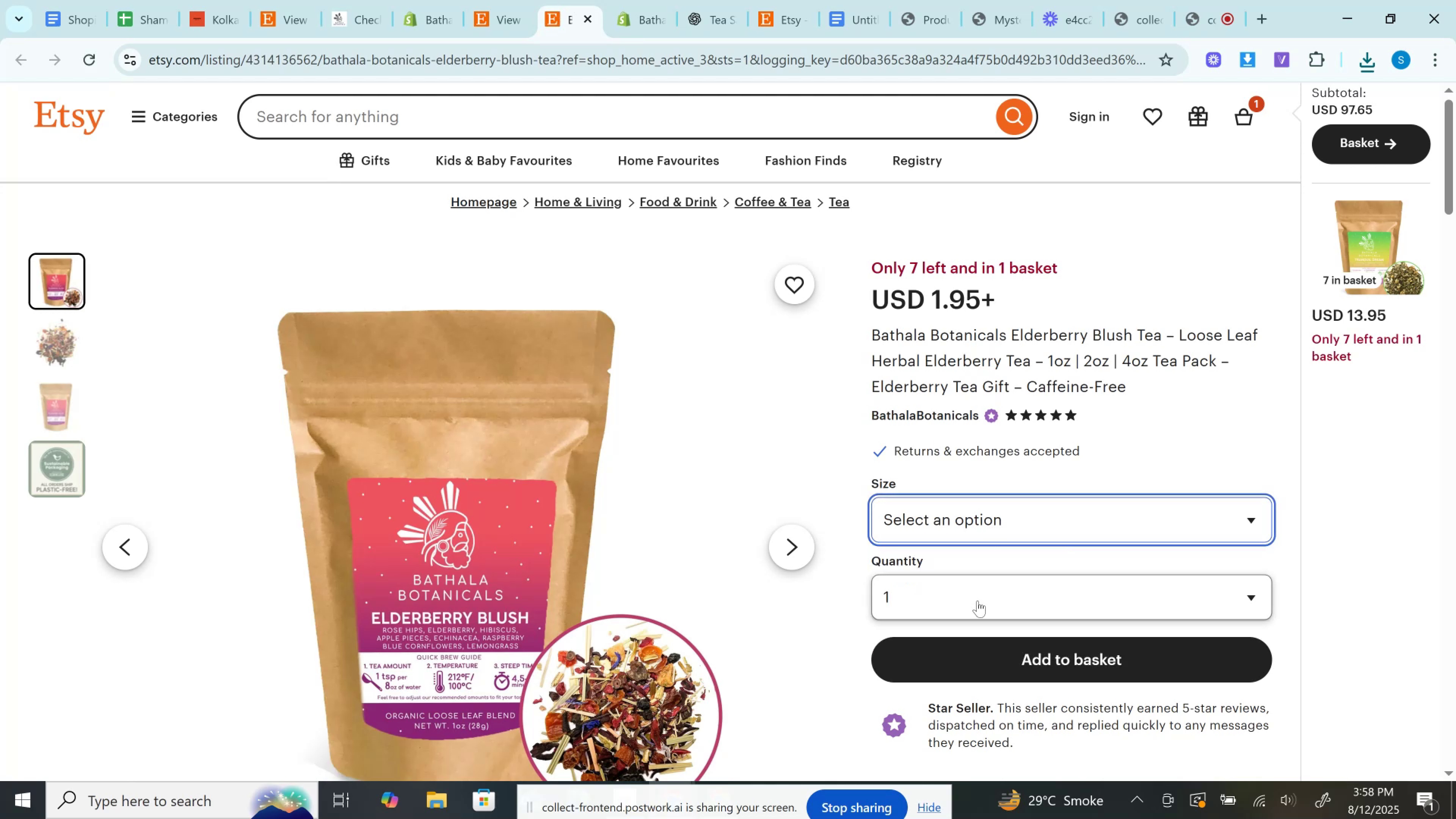 
left_click([977, 602])
 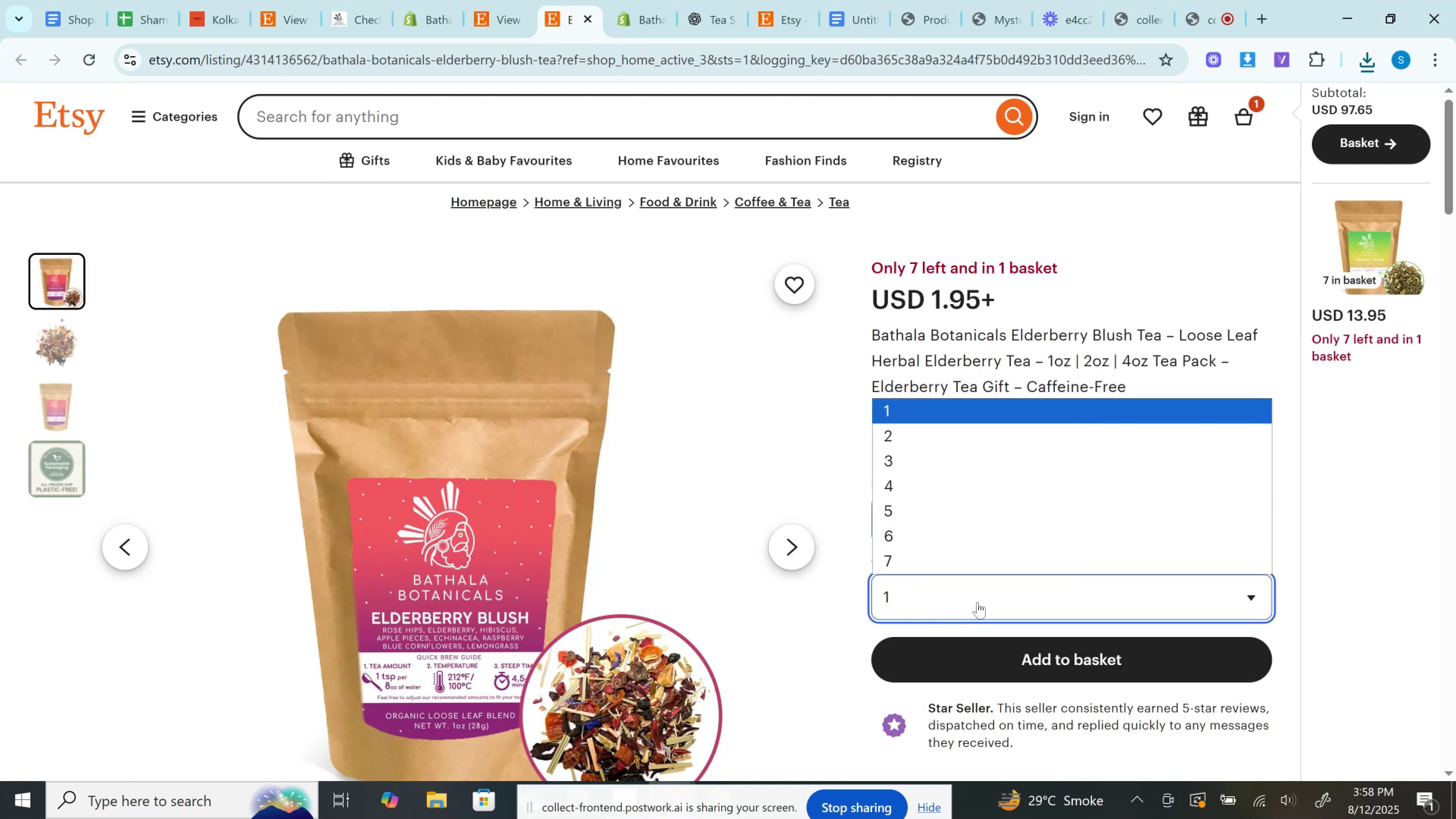 
left_click([977, 602])
 